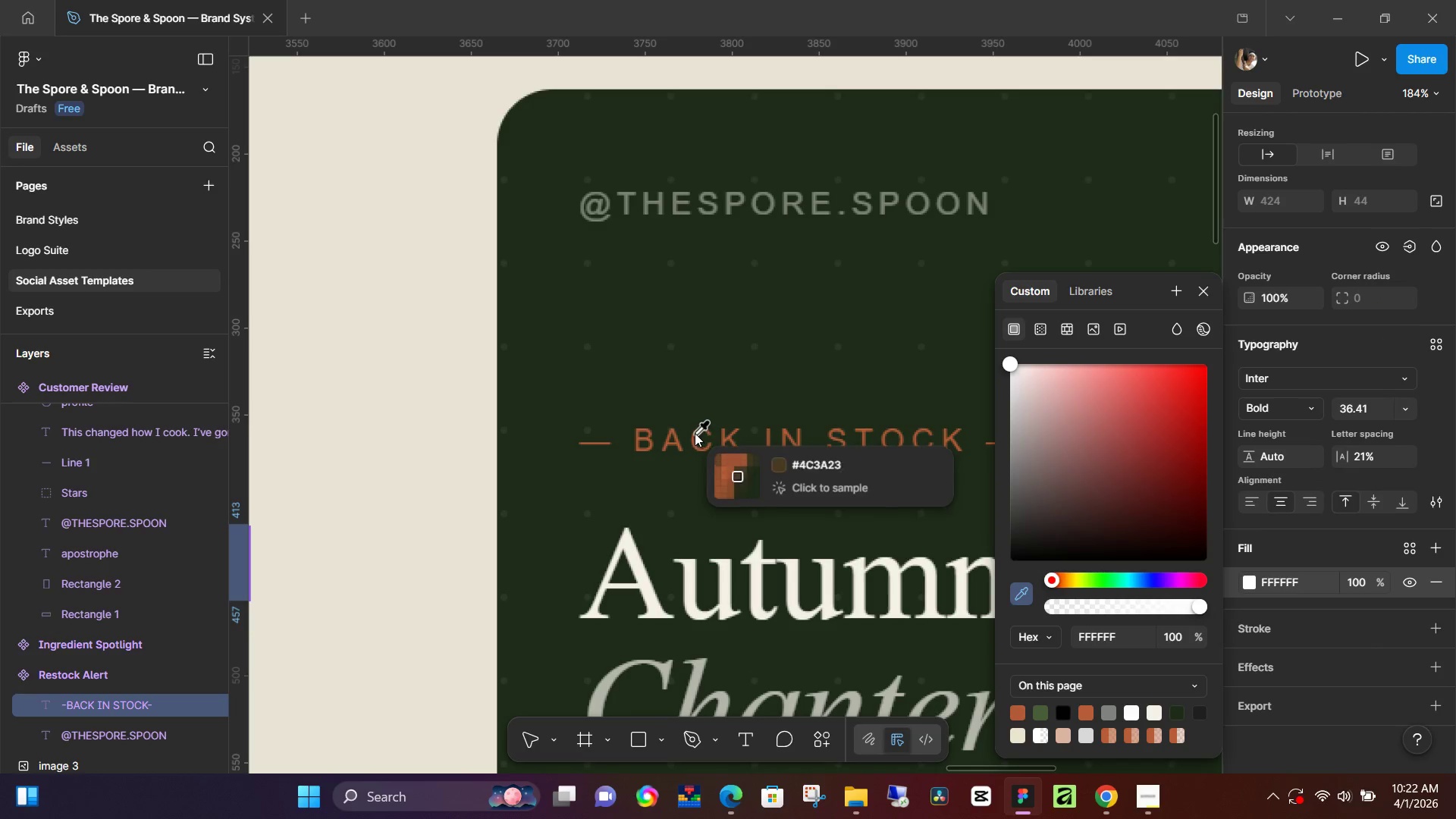 
left_click([695, 433])
 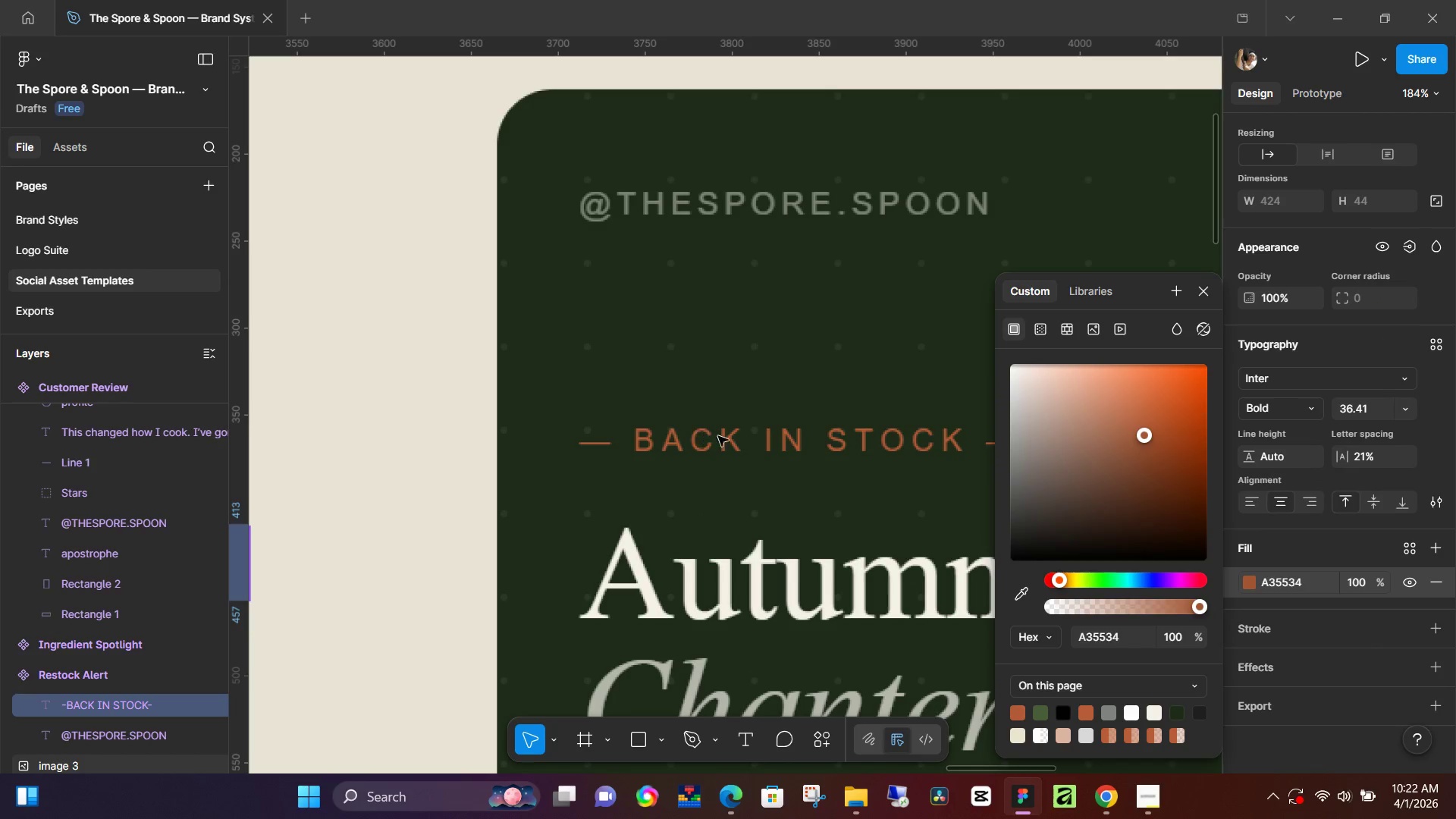 
hold_key(key=ControlLeft, duration=1.41)
 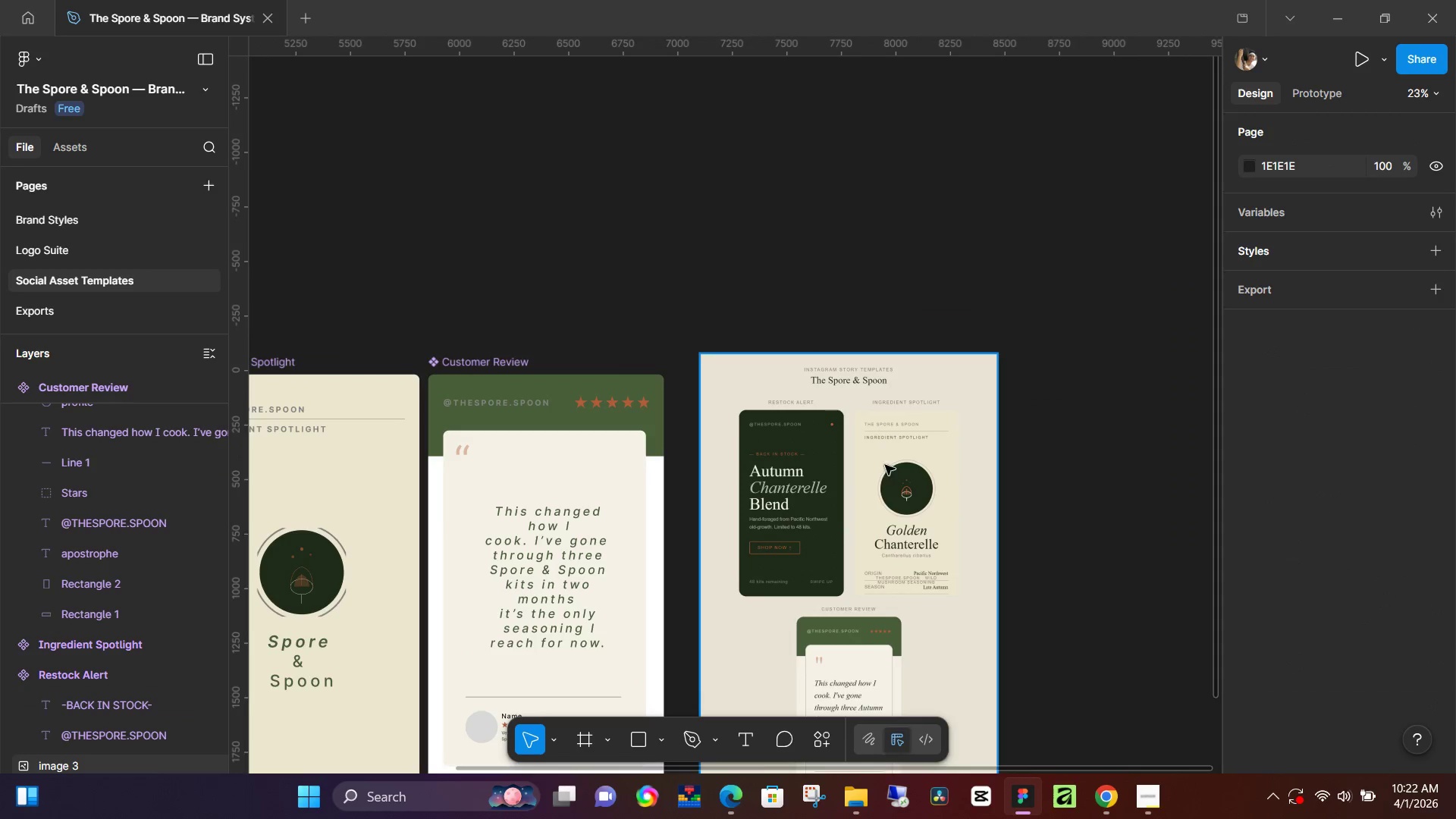 
left_click([818, 302])
 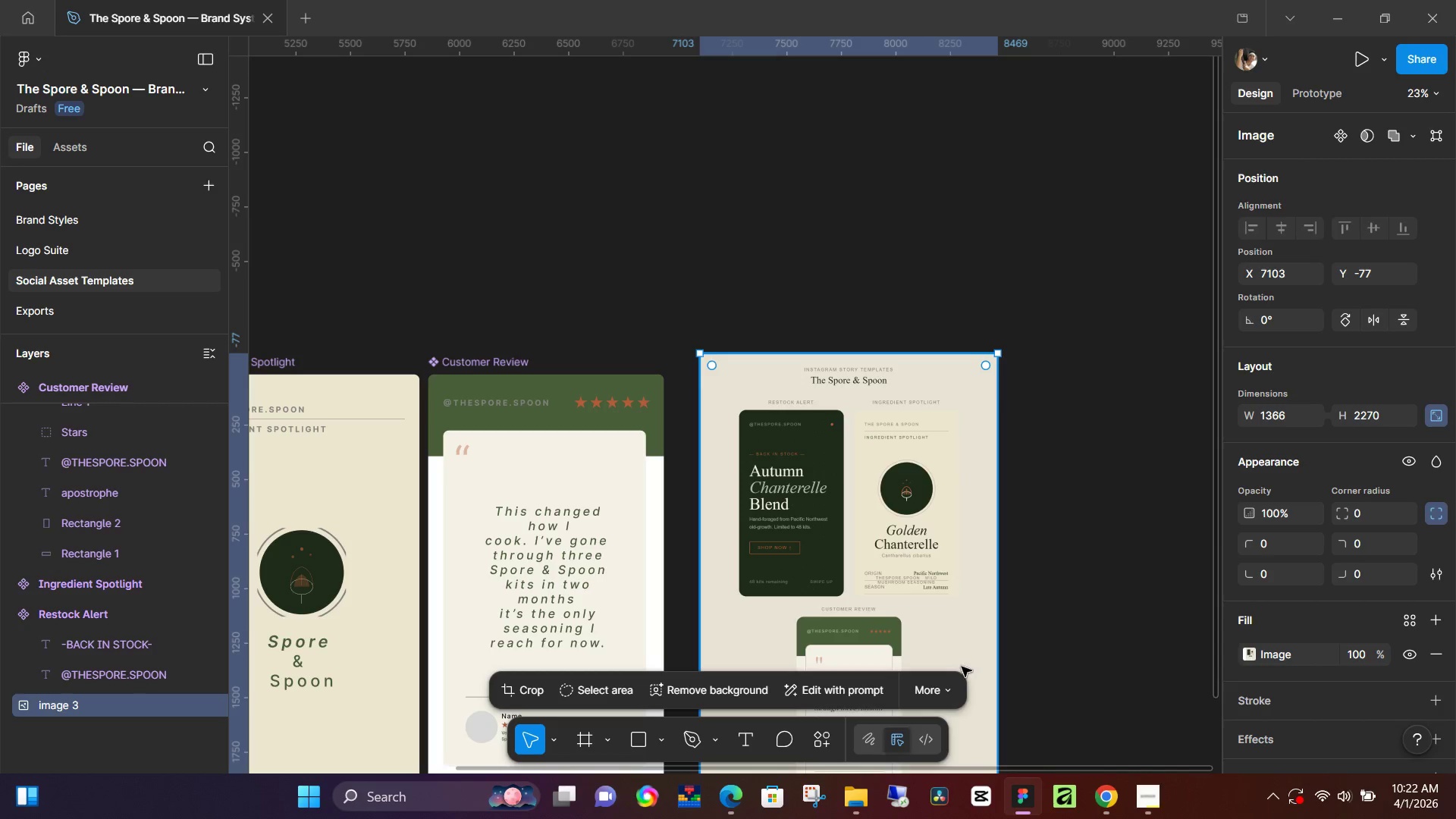 
scroll: coordinate [792, 463], scroll_direction: down, amount: 16.0
 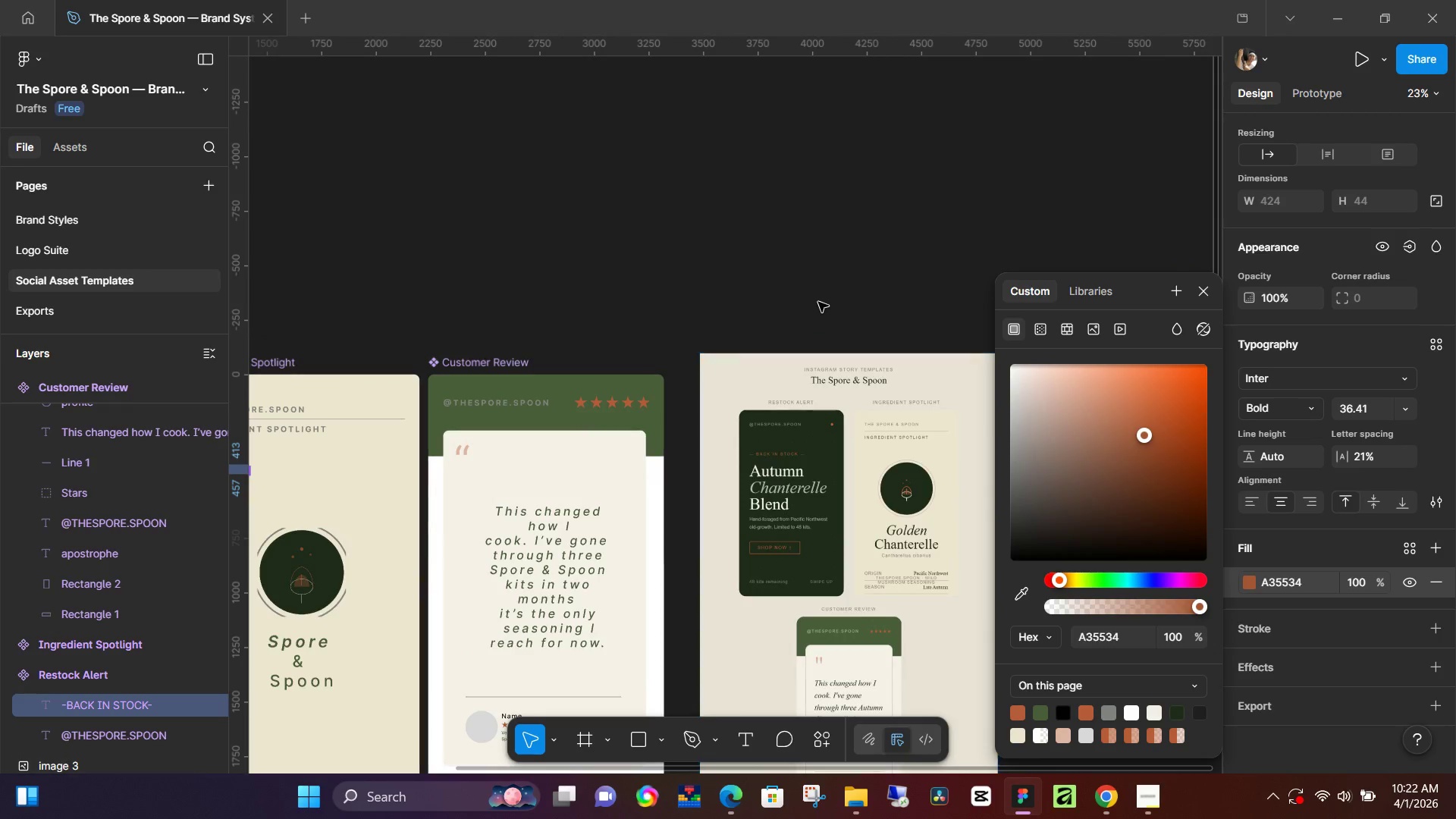 
wait(6.12)
 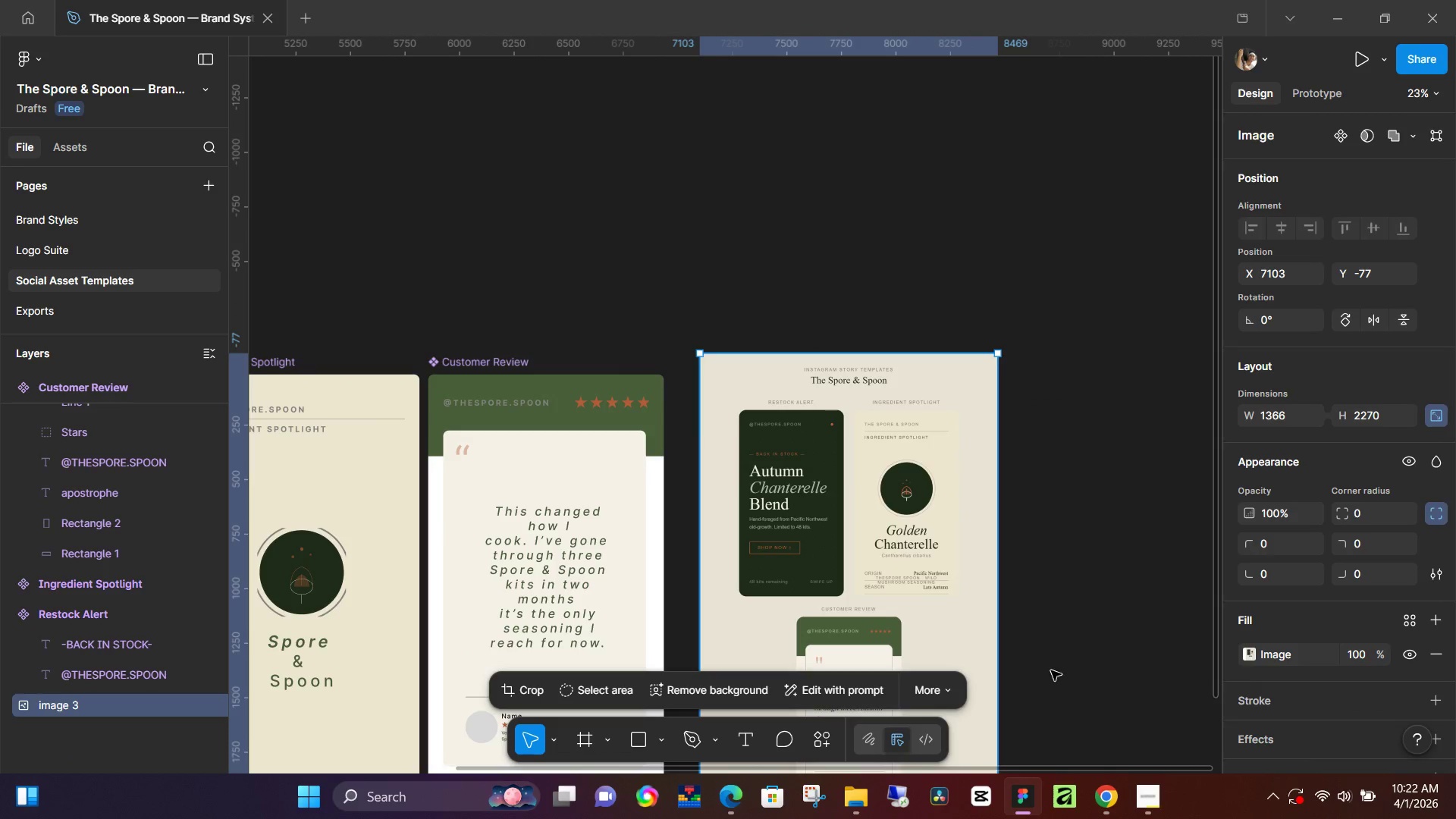 
key(Control+ControlLeft)
 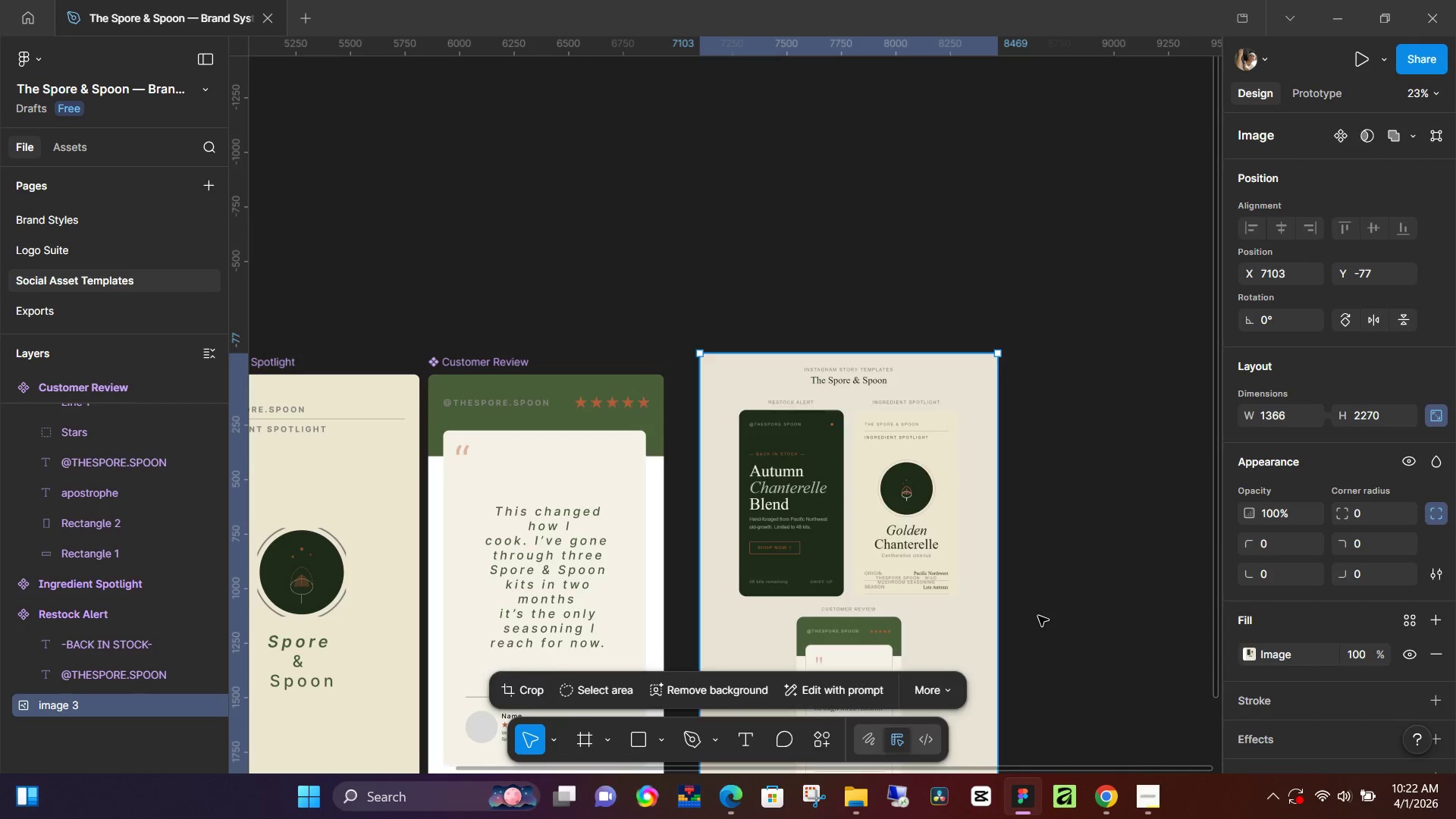 
key(Control+P)
 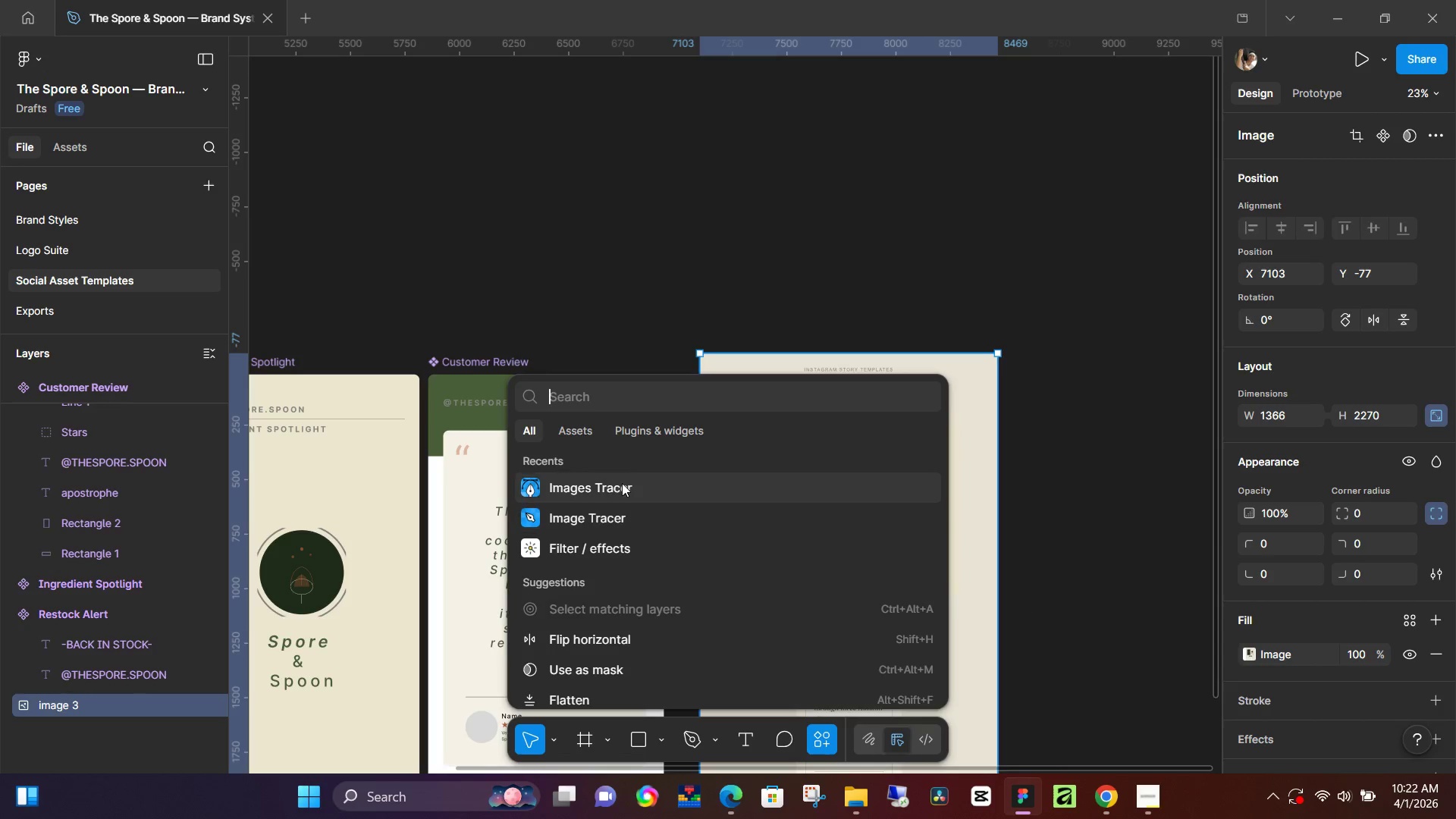 
left_click([623, 487])
 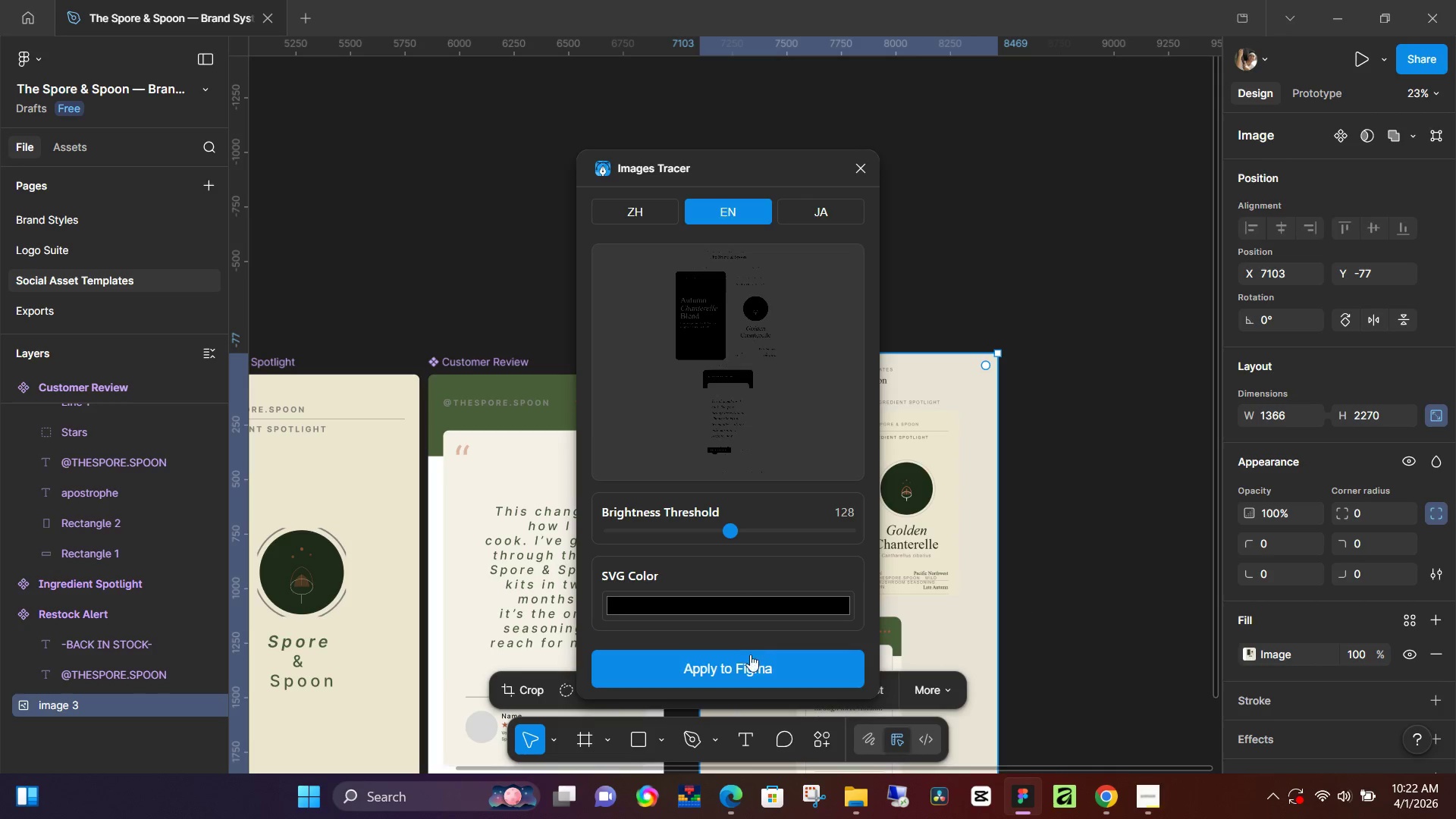 
left_click([740, 667])
 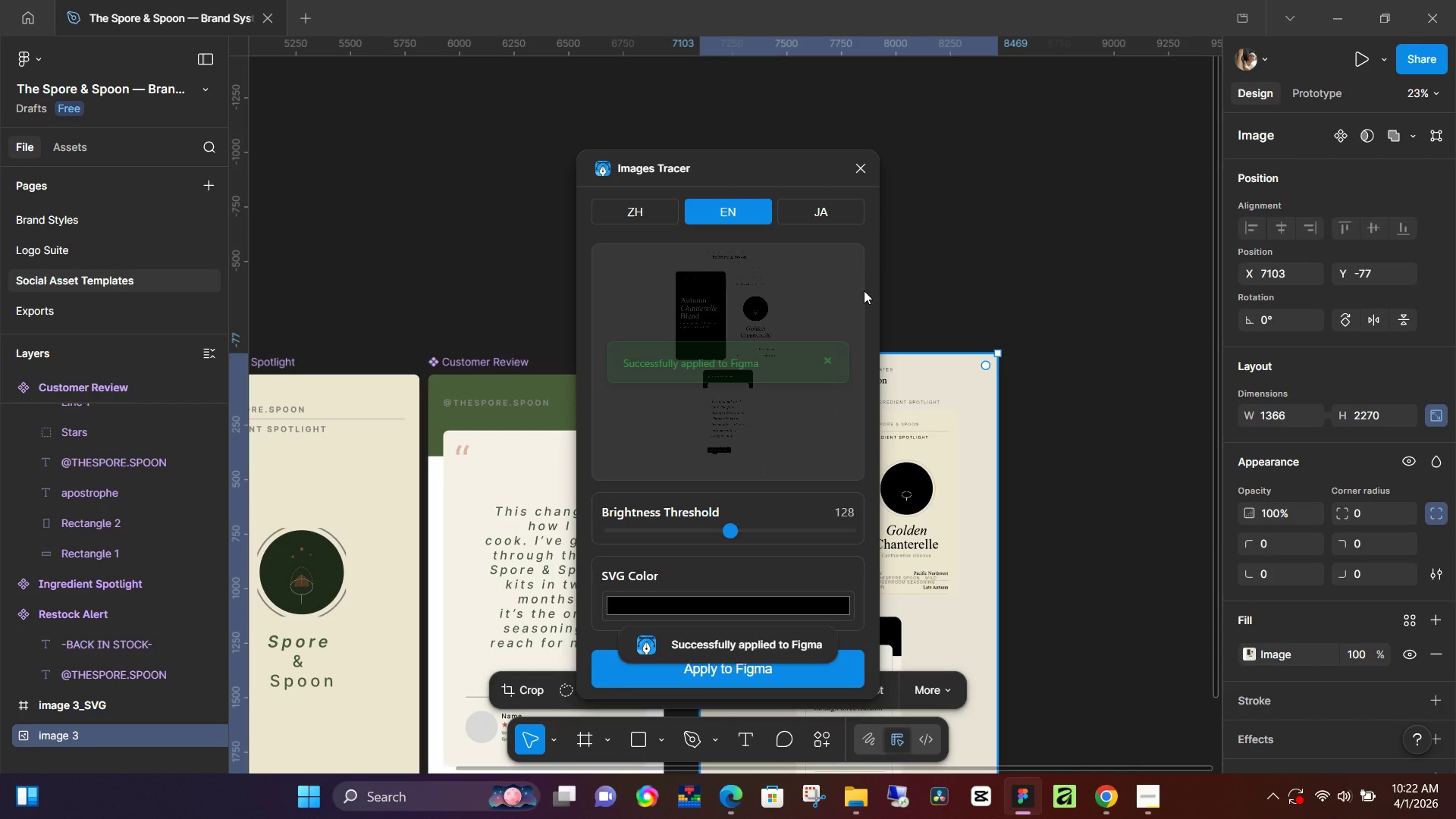 
left_click([868, 171])
 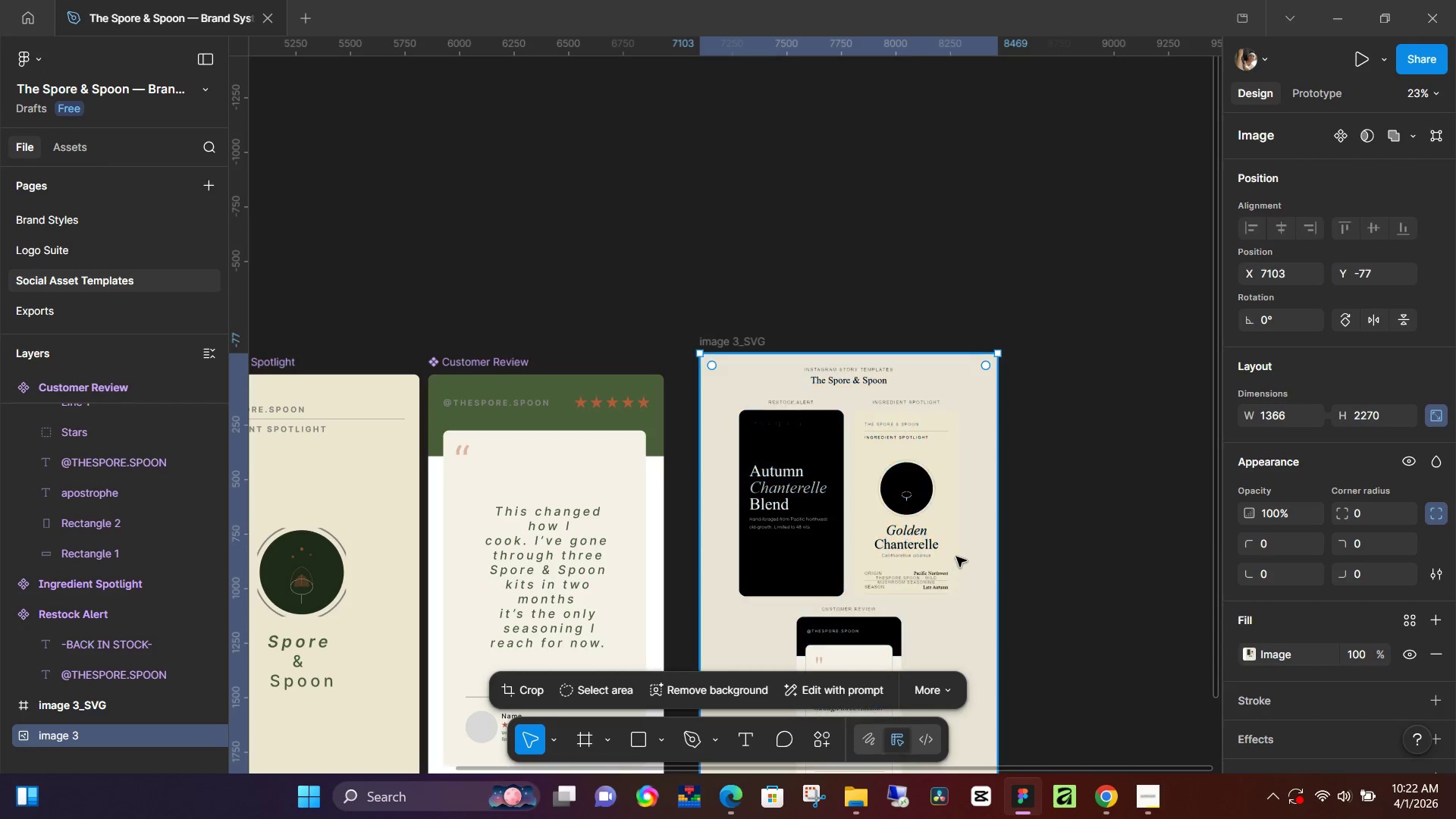 
left_click_drag(start_coordinate=[956, 555], to_coordinate=[1083, 469])
 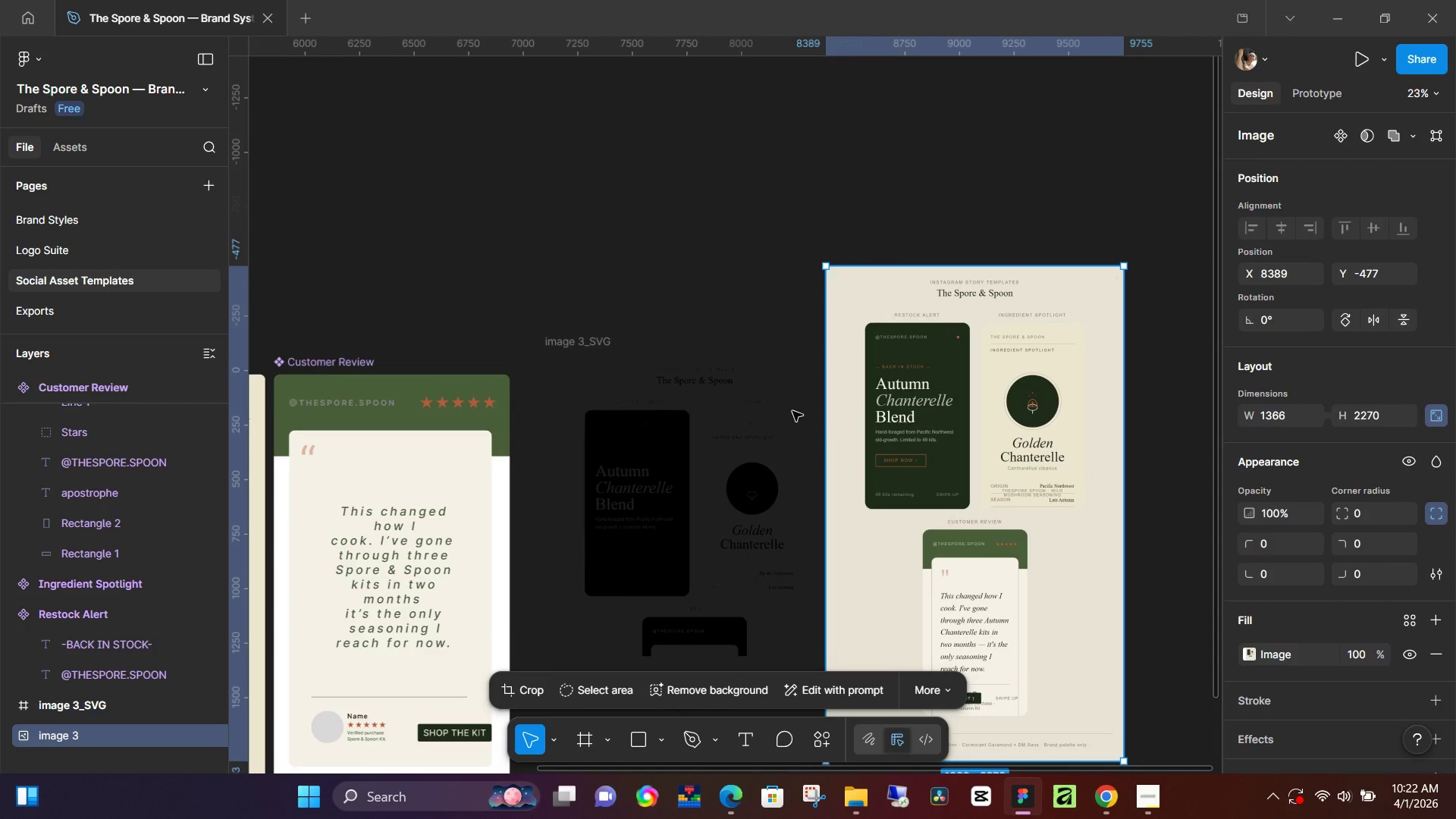 
left_click([792, 411])
 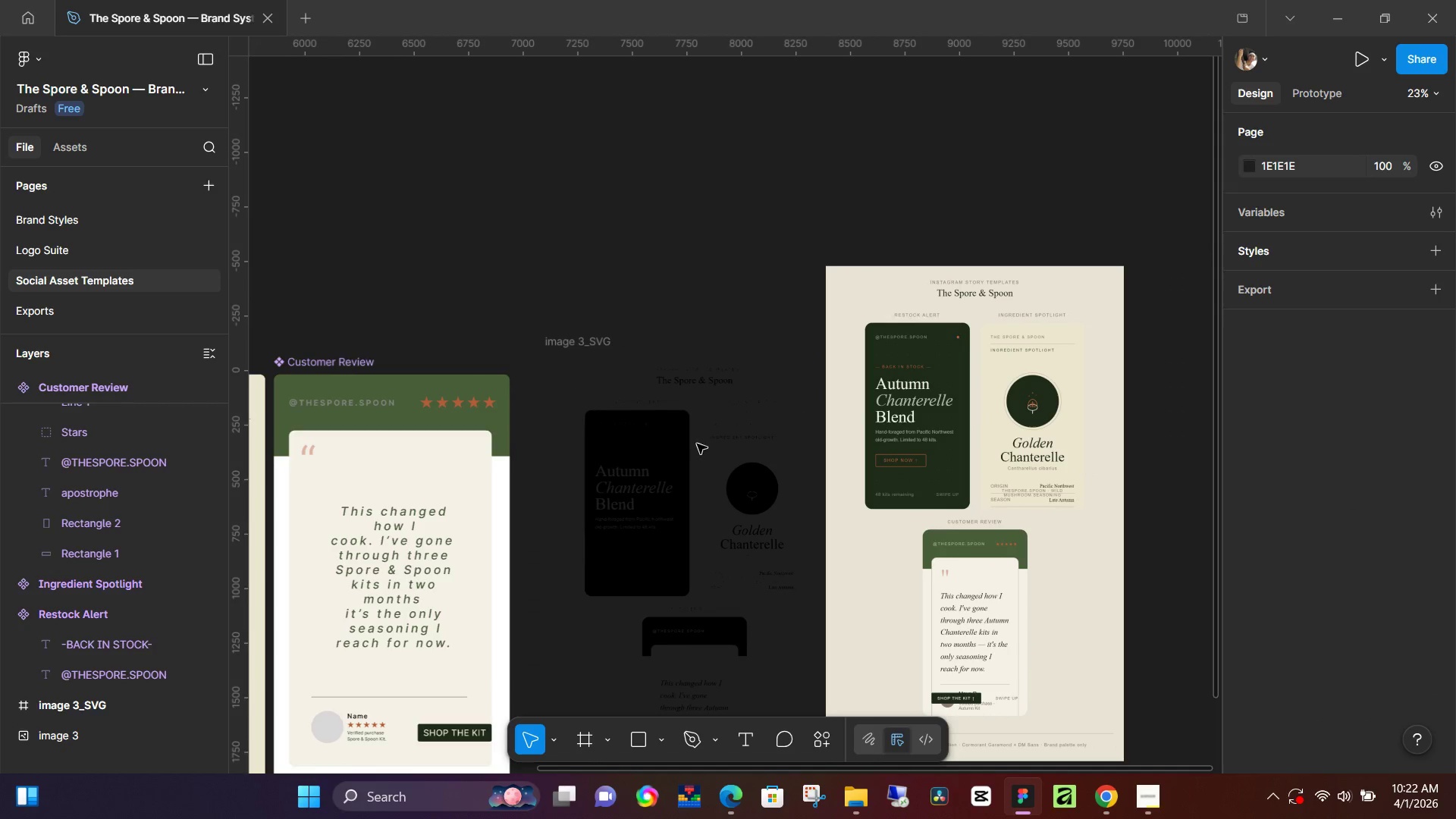 
left_click([665, 452])
 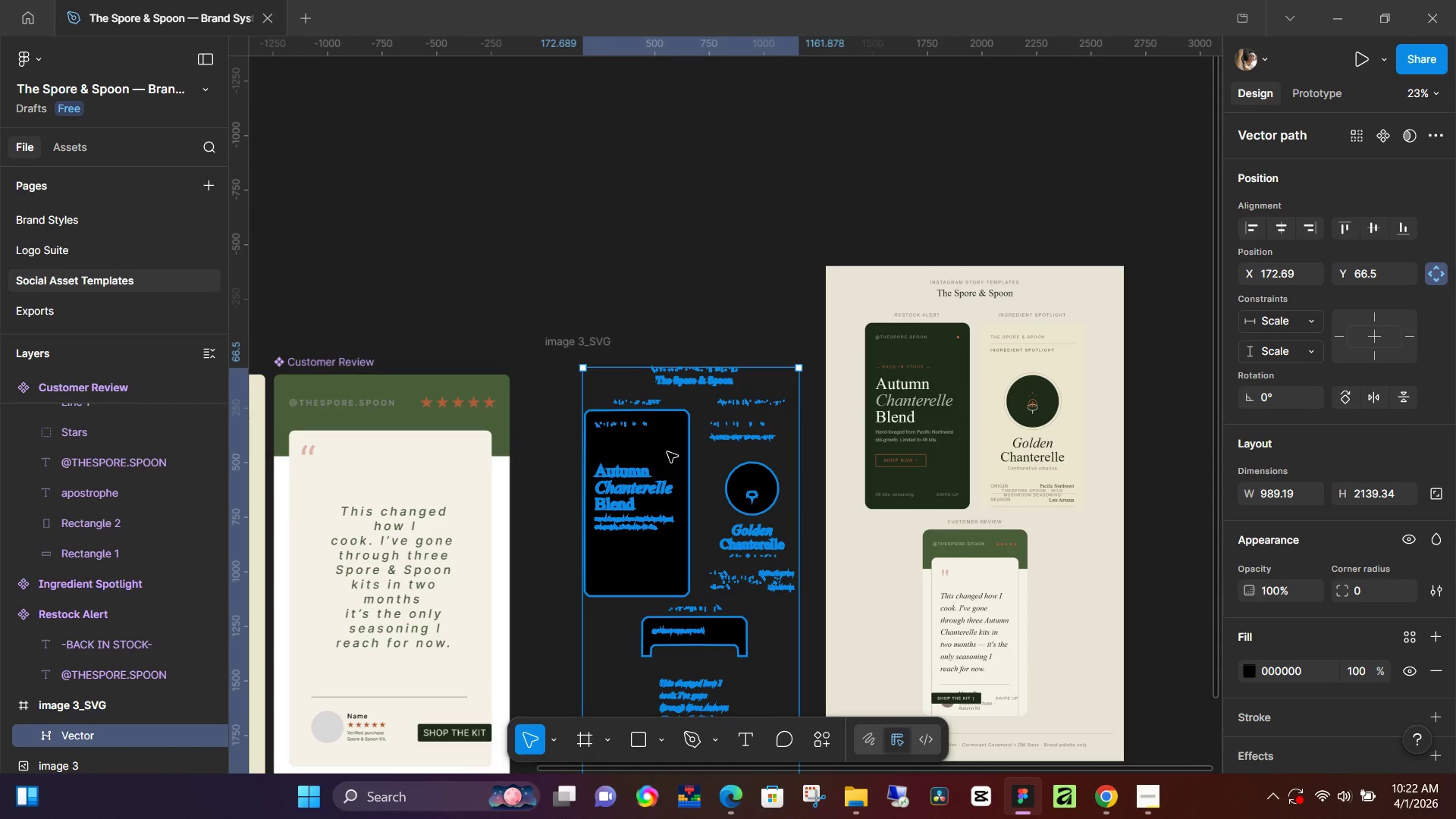 
left_click([667, 452])
 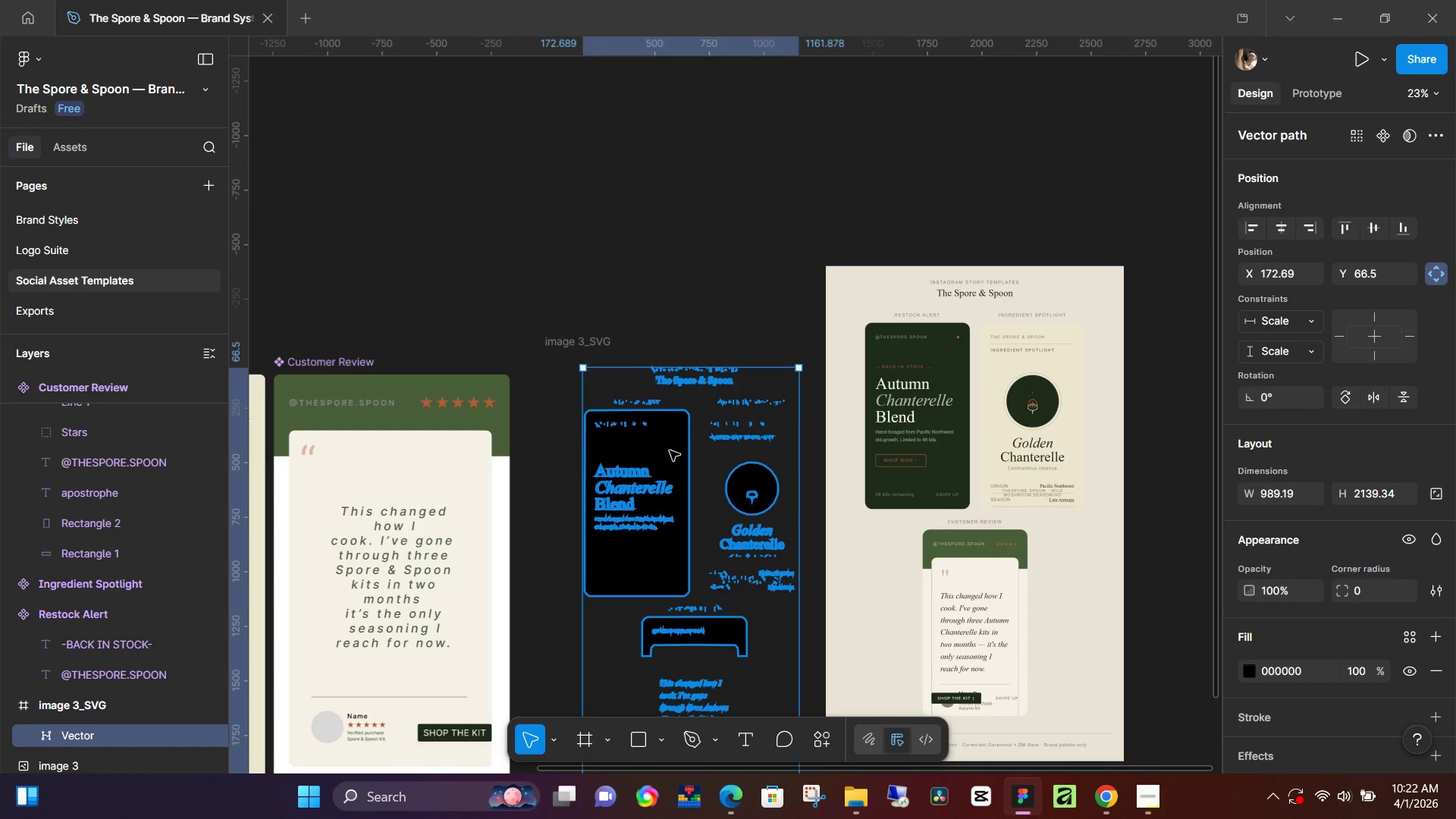 
hold_key(key=ControlLeft, duration=1.52)
 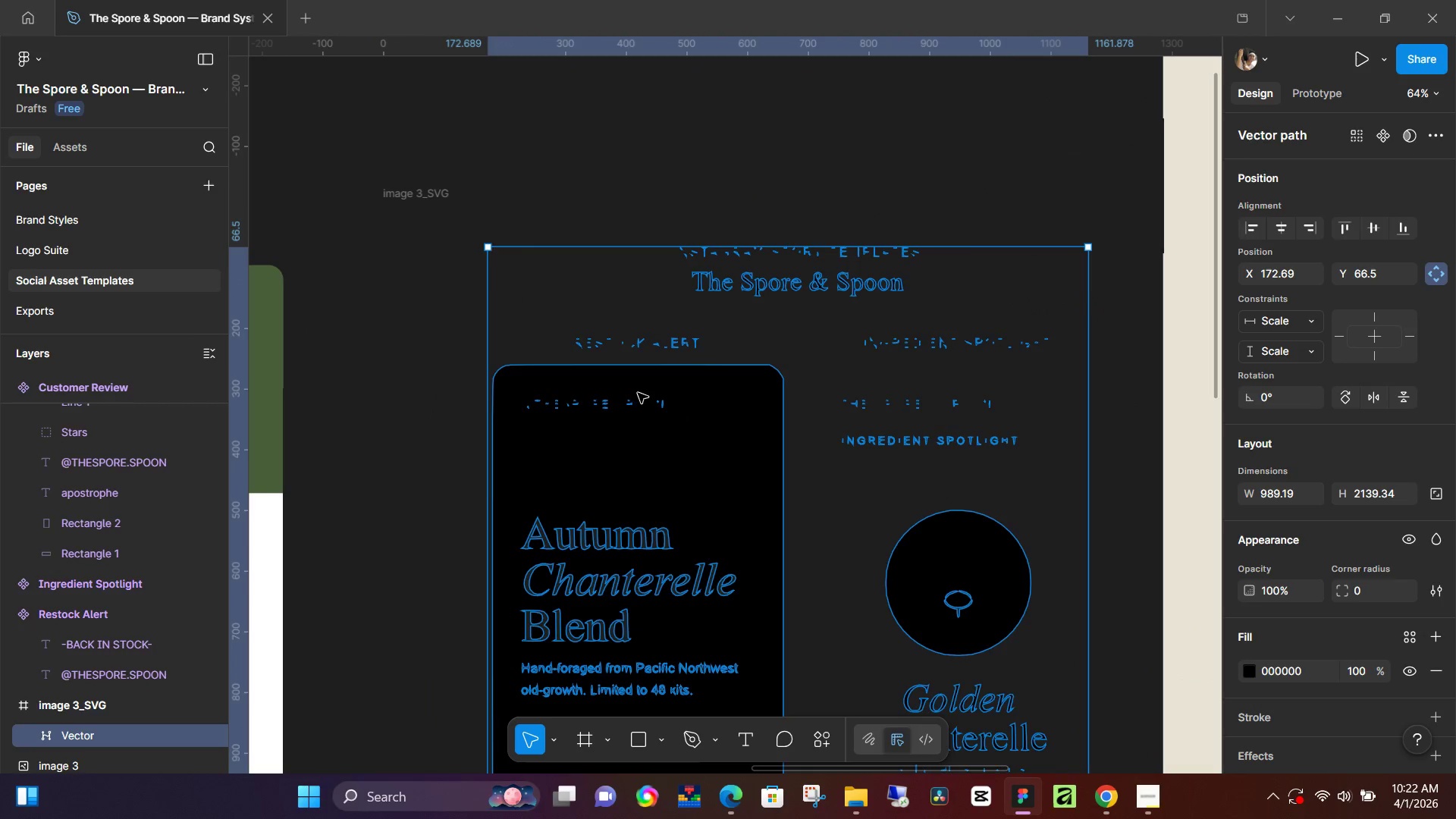 
hold_key(key=ControlLeft, duration=0.78)
 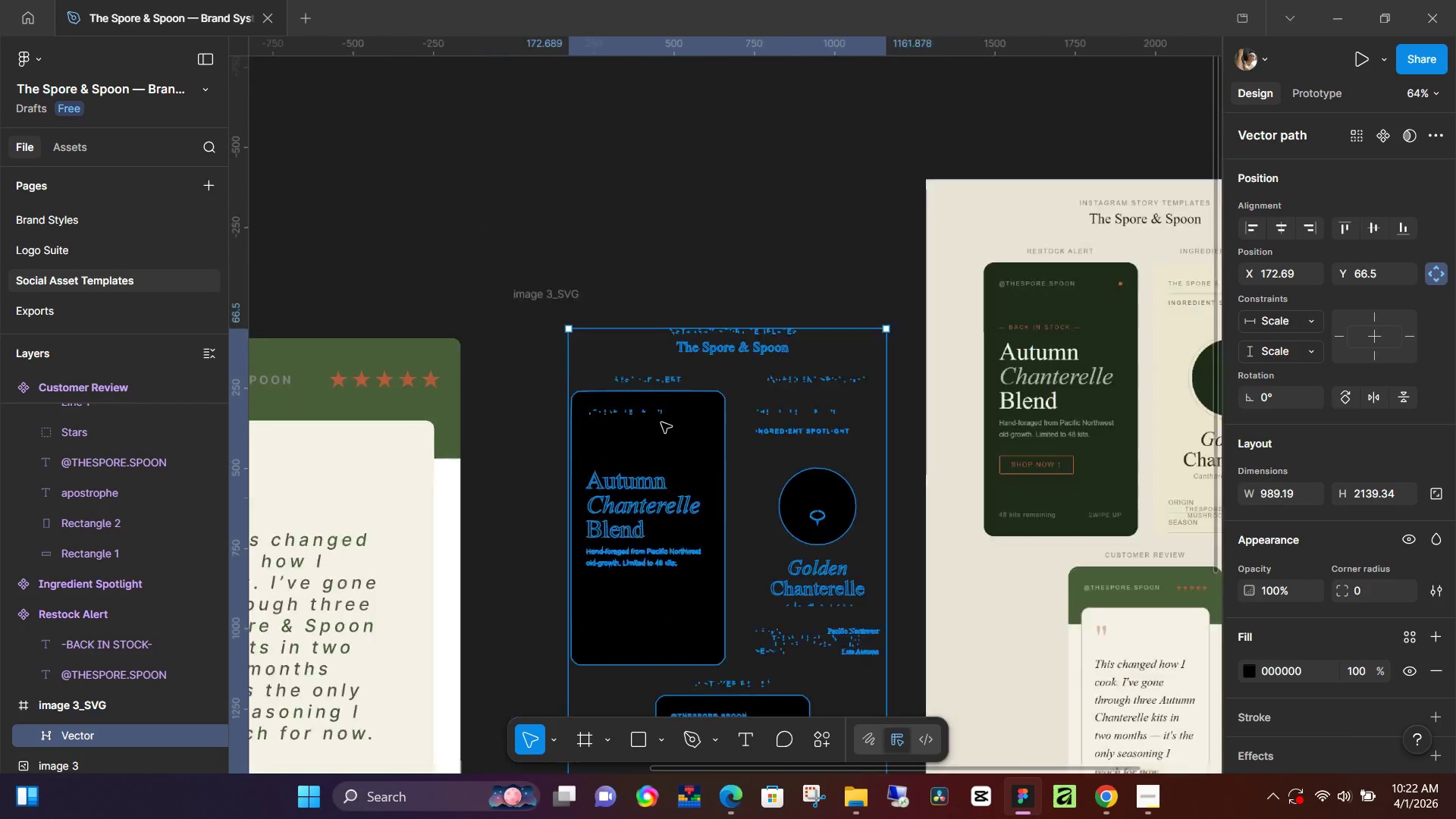 
scroll: coordinate [634, 400], scroll_direction: up, amount: 18.0
 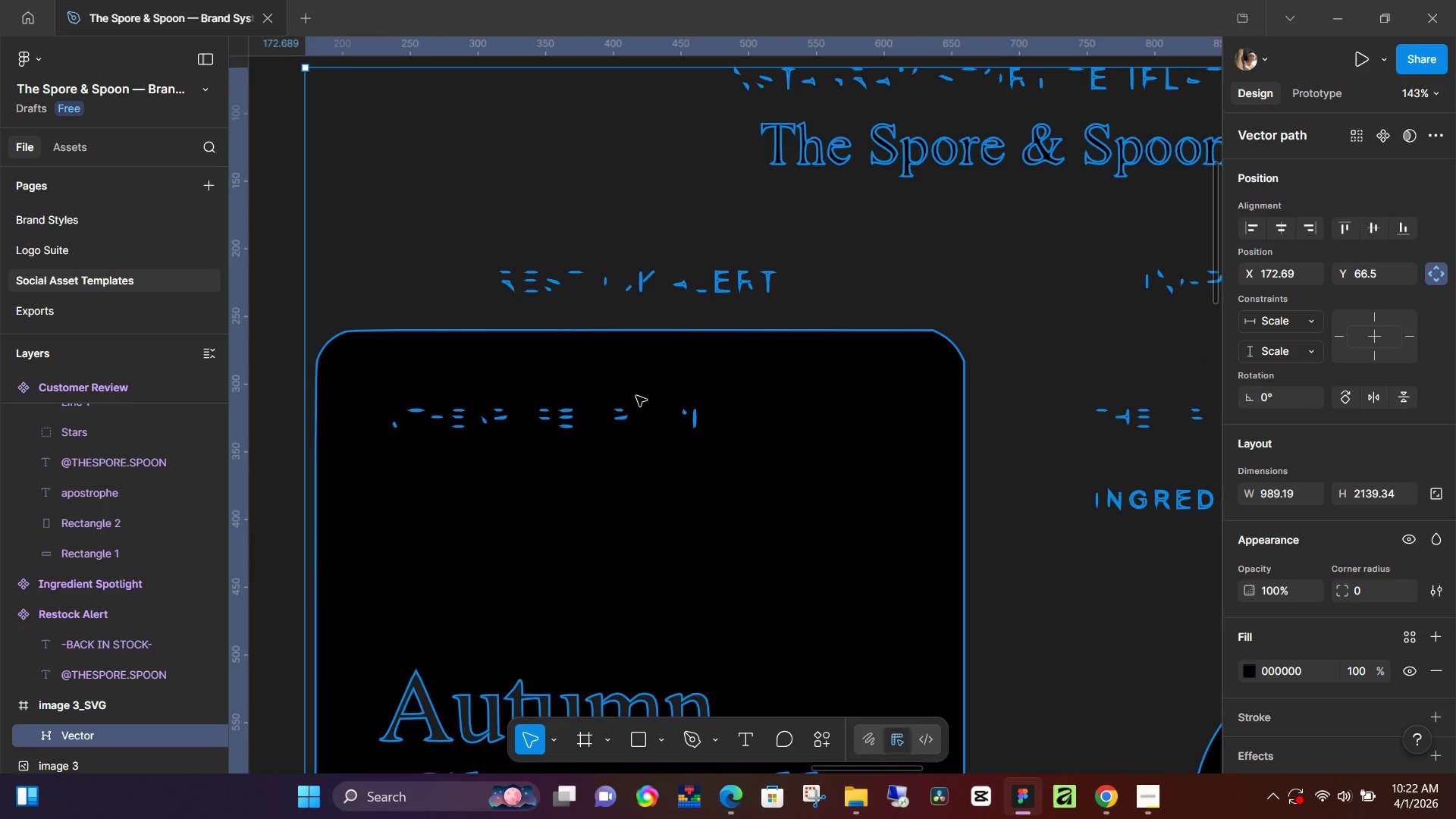 
scroll: coordinate [638, 393], scroll_direction: down, amount: 6.0
 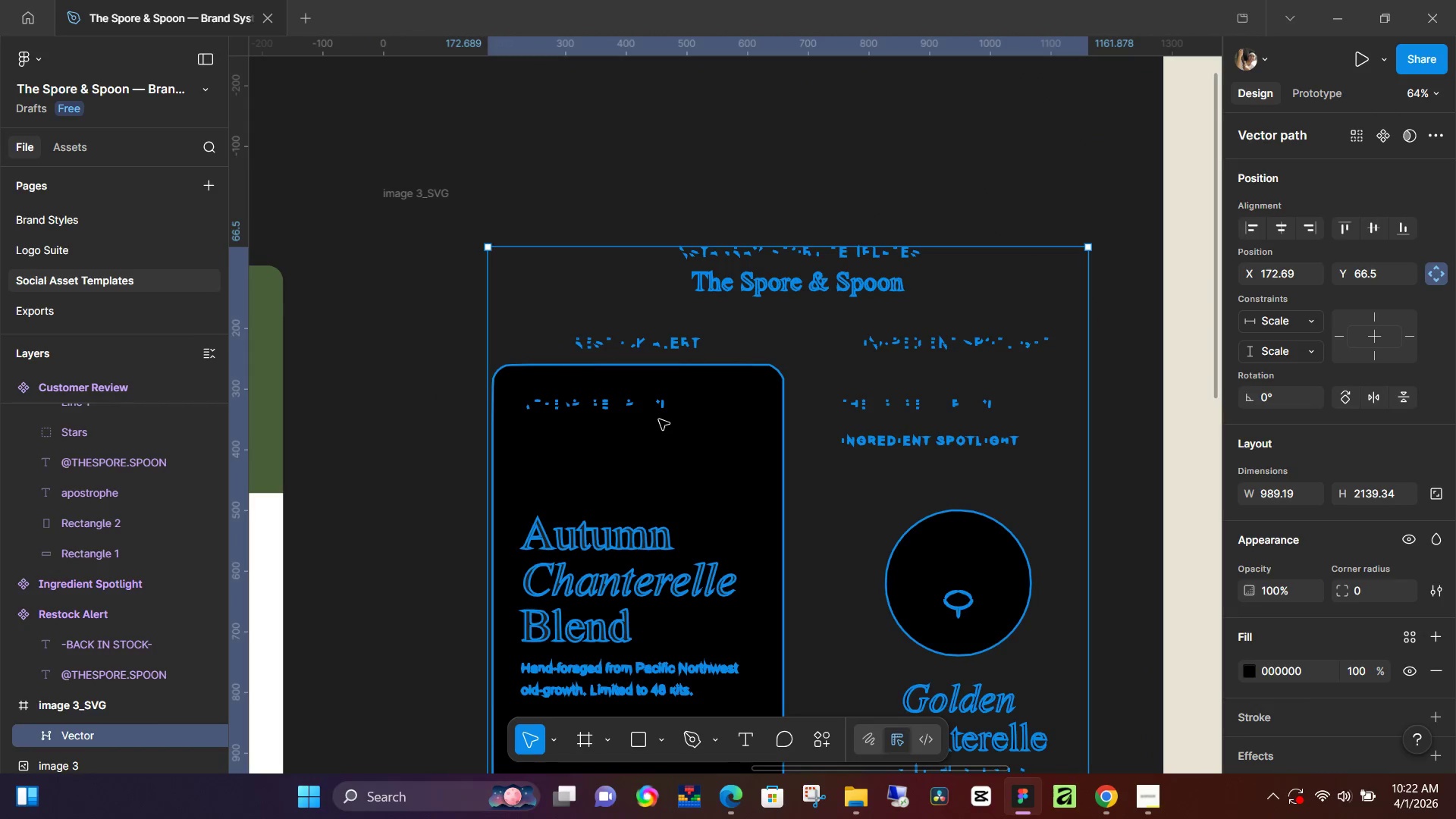 
key(Control+Z)
 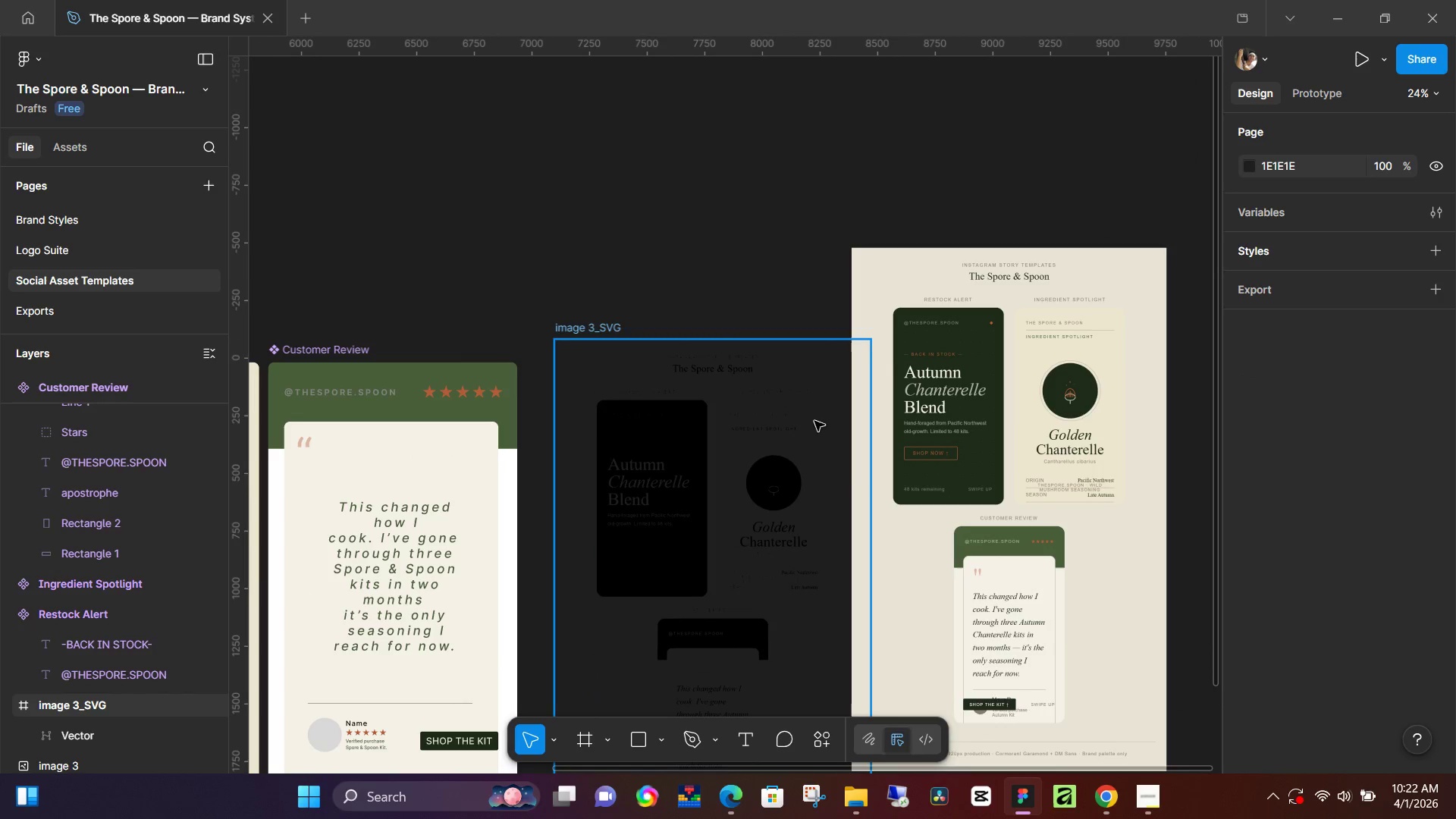 
scroll: coordinate [661, 422], scroll_direction: down, amount: 7.0
 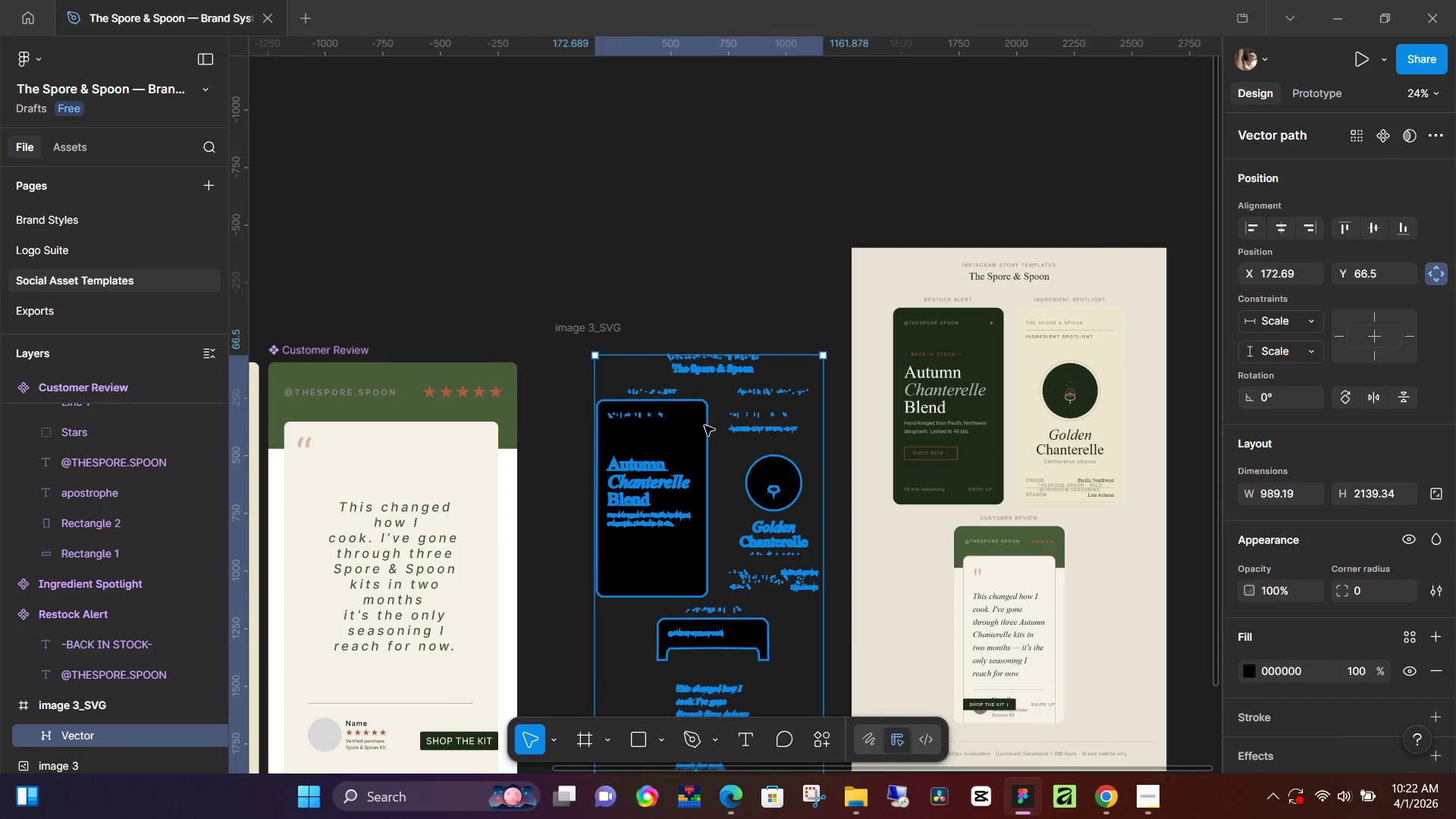 
key(Control+Z)
 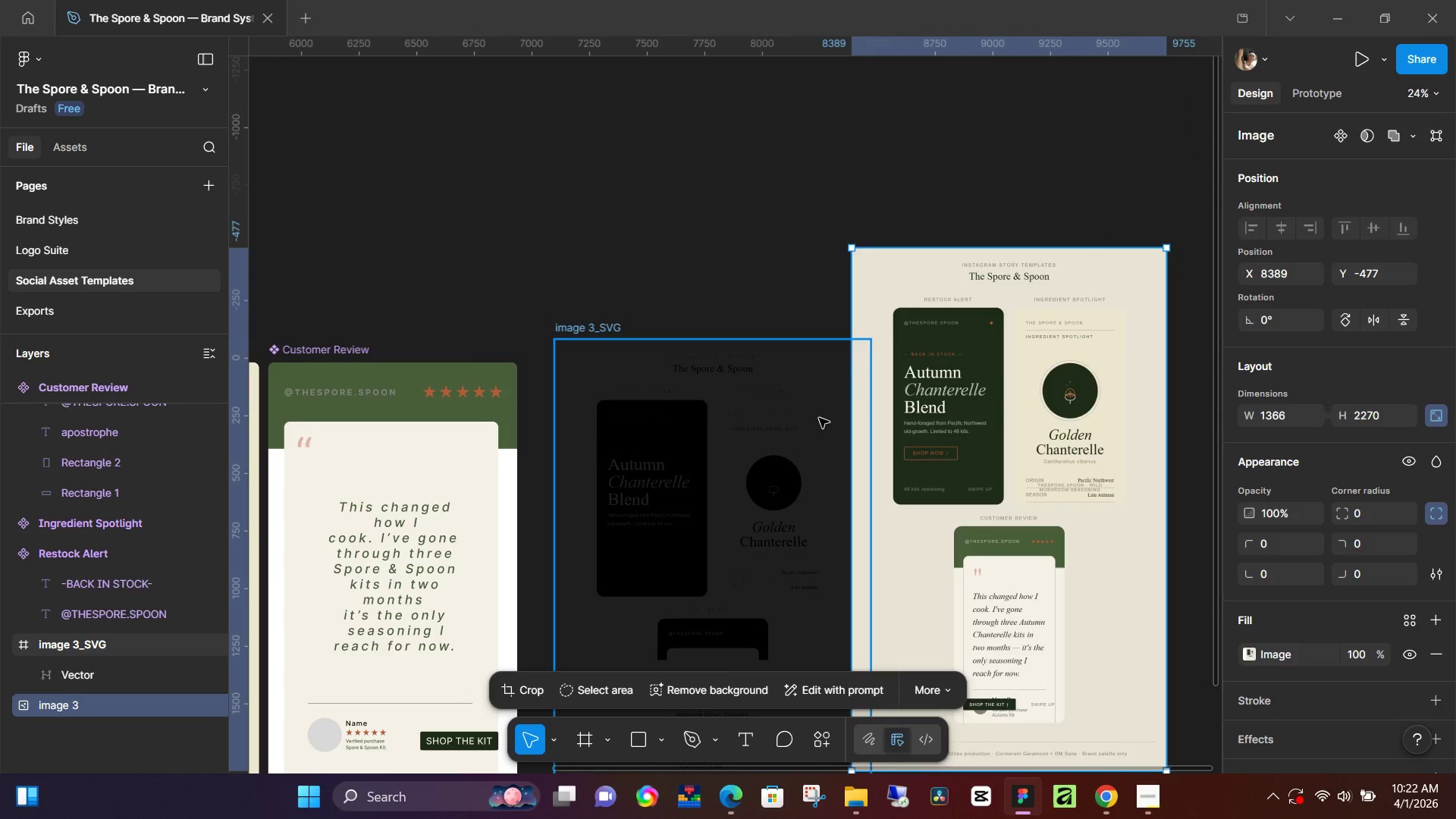 
key(Control+Z)
 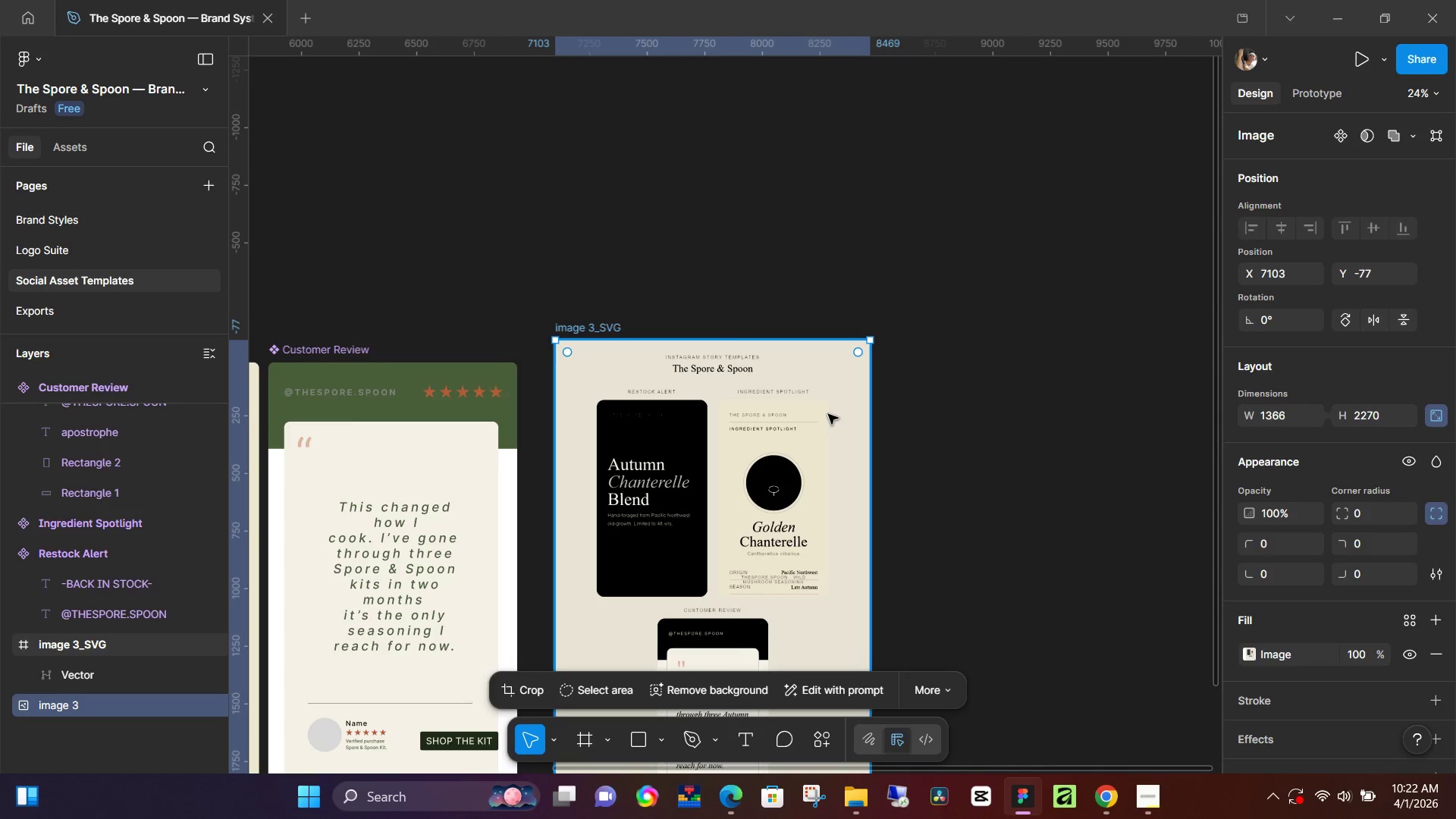 
key(Control+Z)
 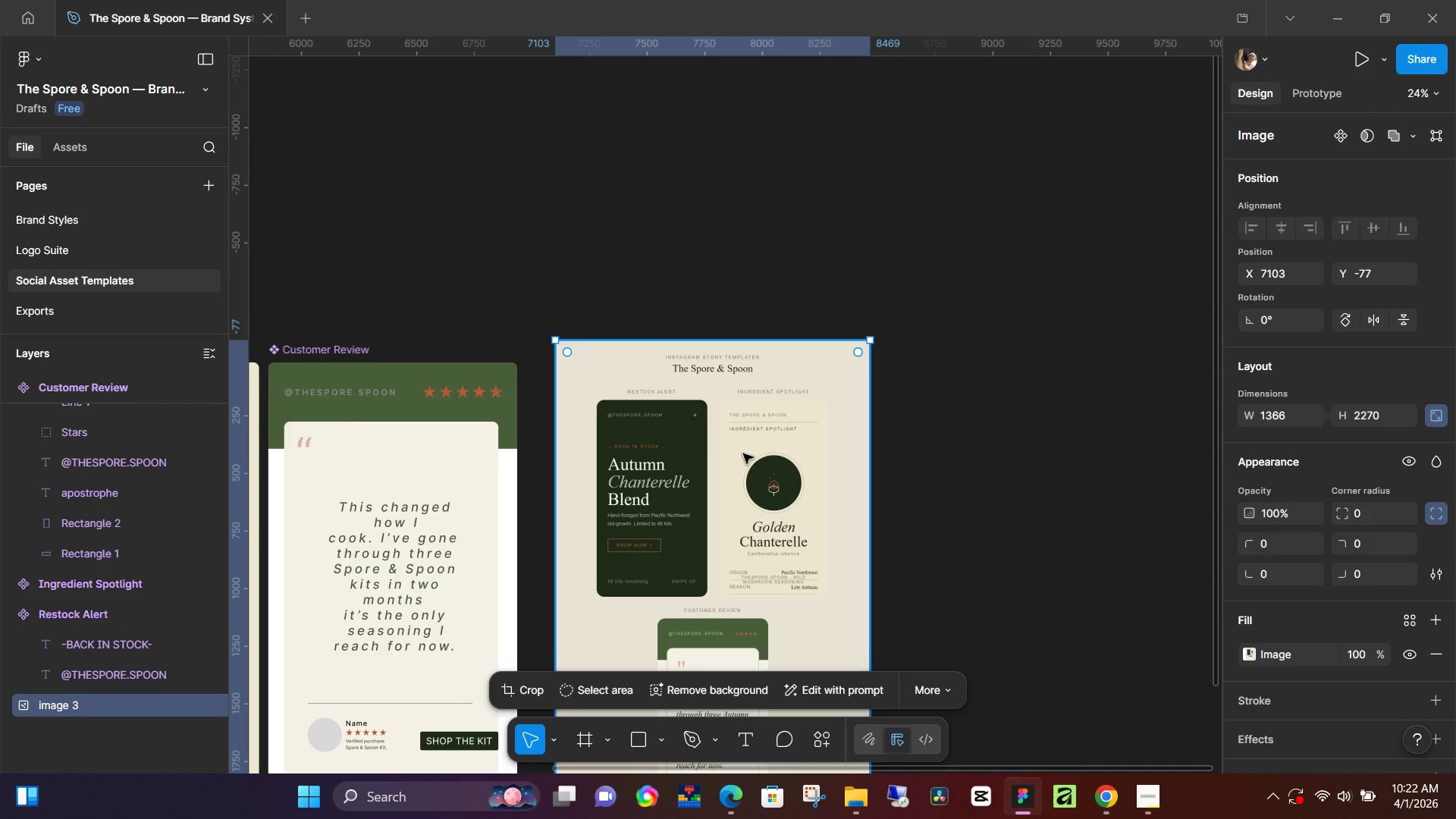 
scroll: coordinate [701, 448], scroll_direction: up, amount: 11.0
 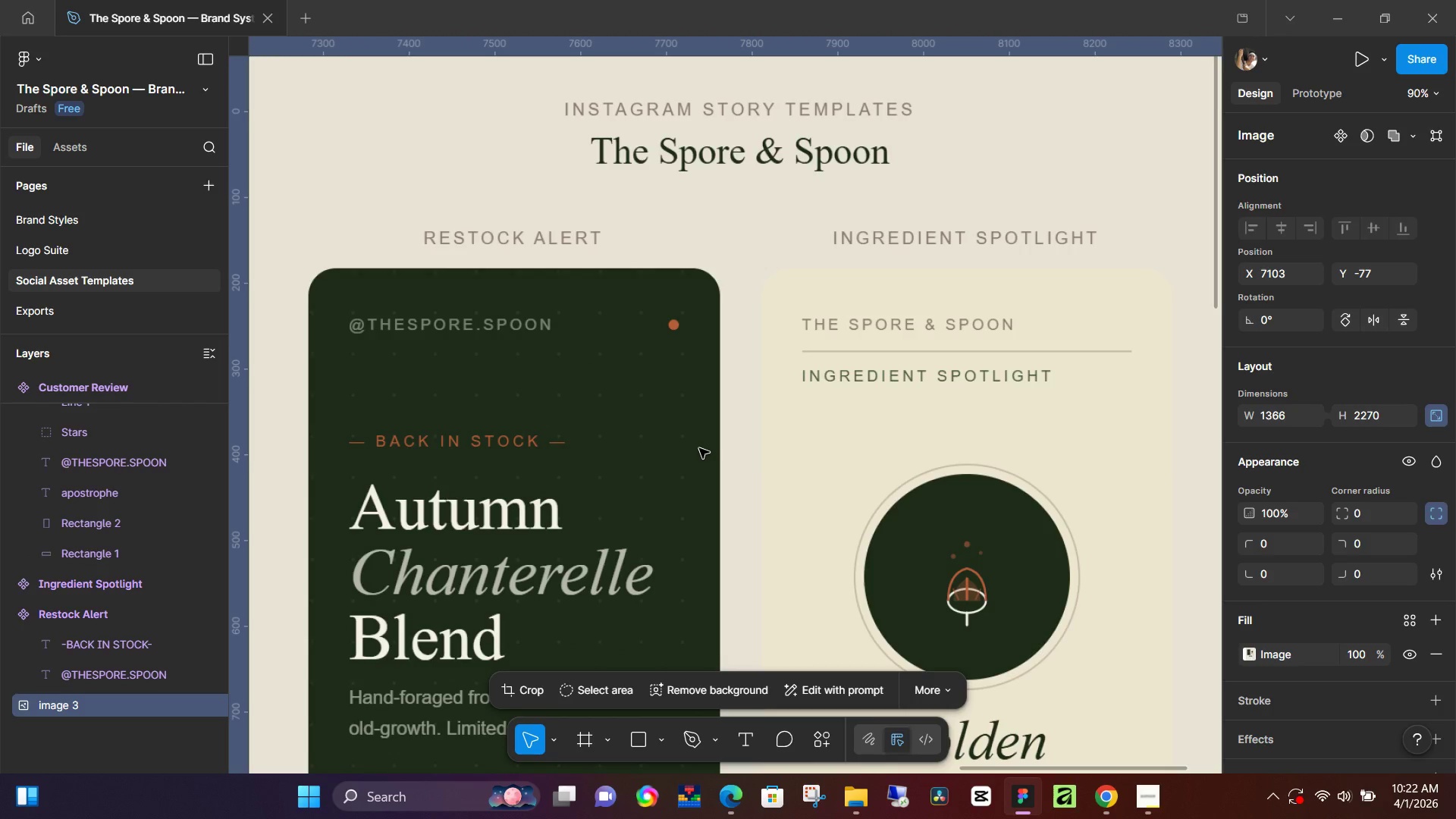 
key(Control+P)
 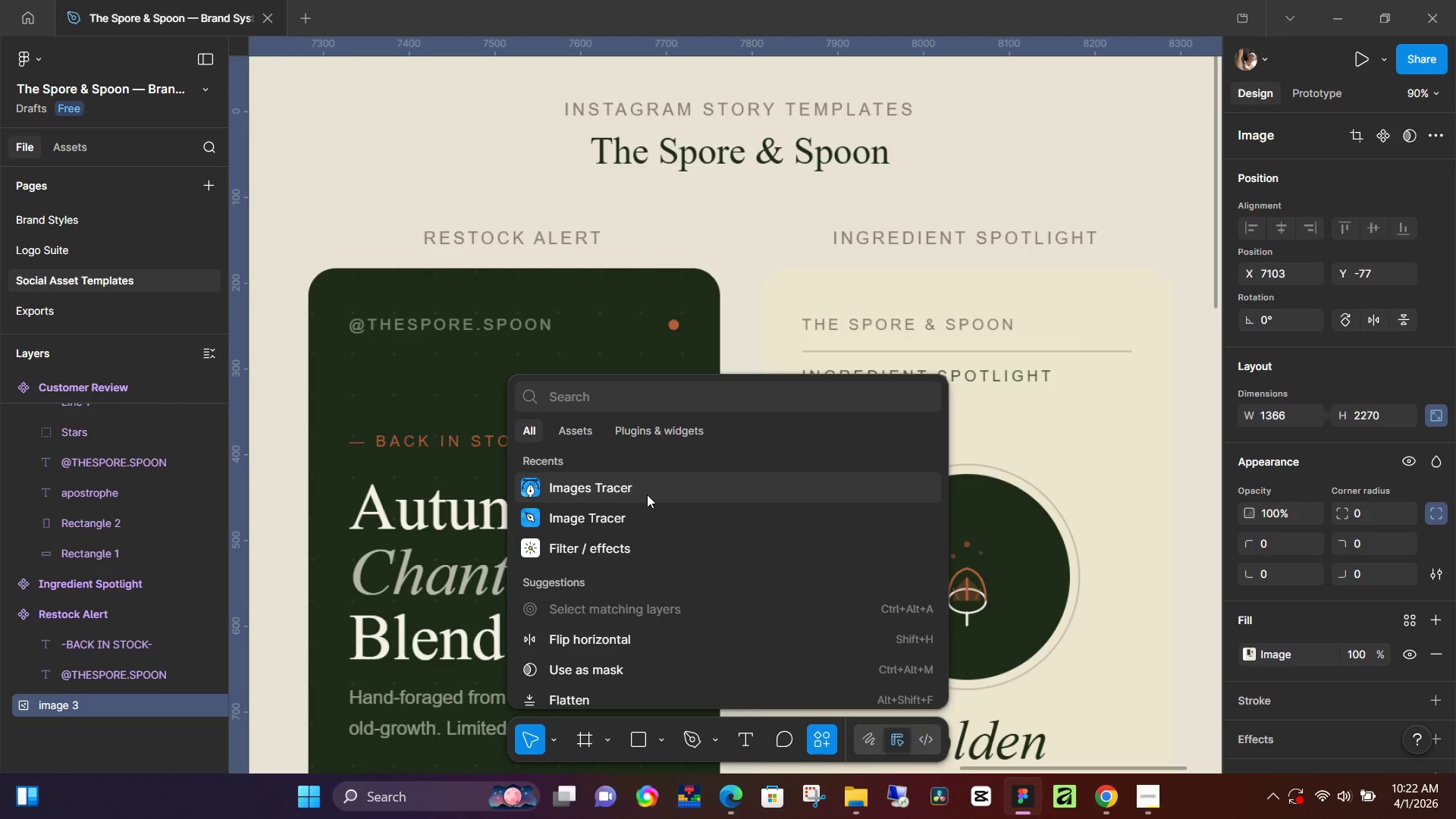 
left_click([646, 494])
 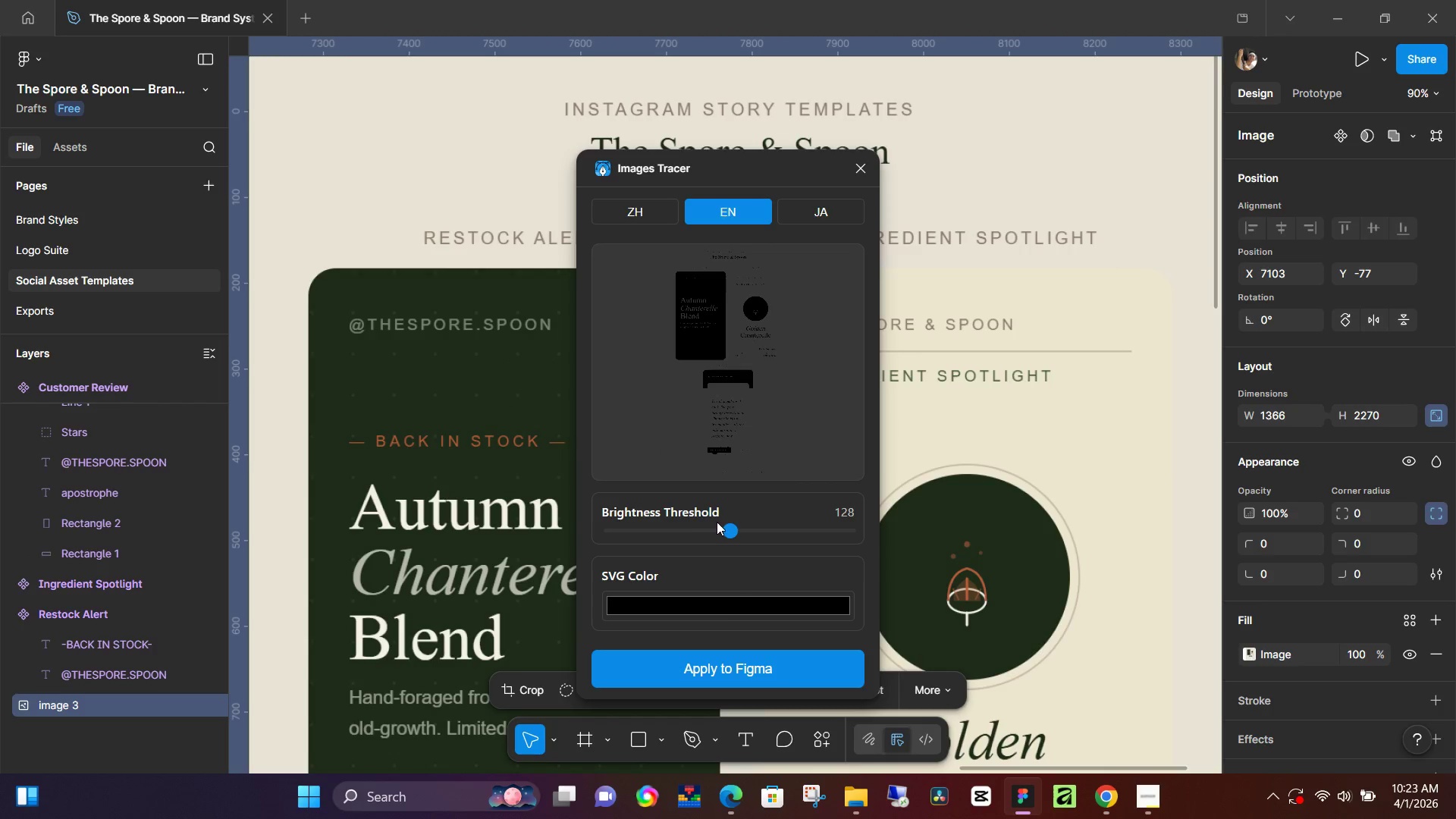 
left_click_drag(start_coordinate=[731, 527], to_coordinate=[657, 529])
 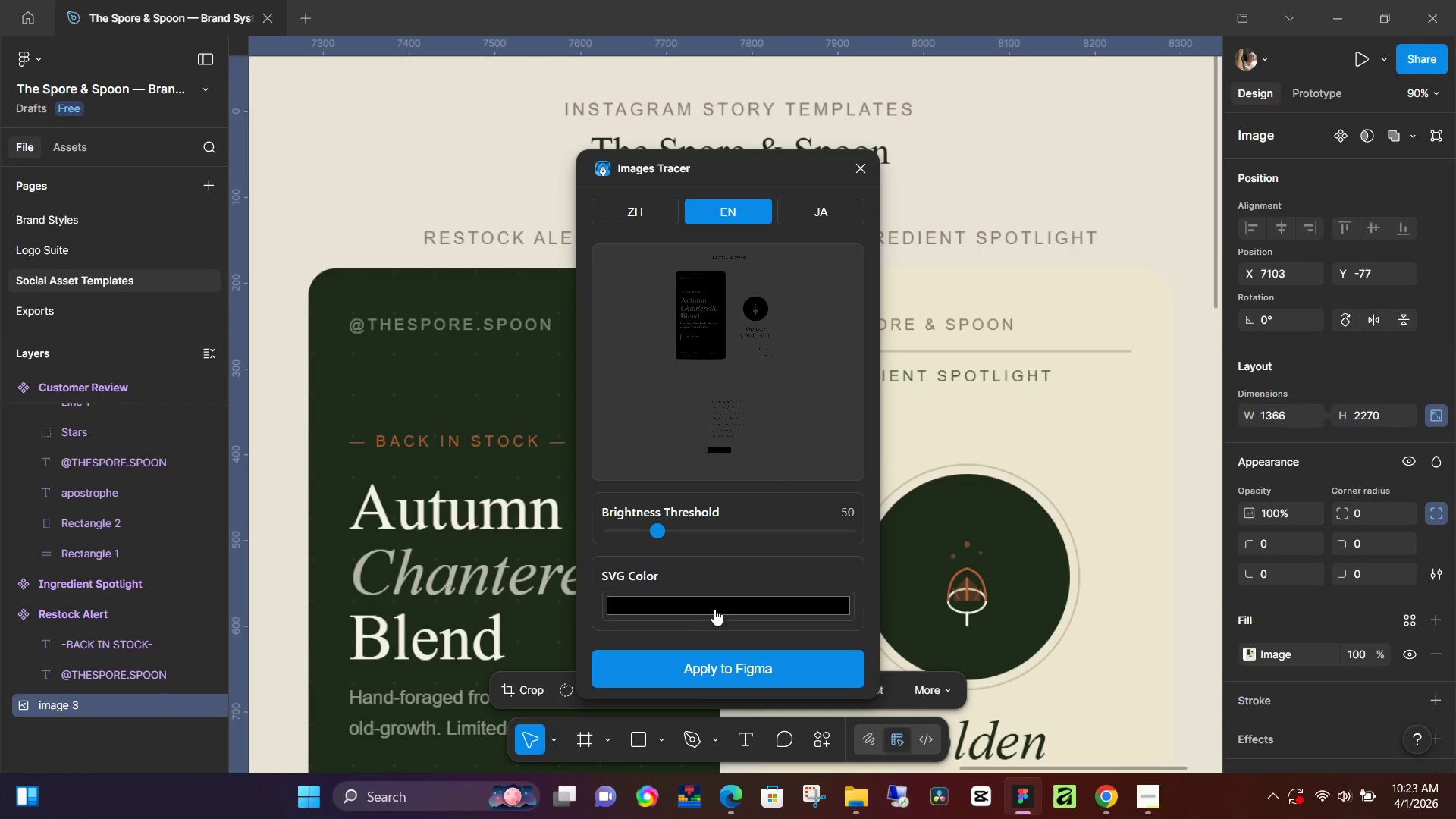 
left_click([714, 609])
 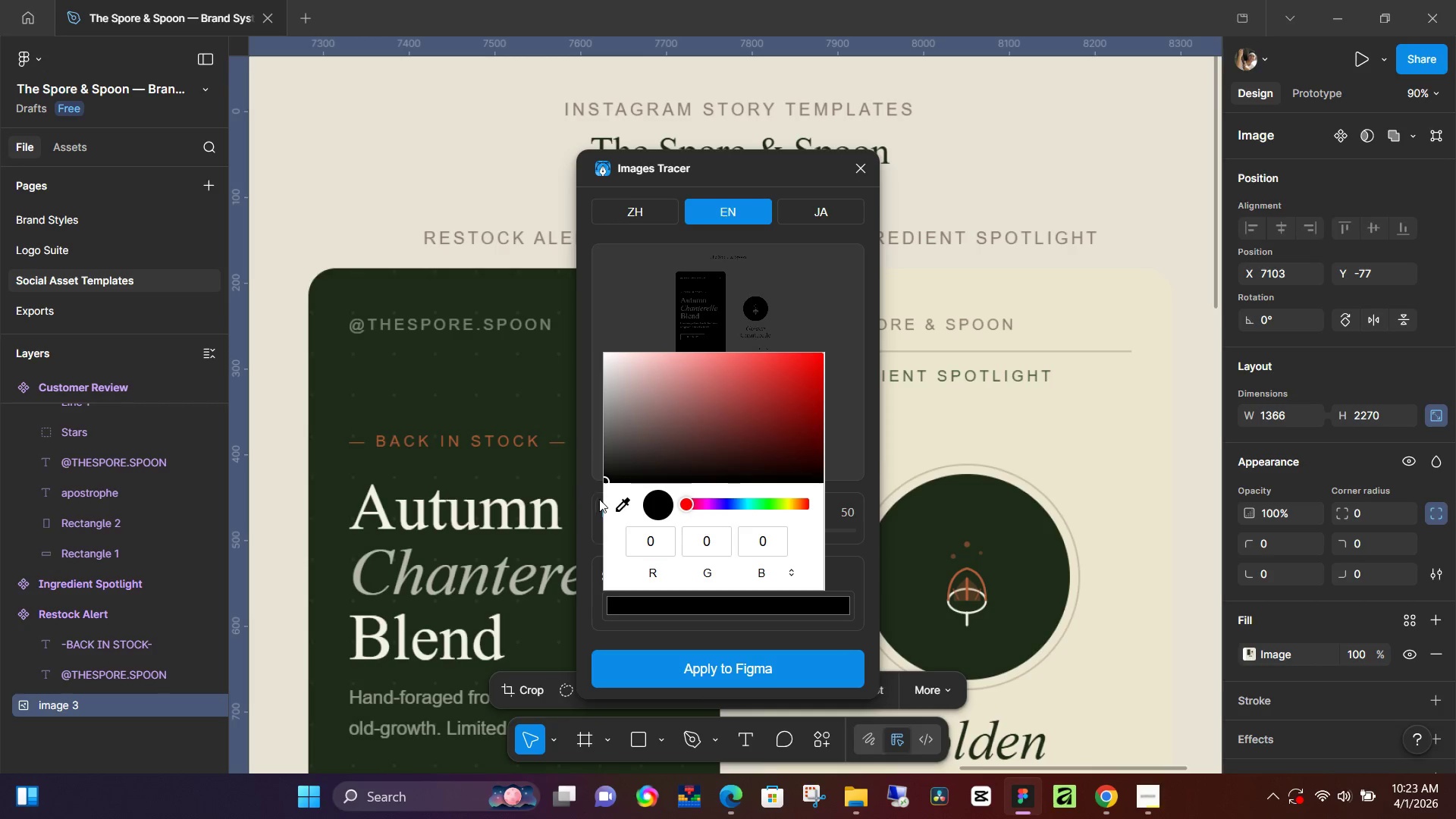 
left_click([617, 508])
 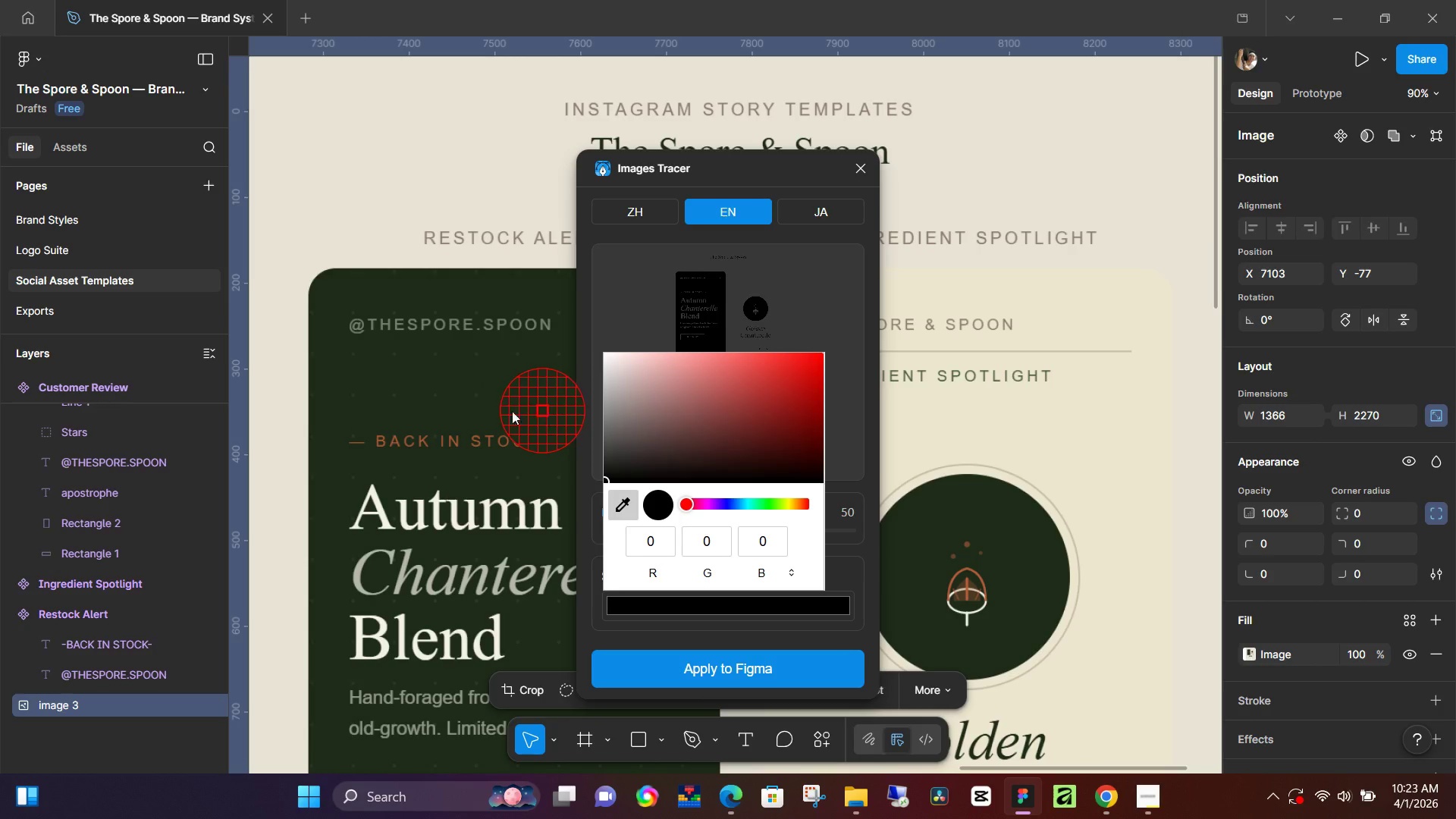 
left_click([506, 406])
 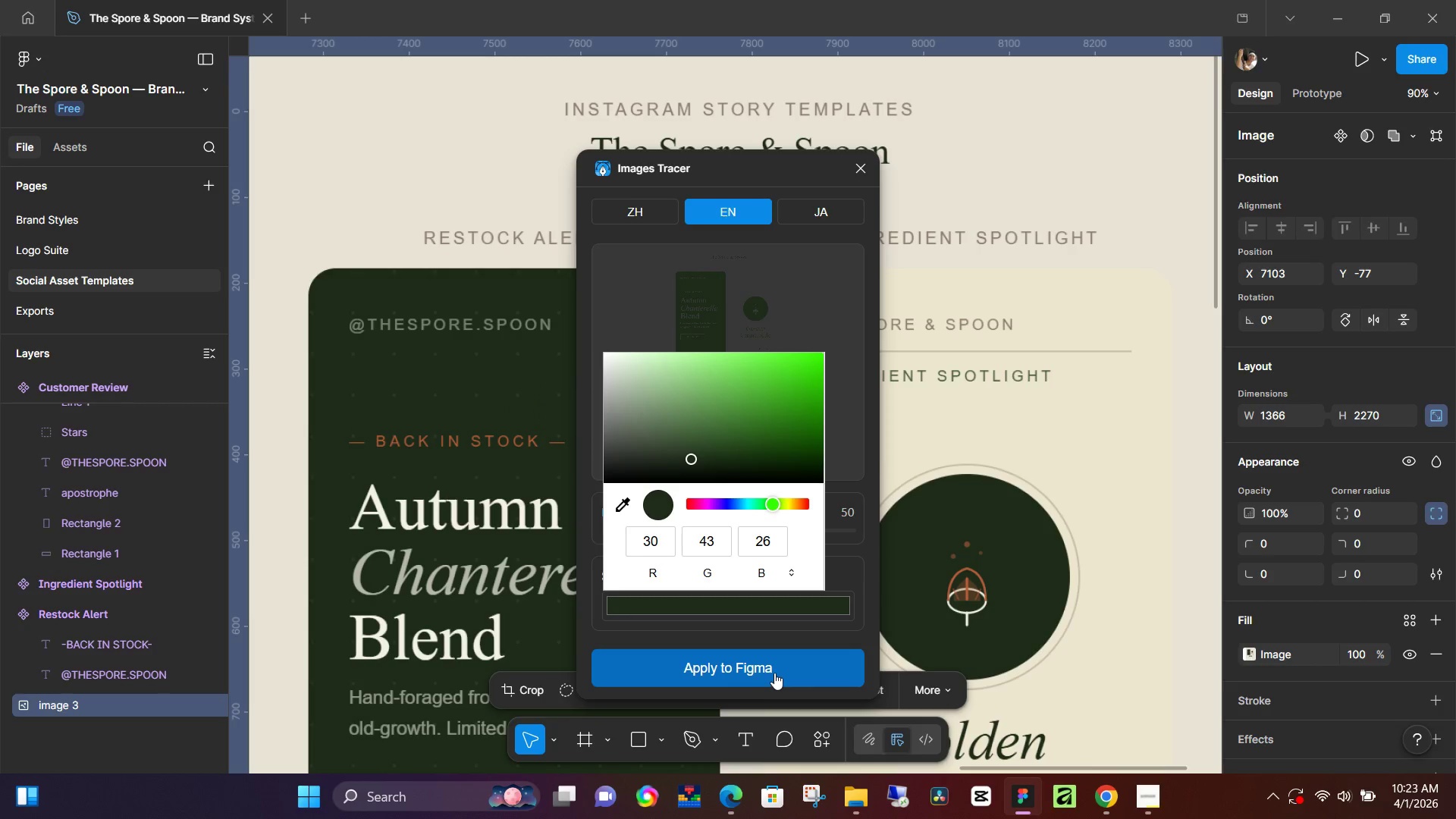 
left_click([774, 671])
 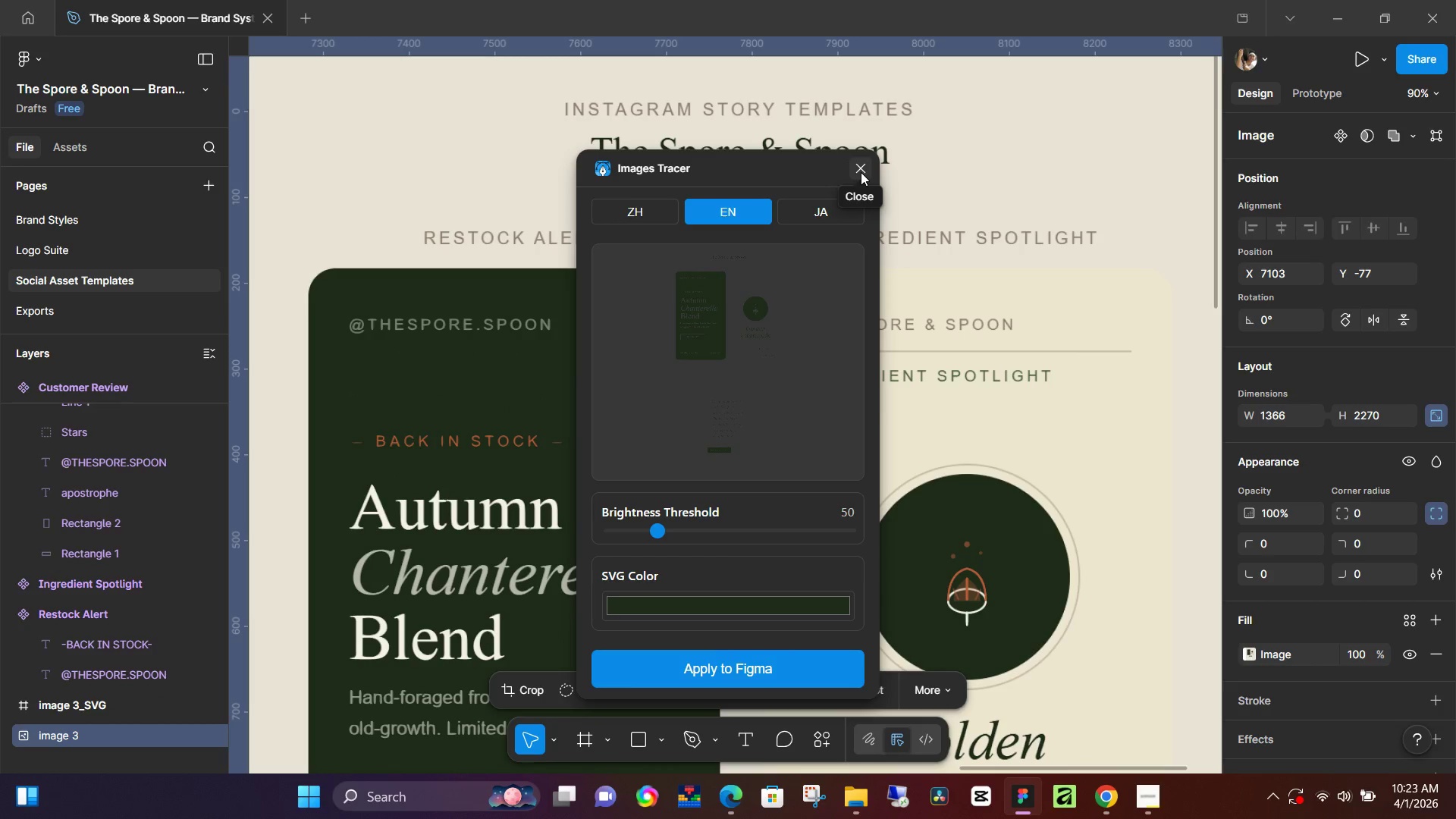 
left_click([861, 172])
 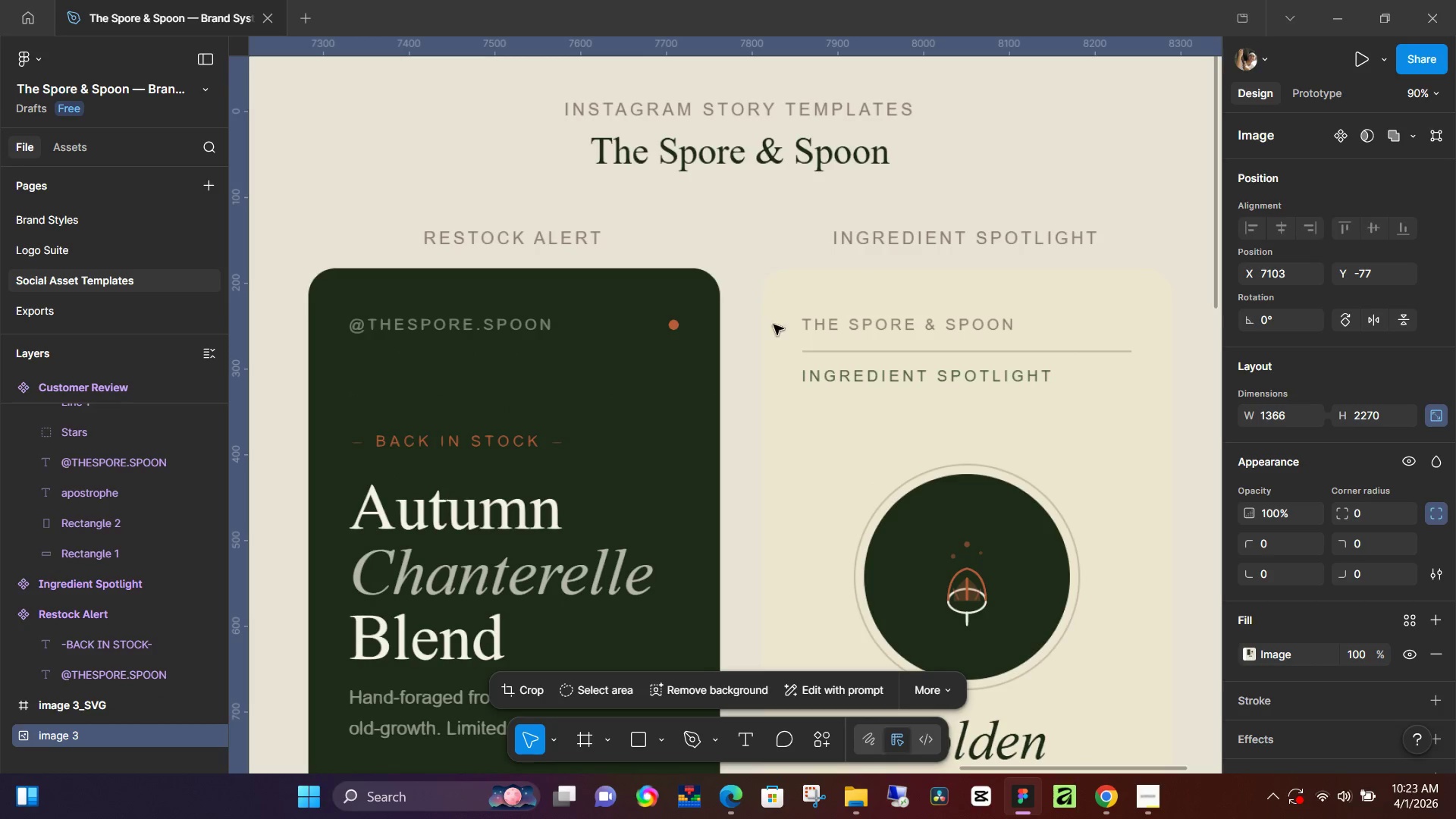 
hold_key(key=ControlLeft, duration=0.66)
 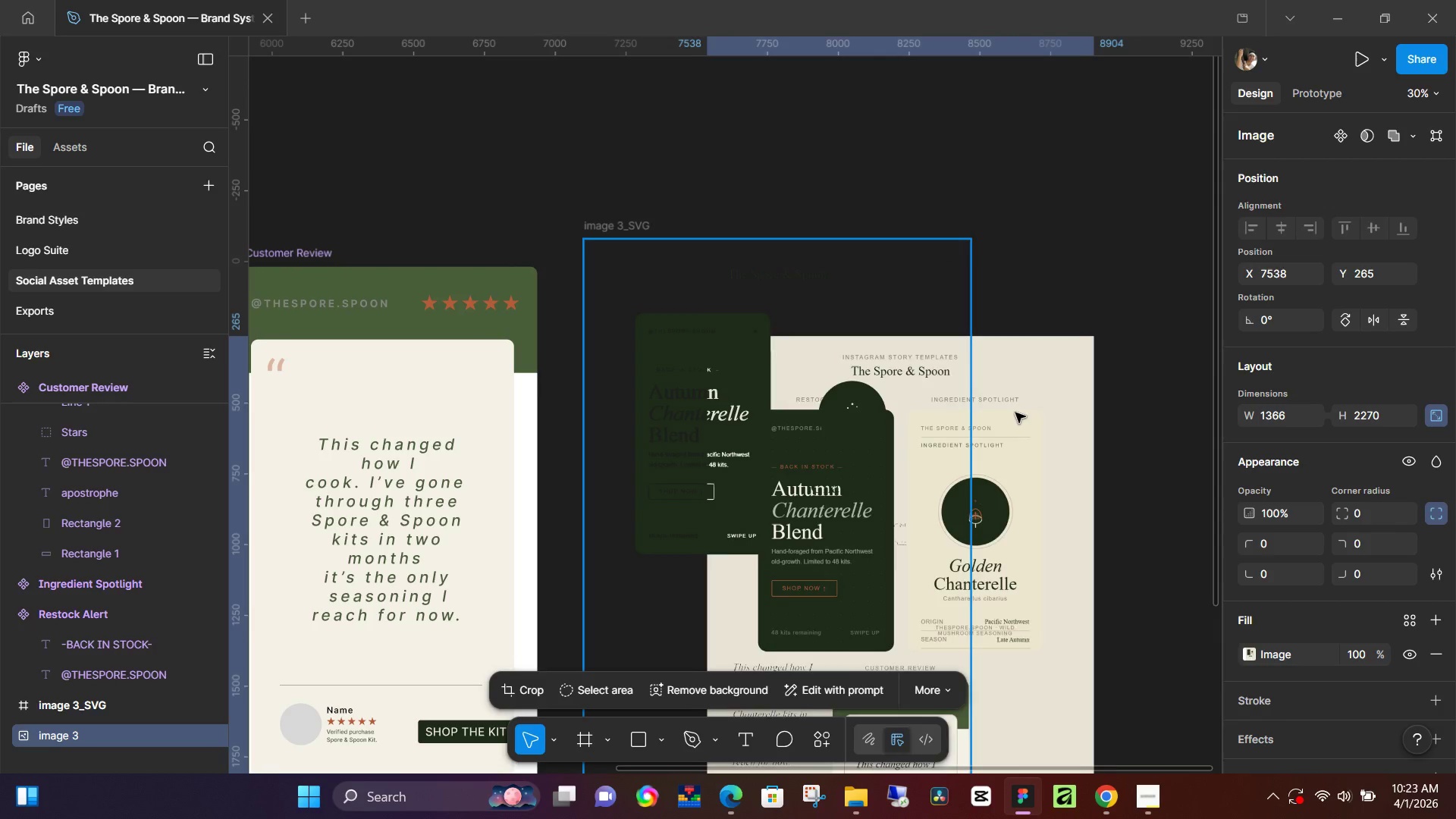 
left_click_drag(start_coordinate=[891, 315], to_coordinate=[1172, 335])
 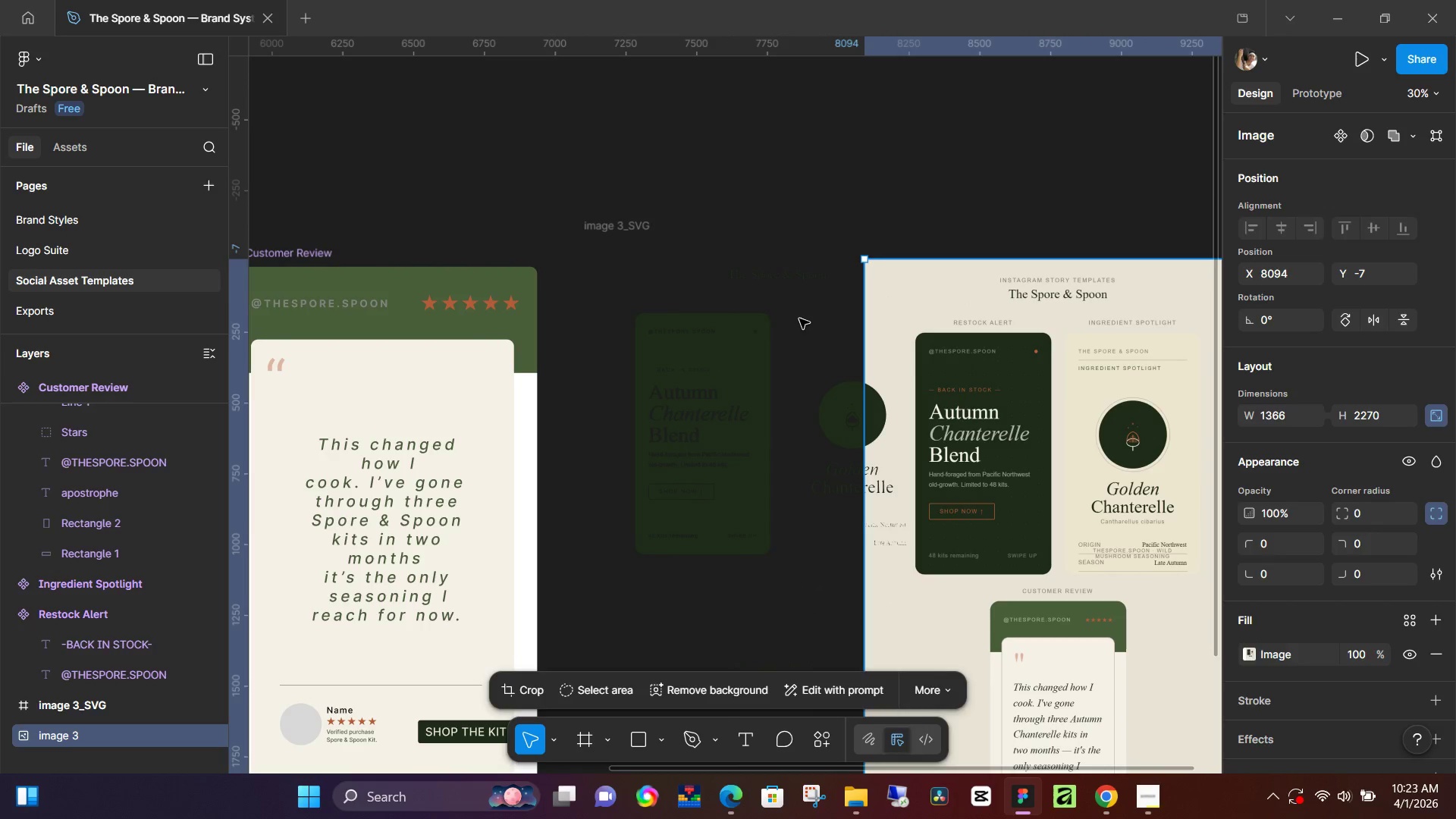 
scroll: coordinate [796, 334], scroll_direction: down, amount: 10.0
 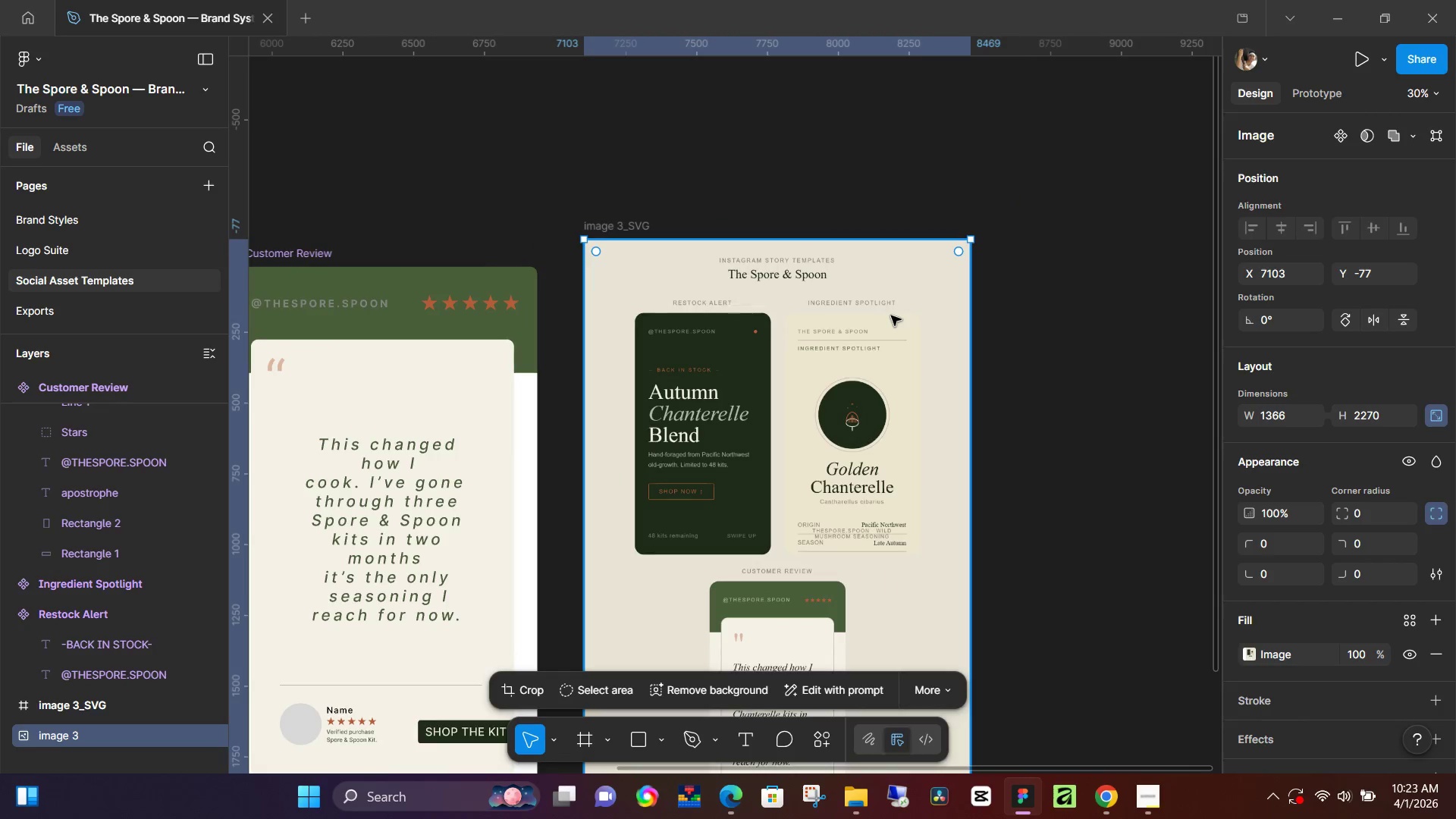 
left_click([799, 318])
 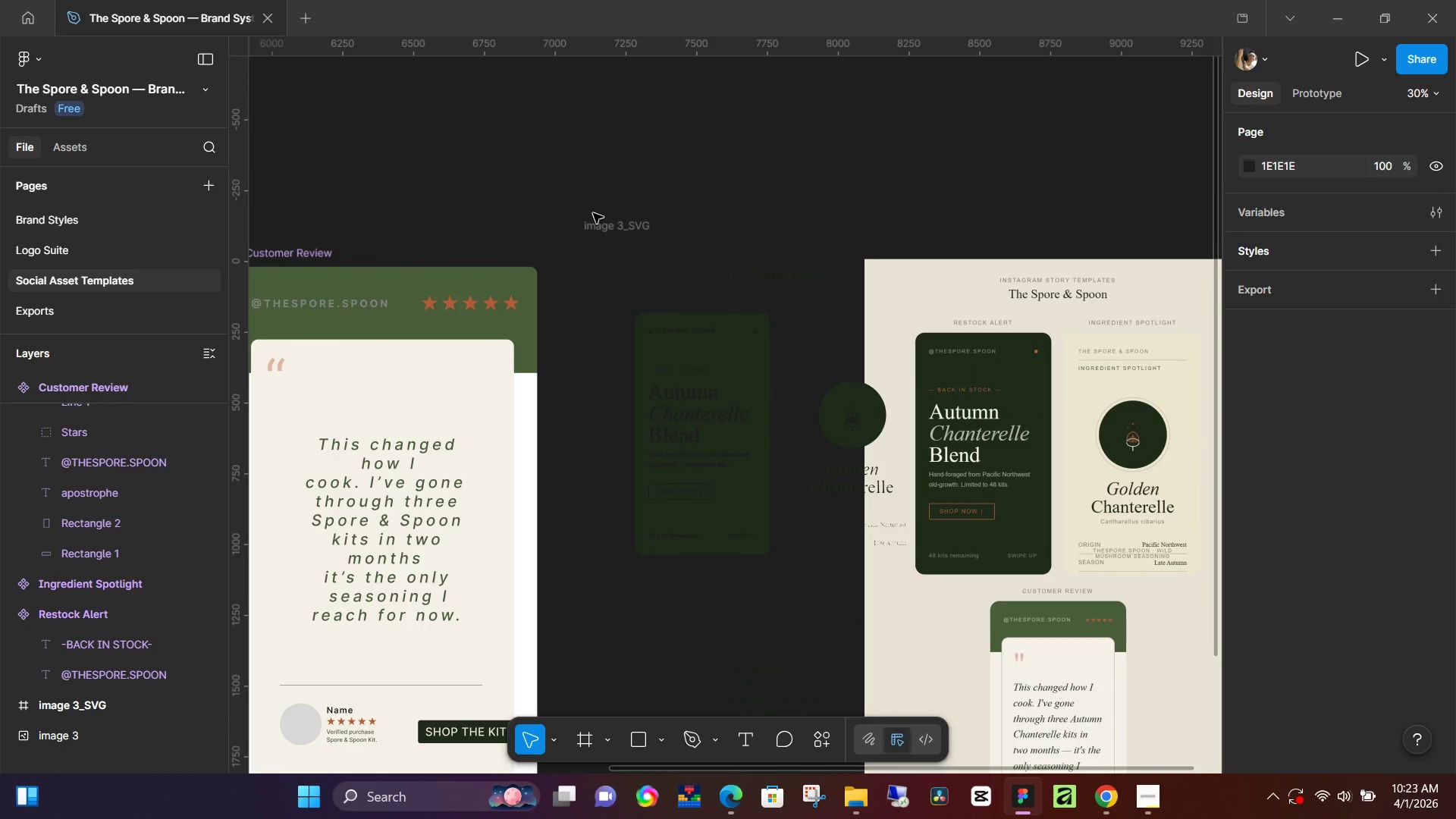 
left_click([616, 221])
 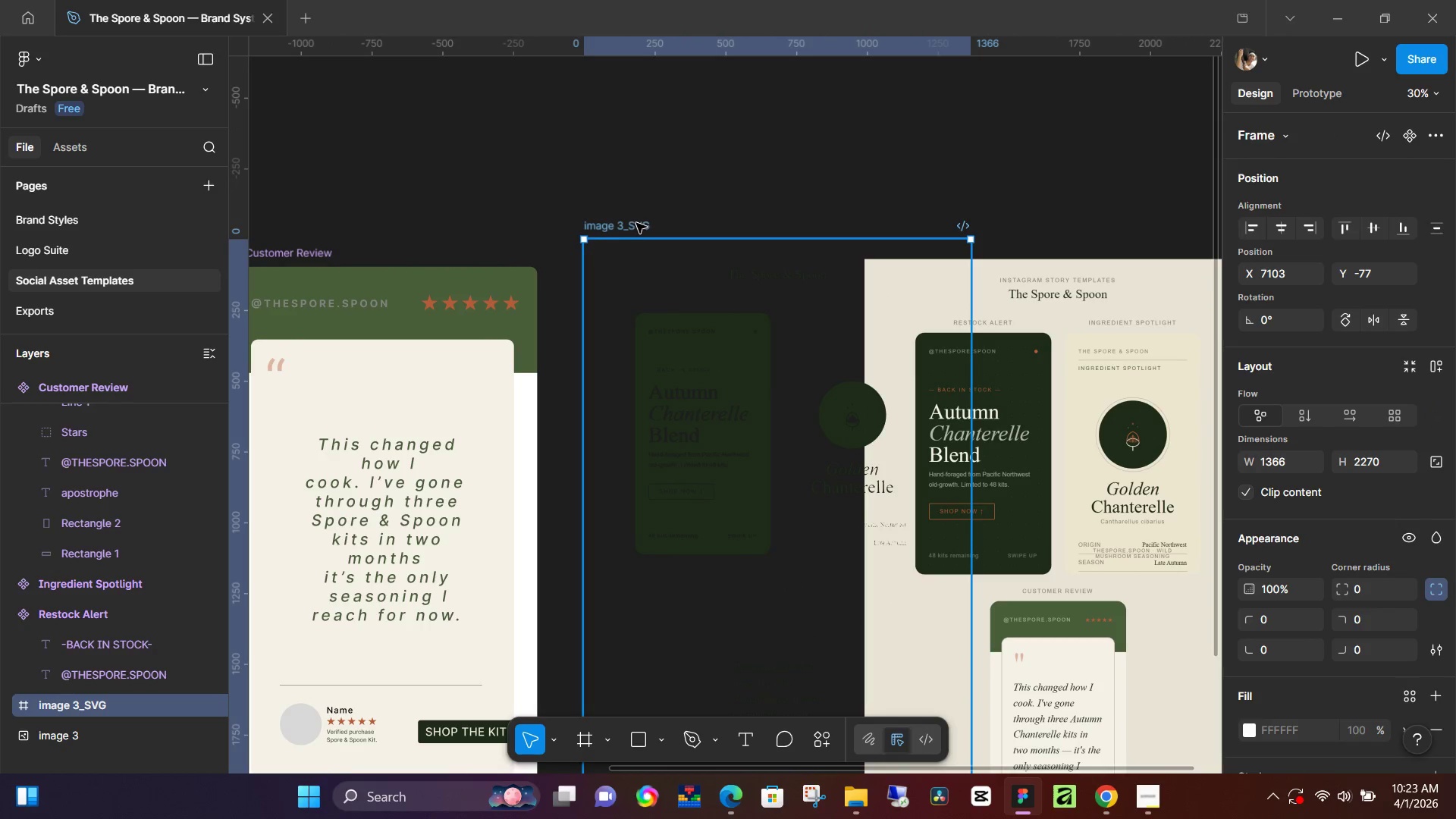 
left_click_drag(start_coordinate=[636, 223], to_coordinate=[434, 268])
 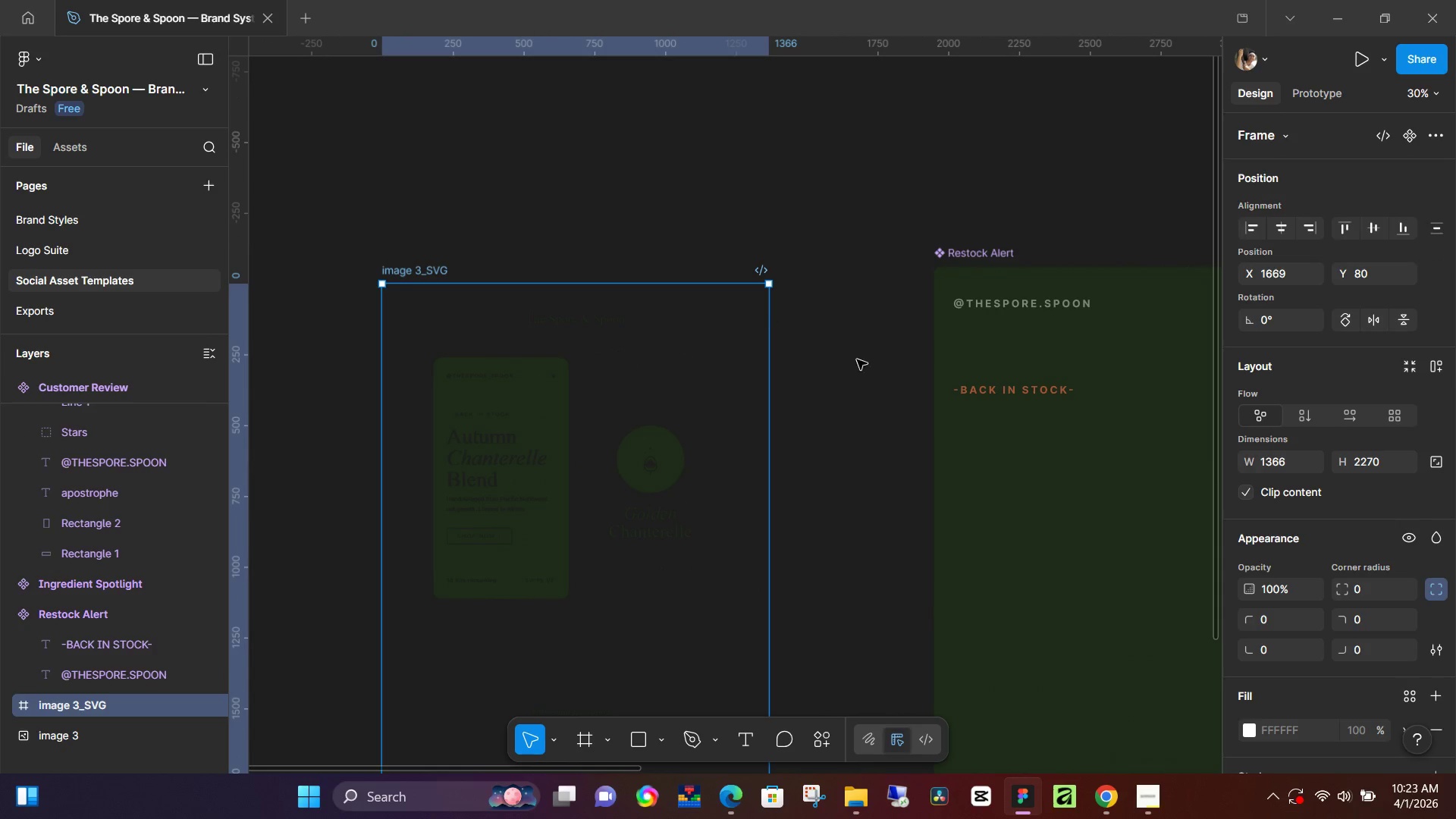 
hold_key(key=ControlLeft, duration=0.33)
 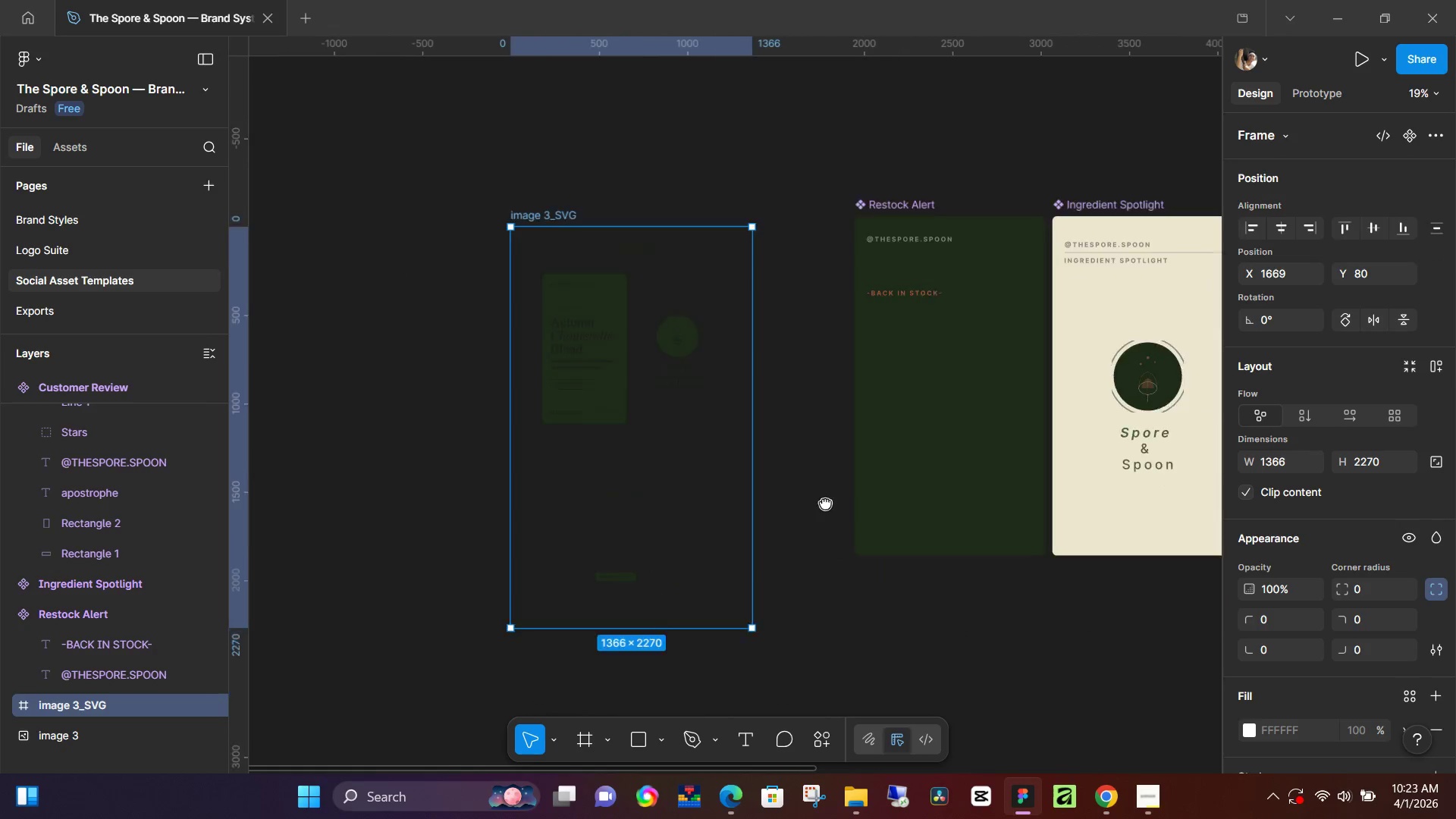 
hold_key(key=Space, duration=0.5)
 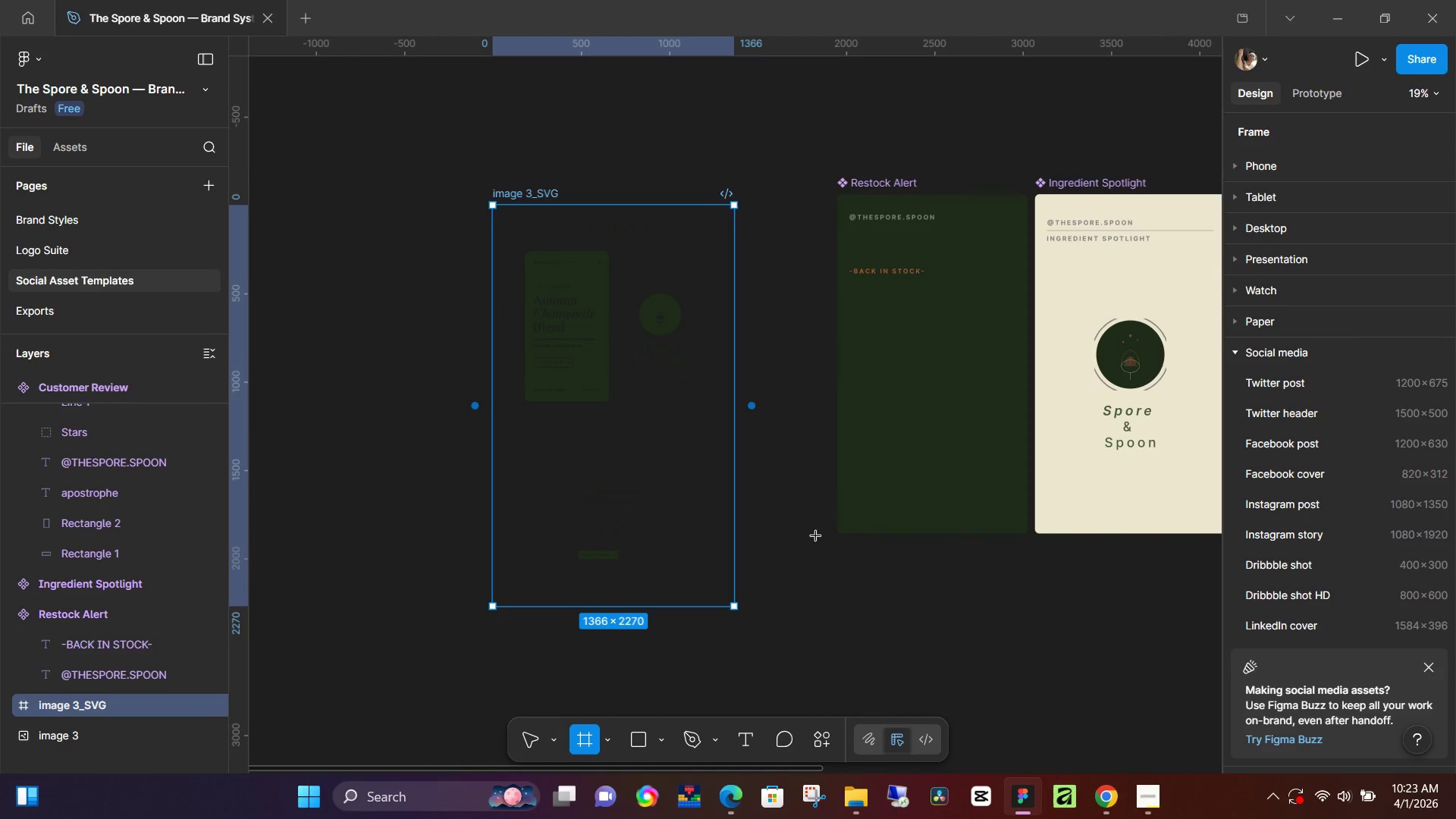 
scroll: coordinate [858, 364], scroll_direction: down, amount: 4.0
 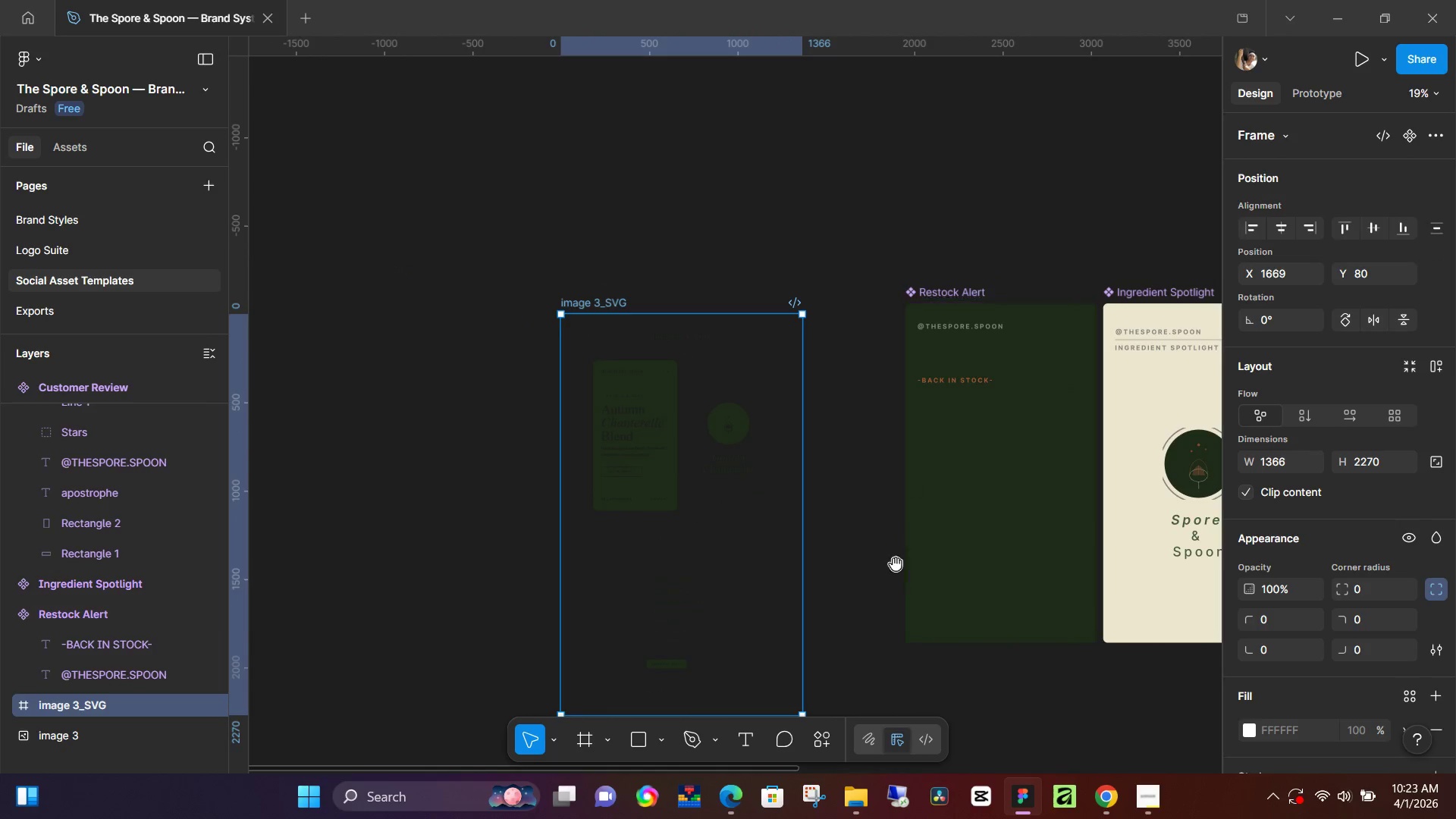 
left_click_drag(start_coordinate=[880, 601], to_coordinate=[811, 492])
 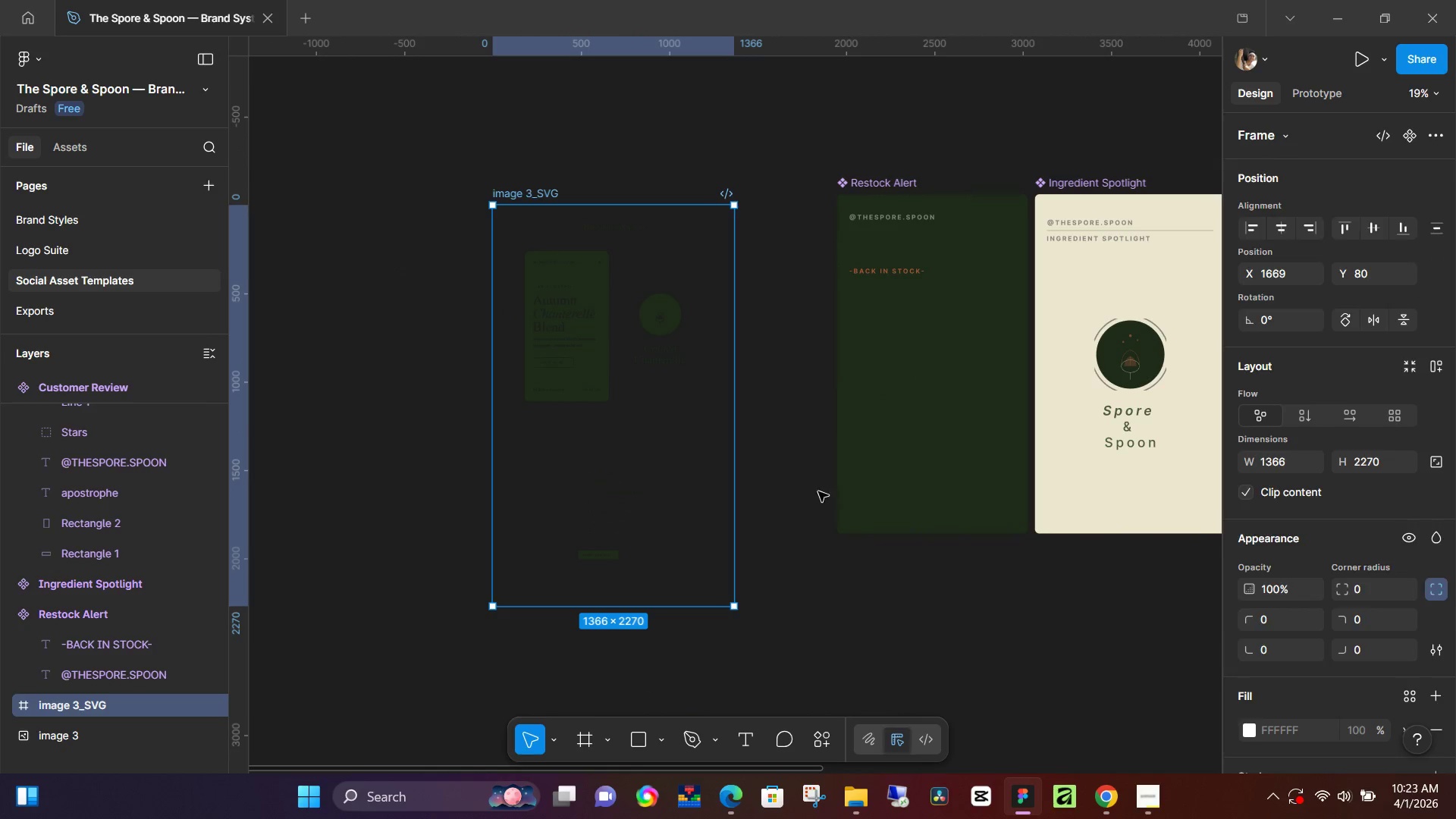 
key(F)
 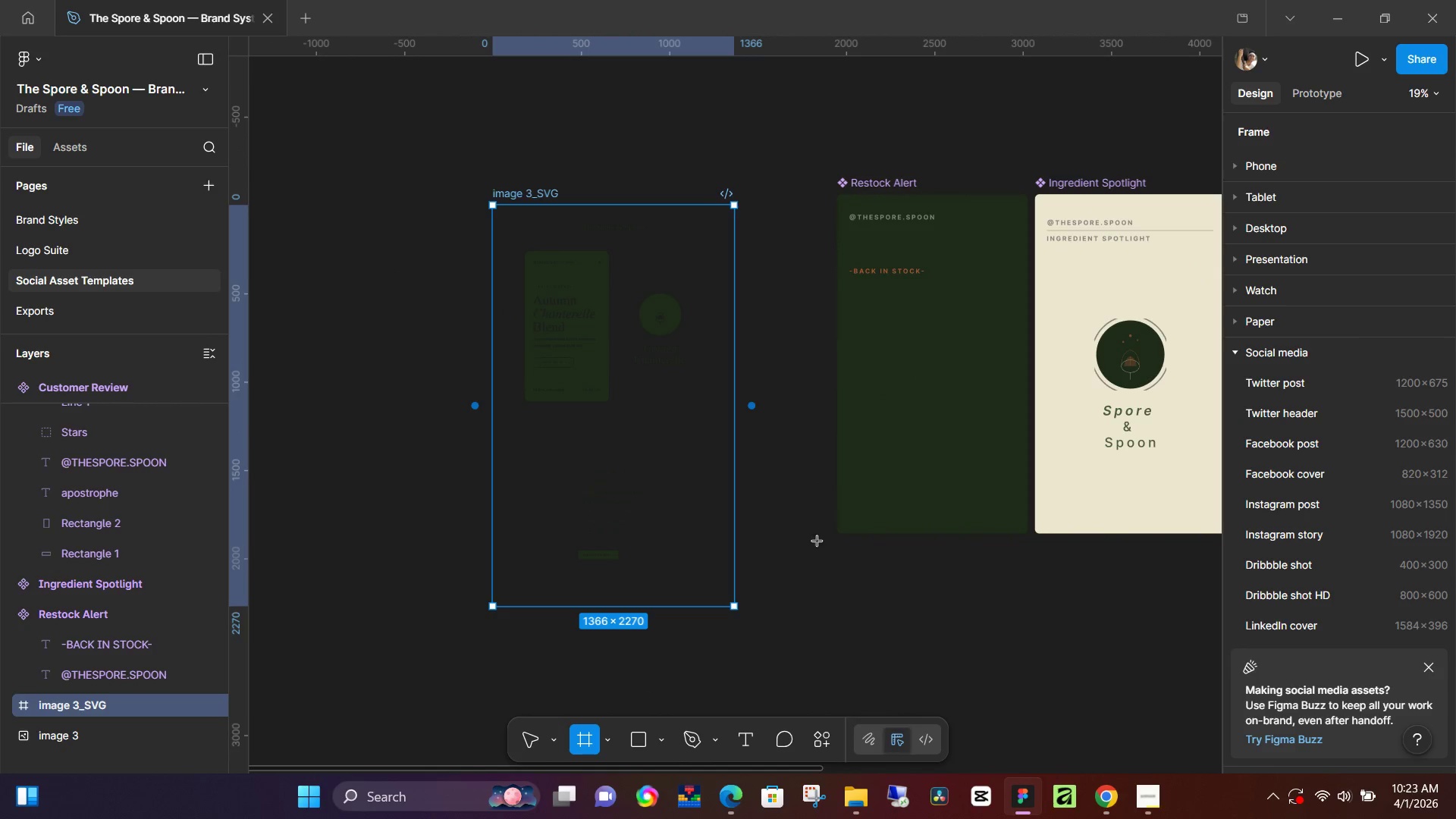 
left_click_drag(start_coordinate=[817, 541], to_coordinate=[1053, 673])
 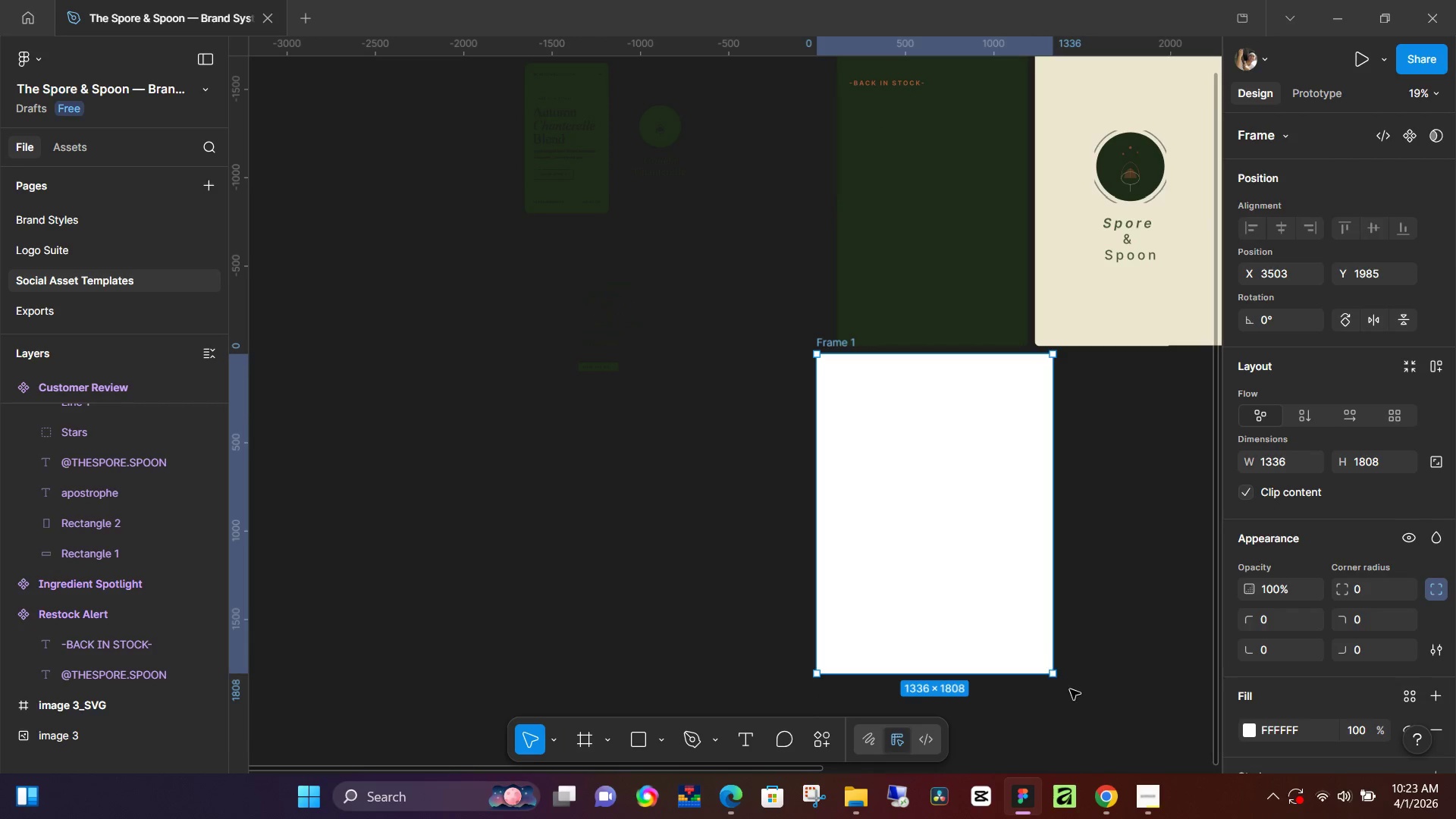 
left_click_drag(start_coordinate=[1055, 676], to_coordinate=[1153, 733])
 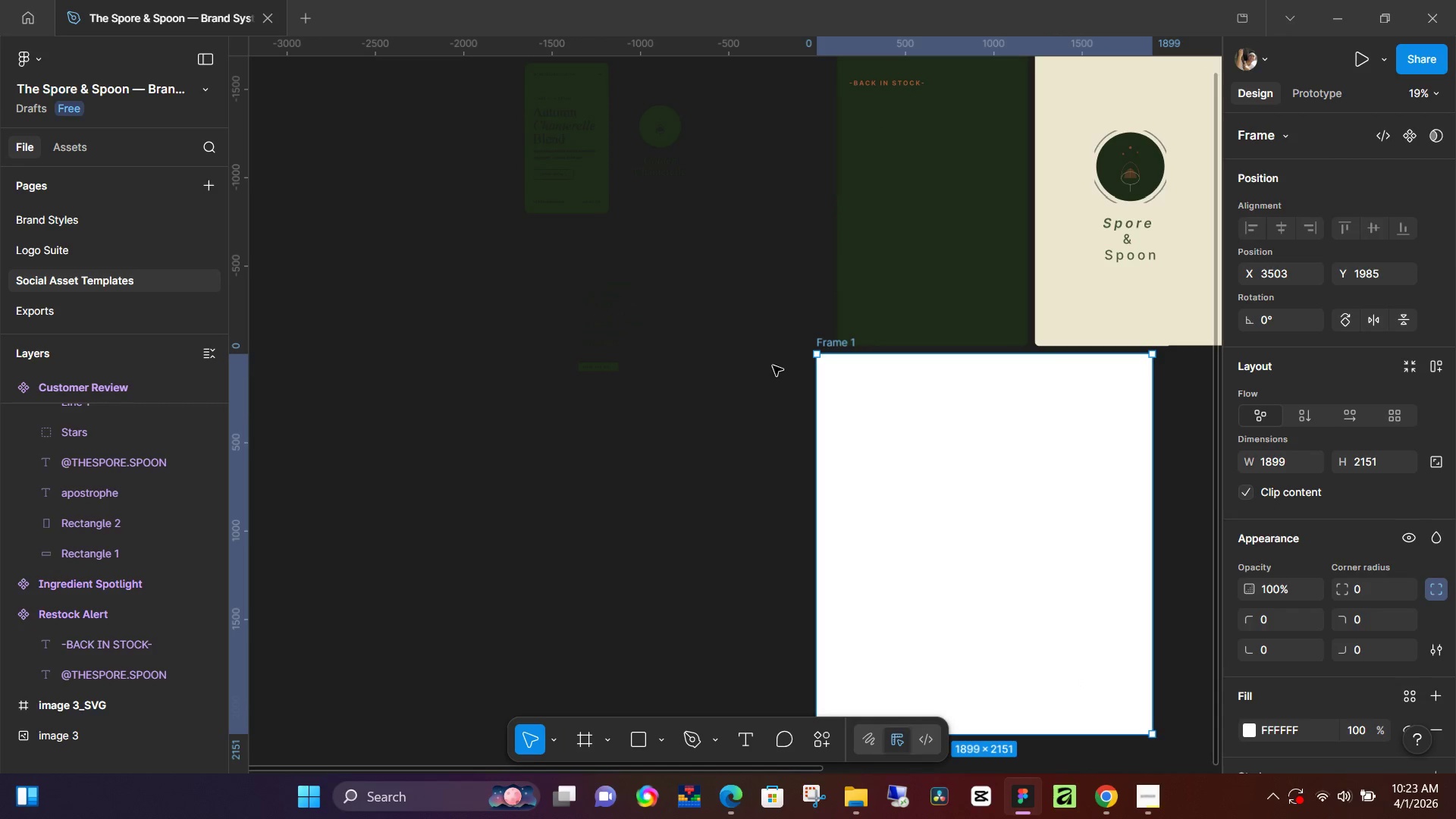 
scroll: coordinate [766, 360], scroll_direction: up, amount: 4.0
 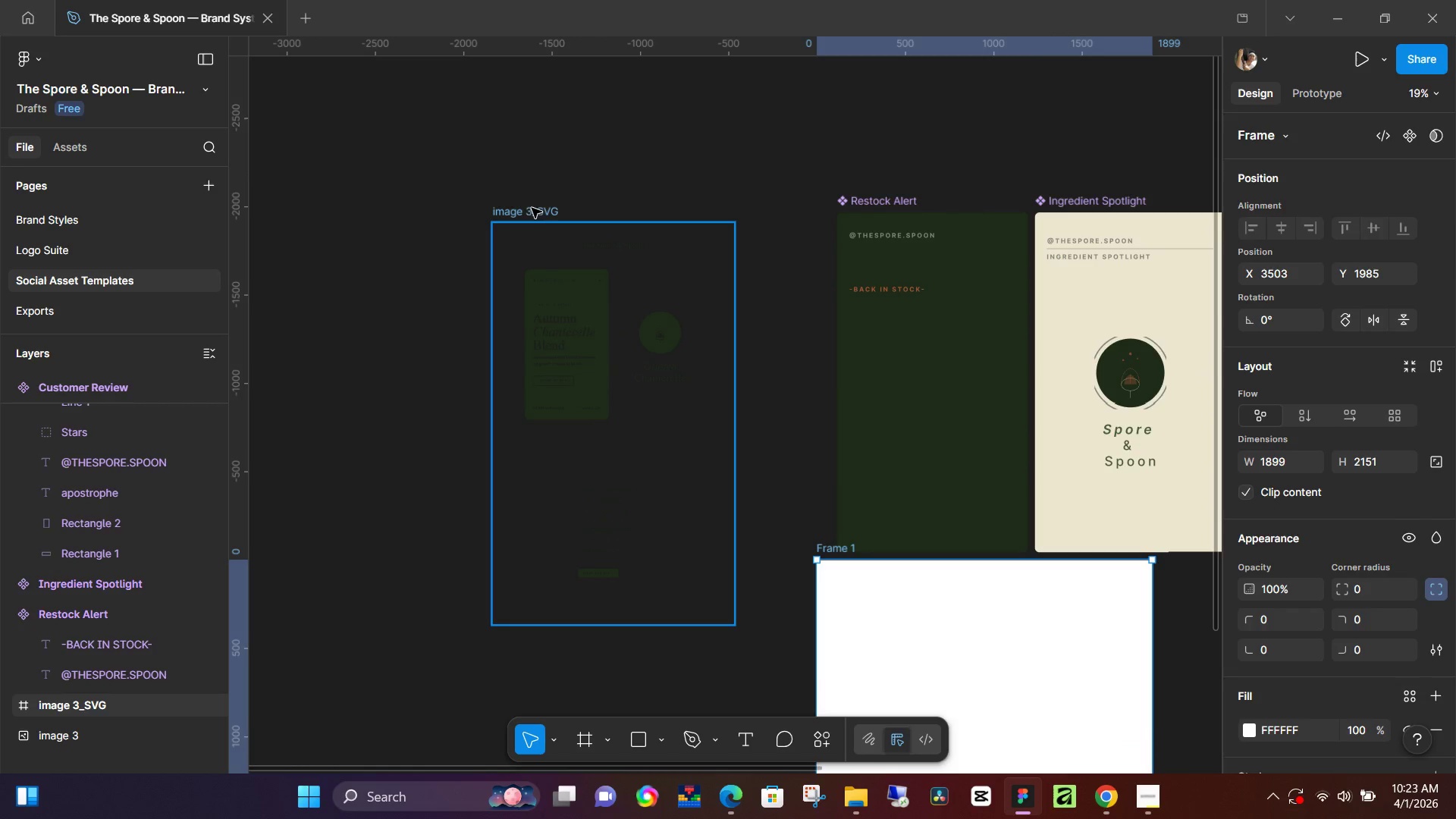 
left_click([535, 212])
 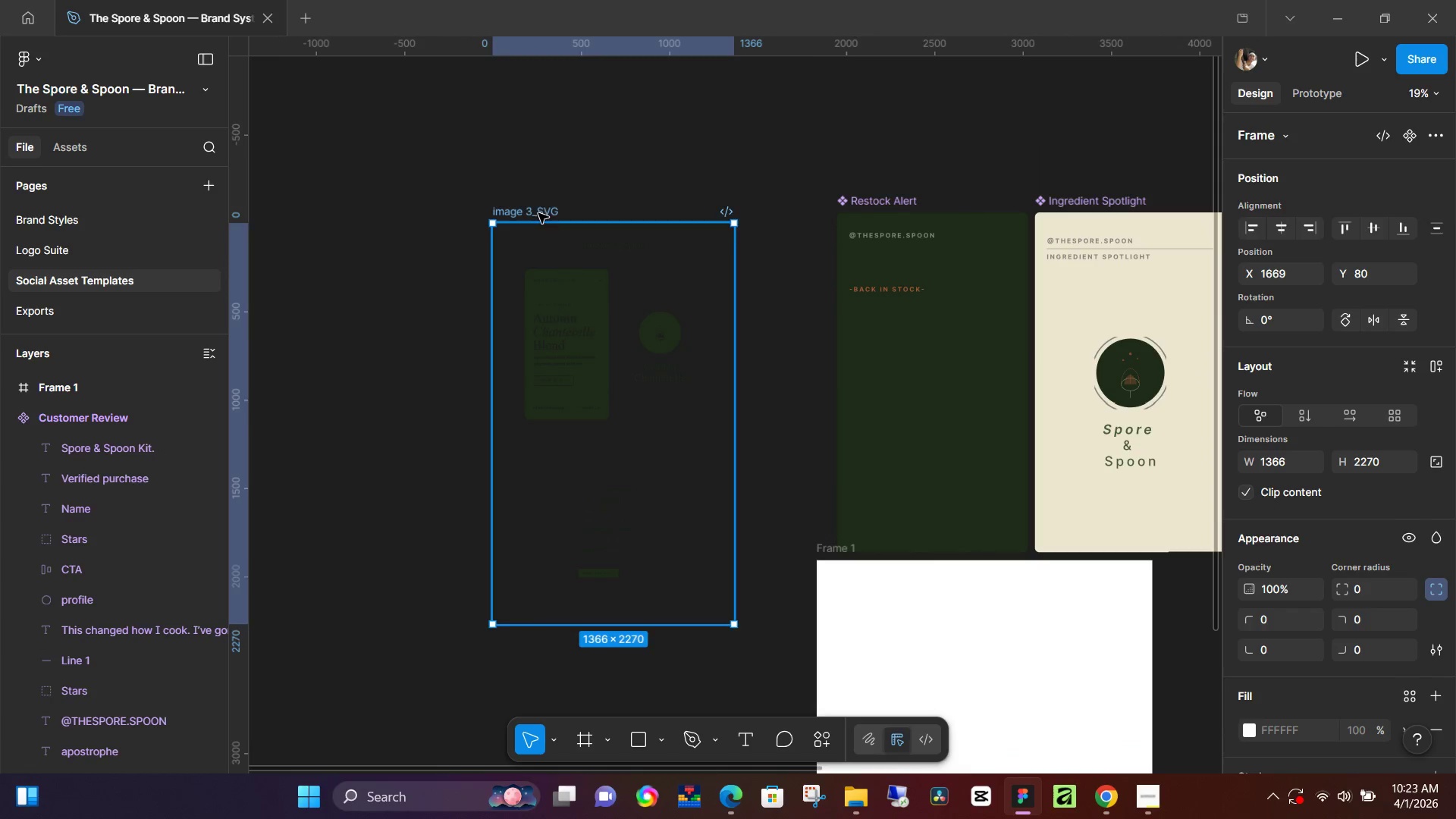 
left_click_drag(start_coordinate=[527, 210], to_coordinate=[877, 581])
 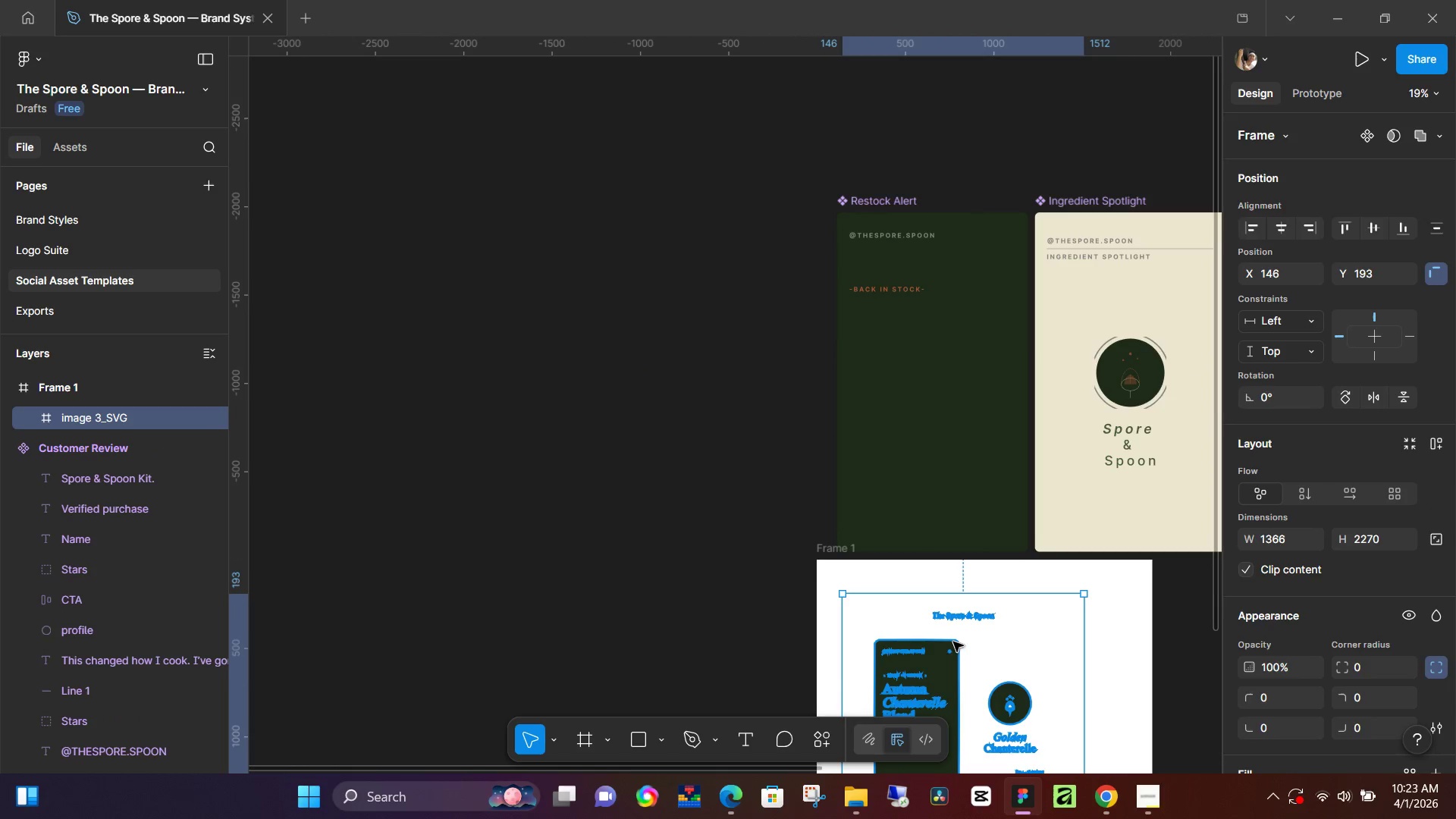 
hold_key(key=ControlLeft, duration=0.55)
 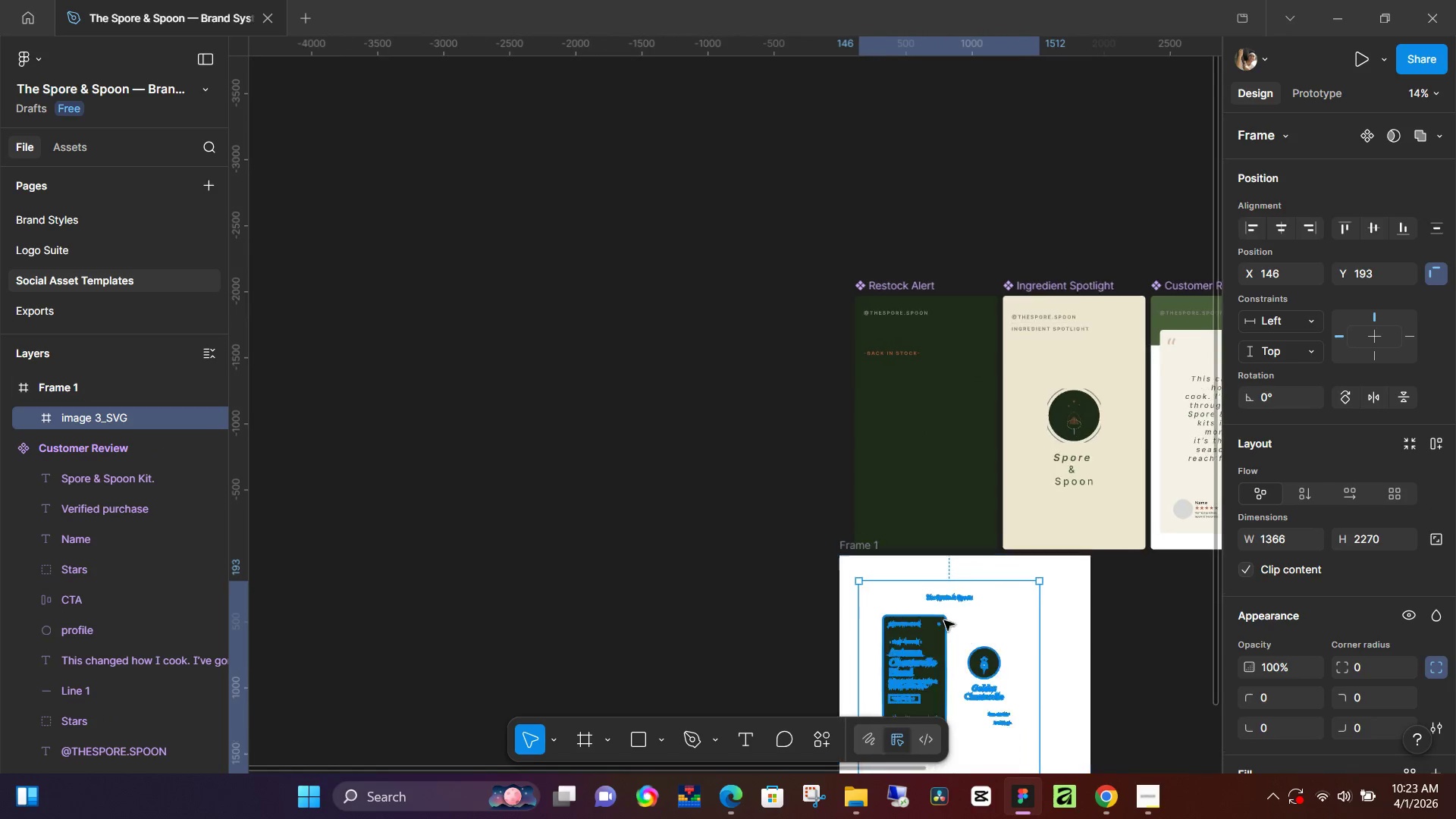 
hold_key(key=ControlLeft, duration=1.14)
 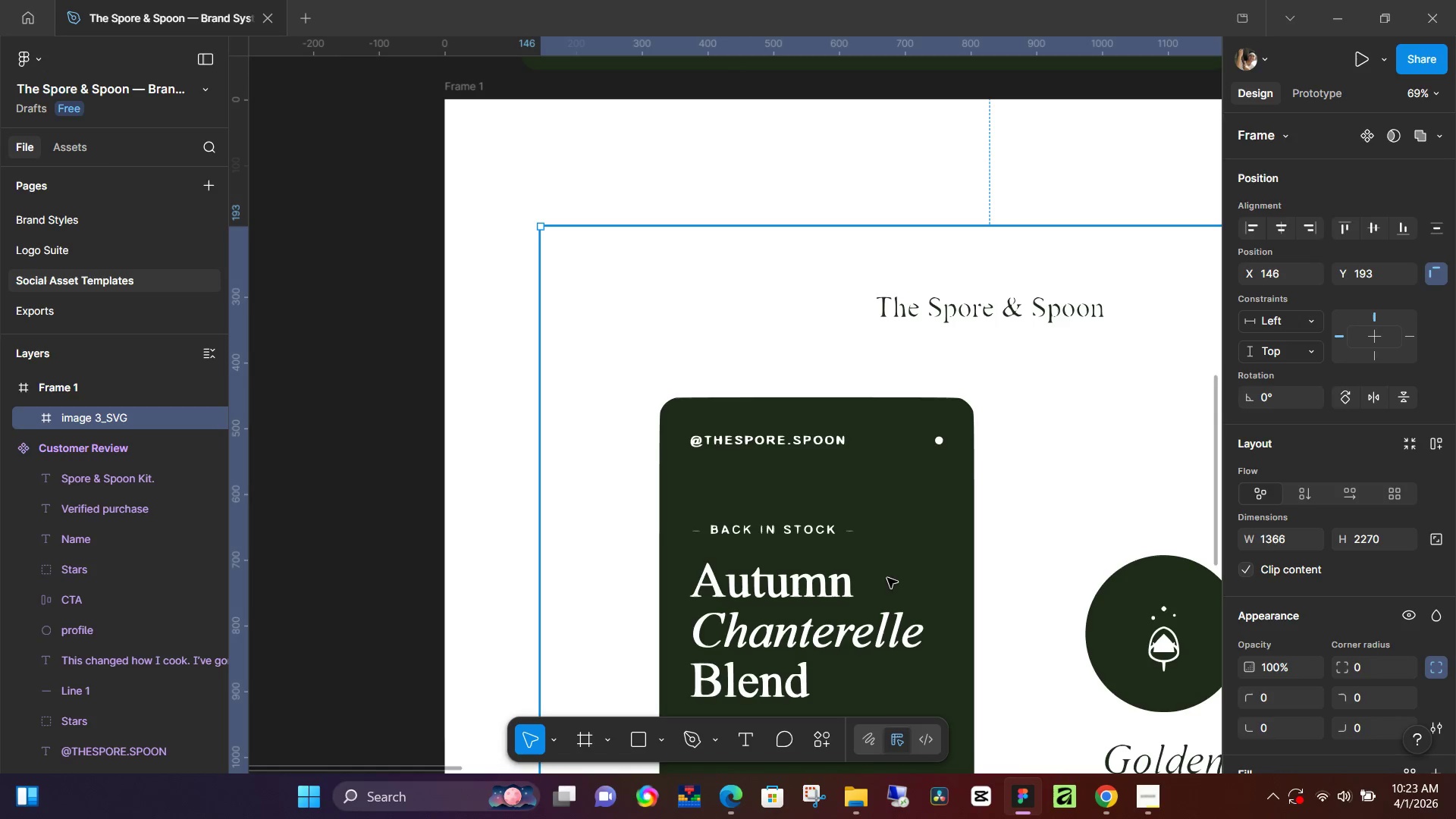 
scroll: coordinate [949, 614], scroll_direction: down, amount: 6.0
 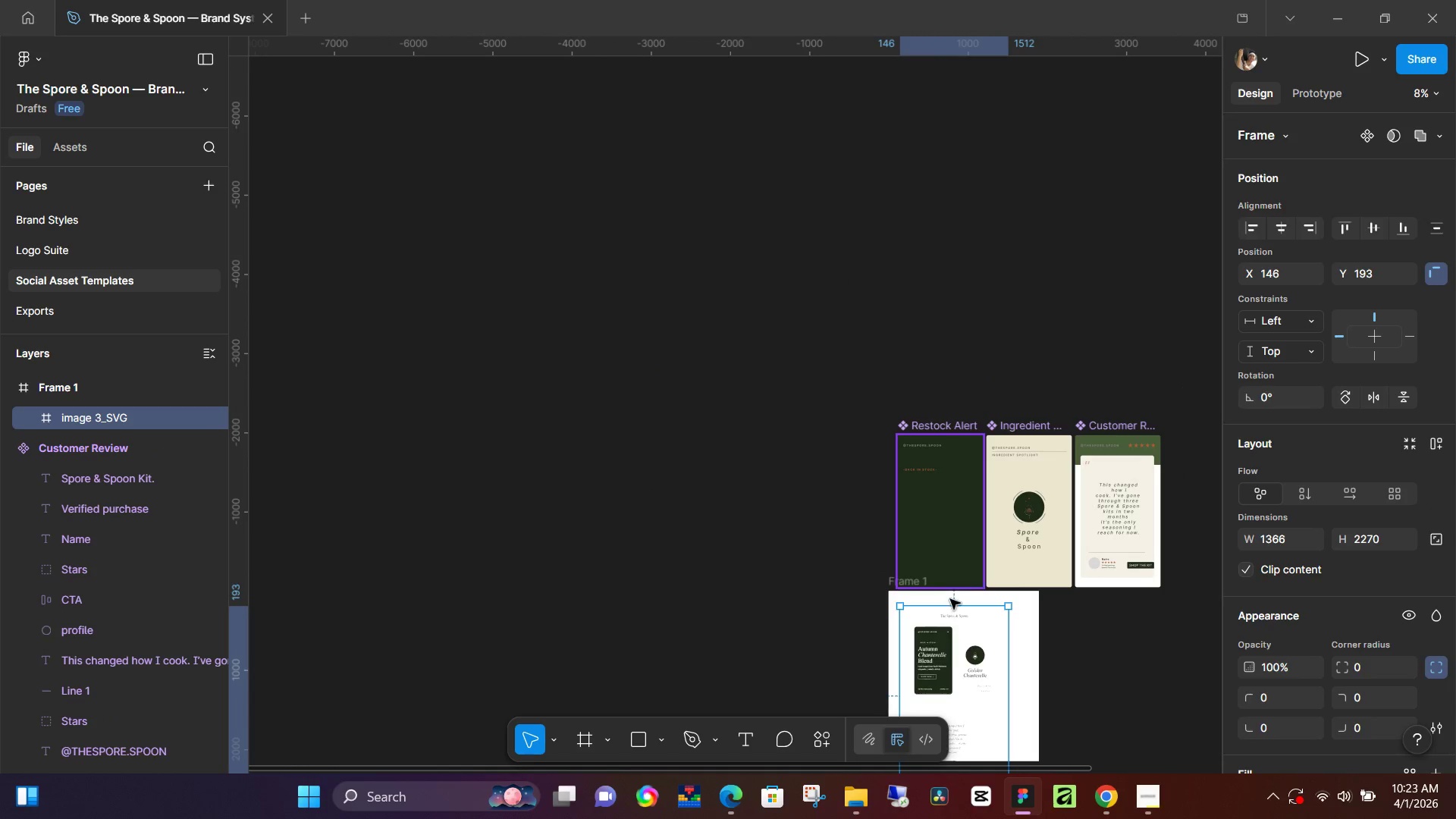 
scroll: coordinate [937, 613], scroll_direction: up, amount: 20.0
 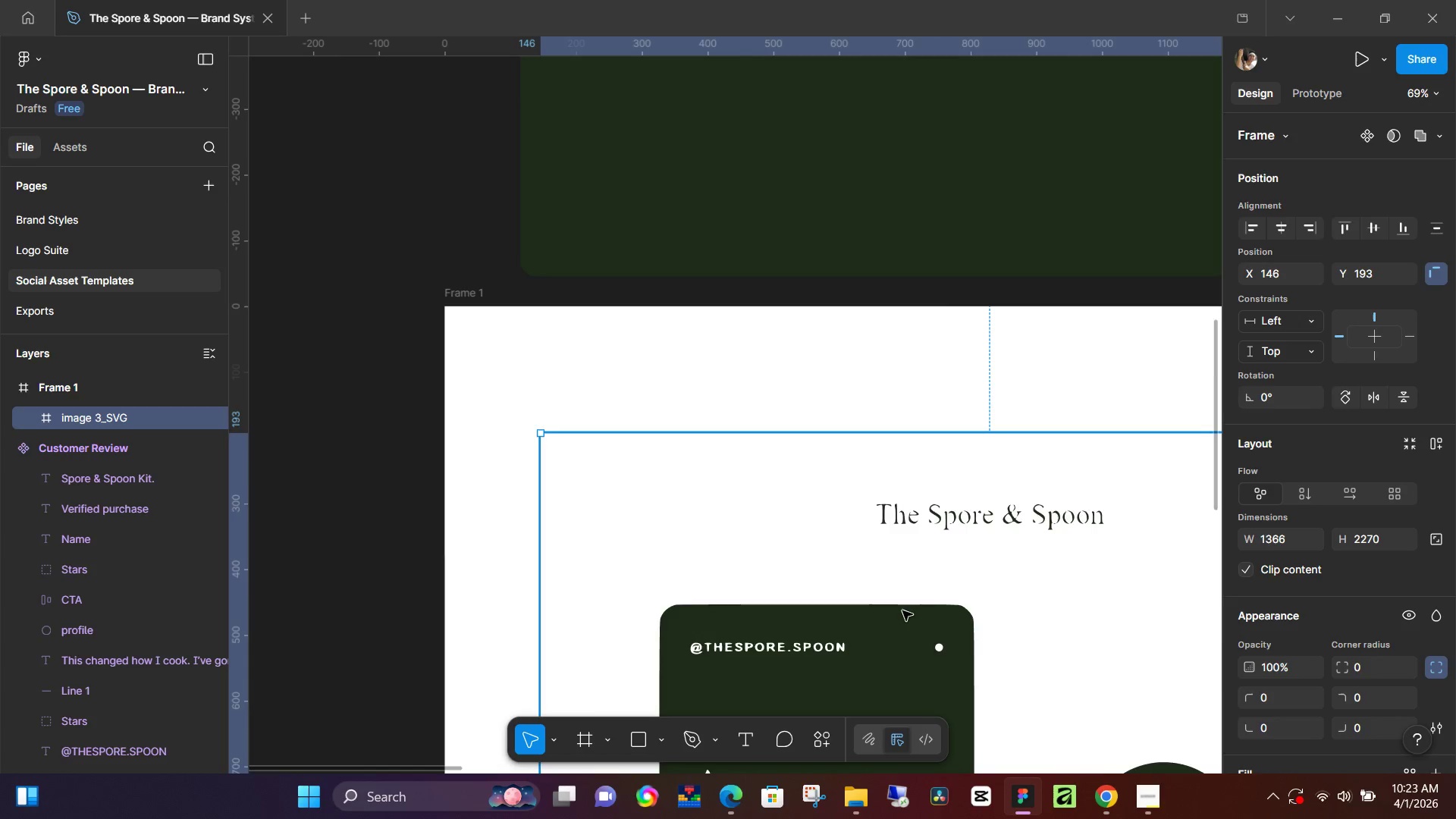 
scroll: coordinate [872, 538], scroll_direction: down, amount: 8.0
 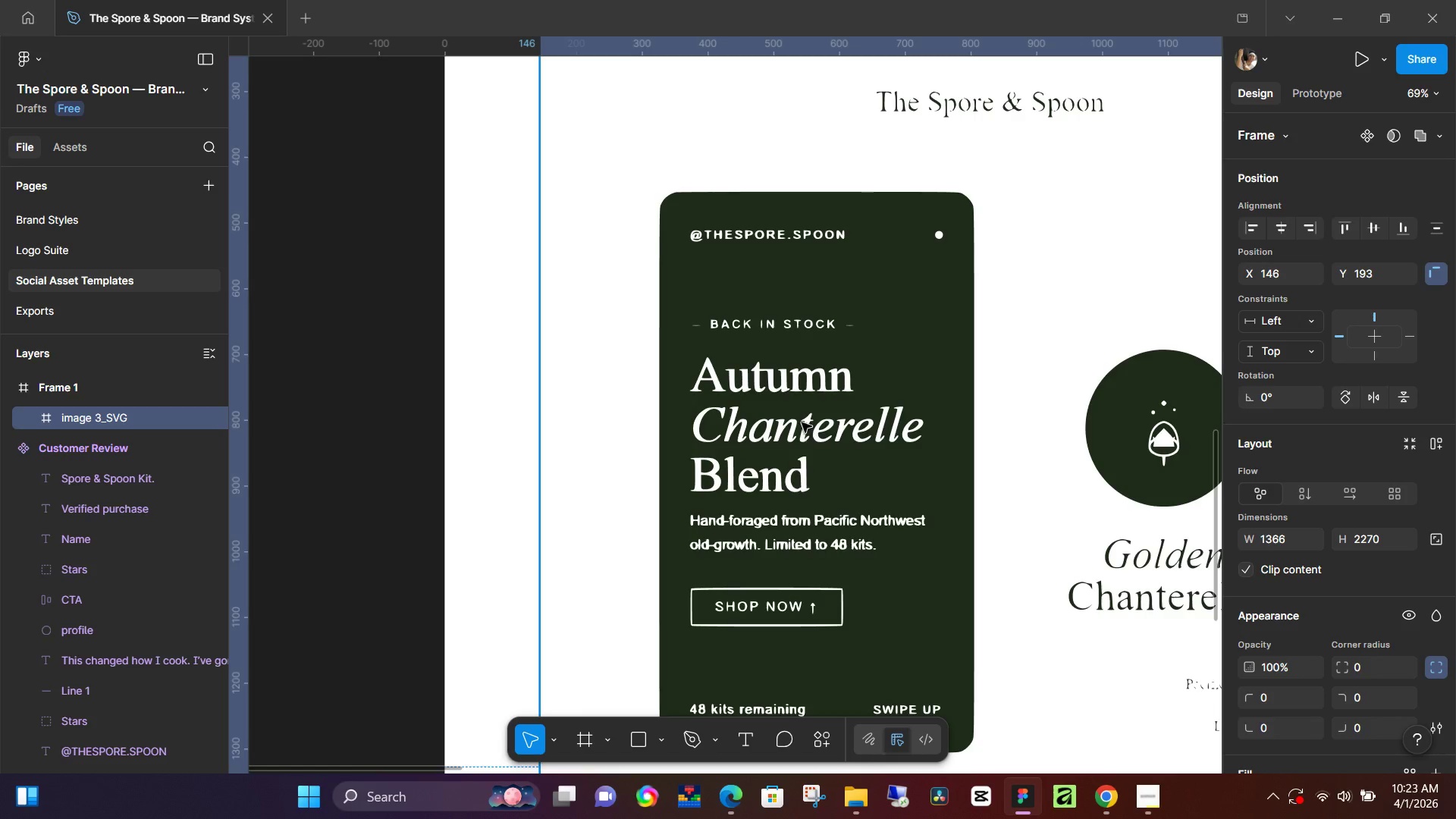 
left_click([802, 422])
 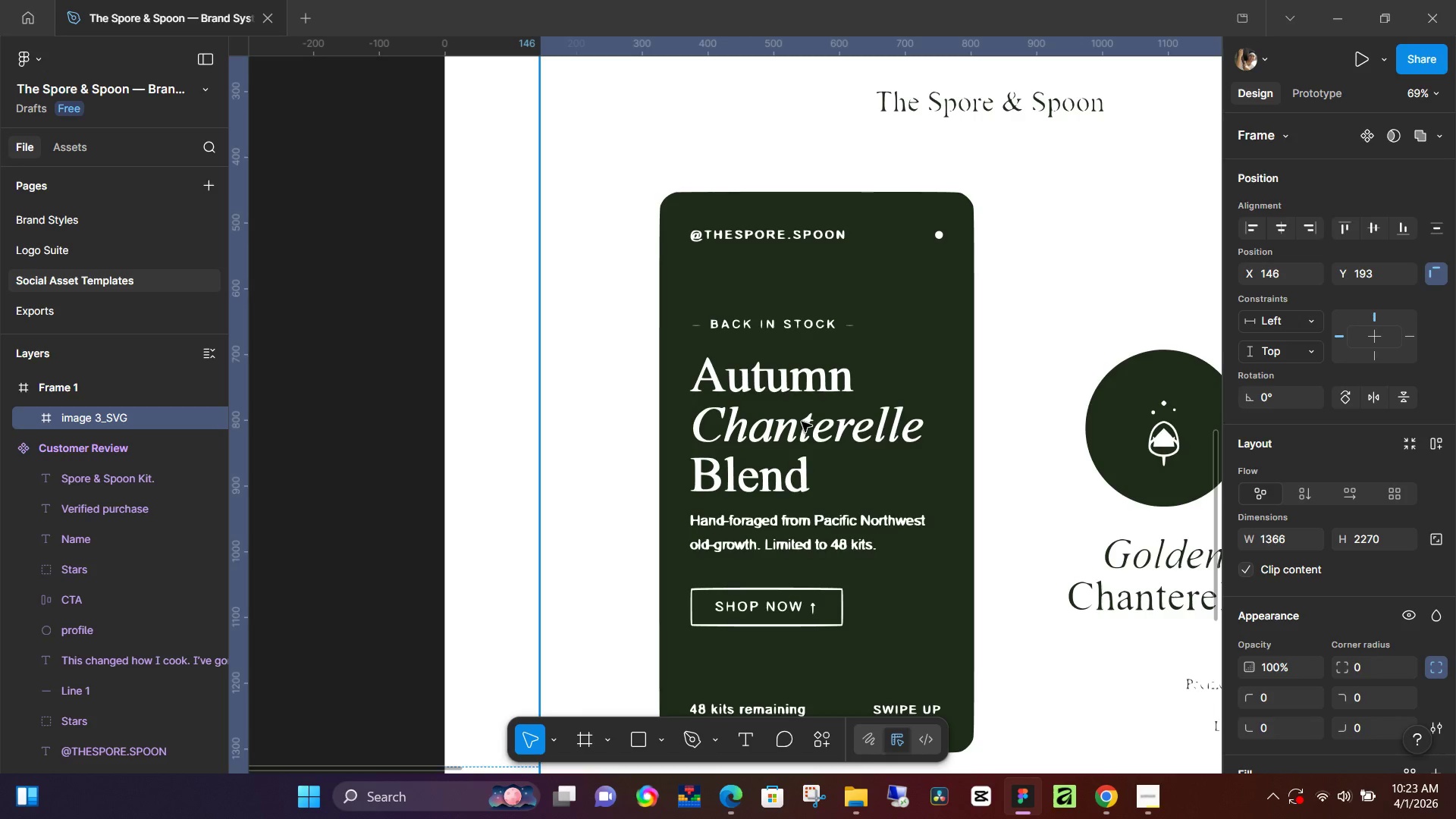 
double_click([802, 422])
 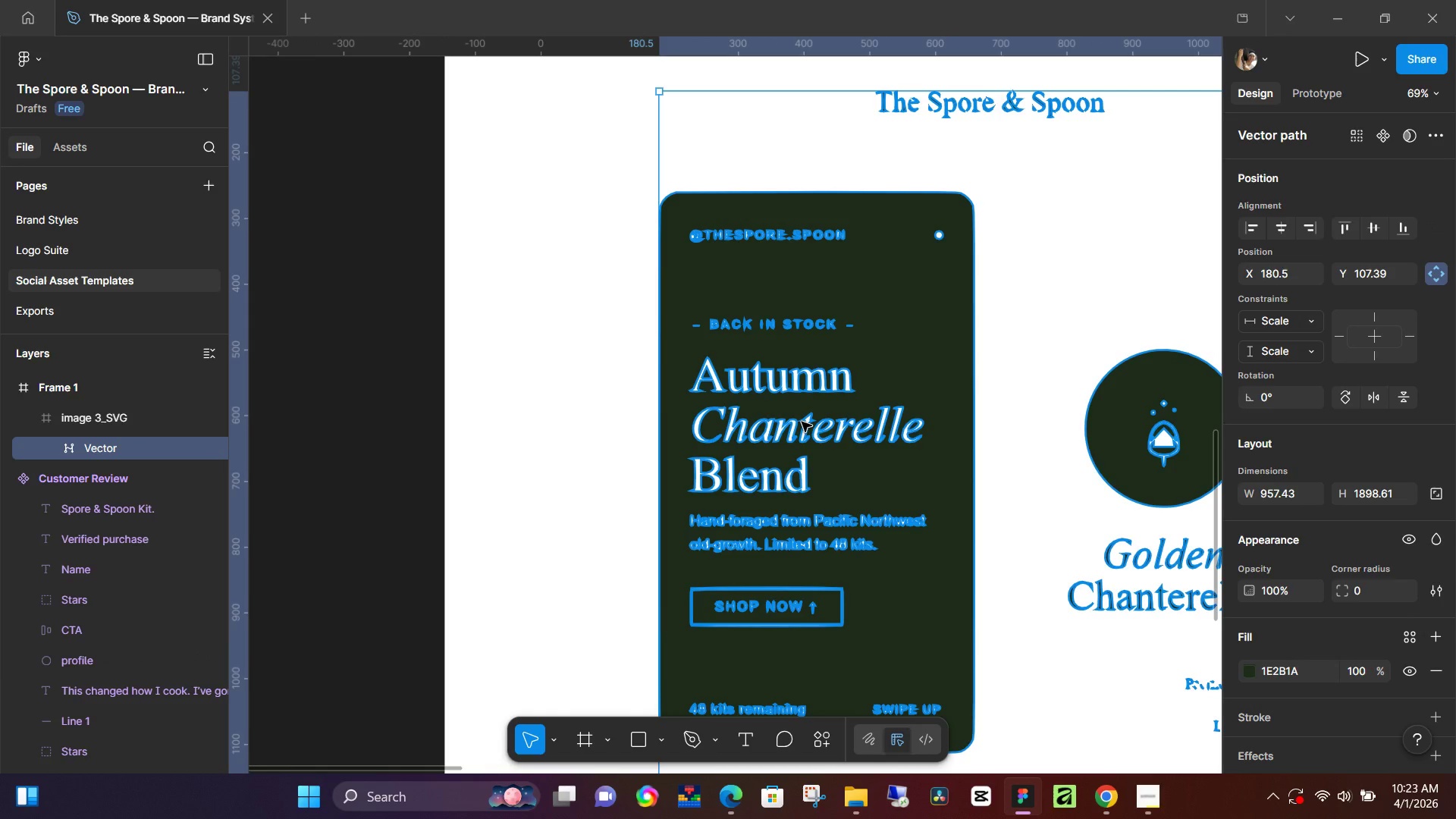 
left_click([802, 422])
 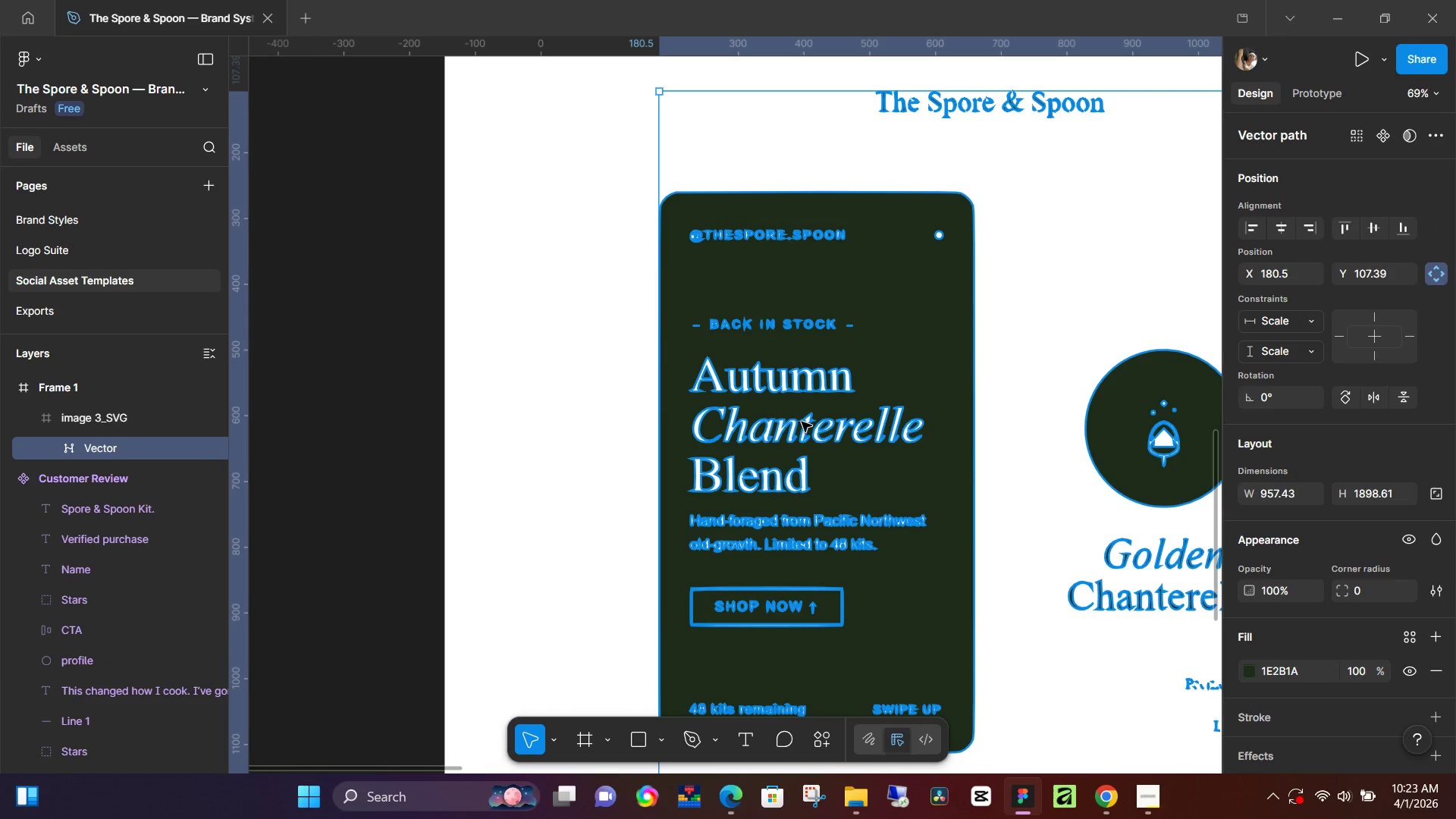 
double_click([802, 422])
 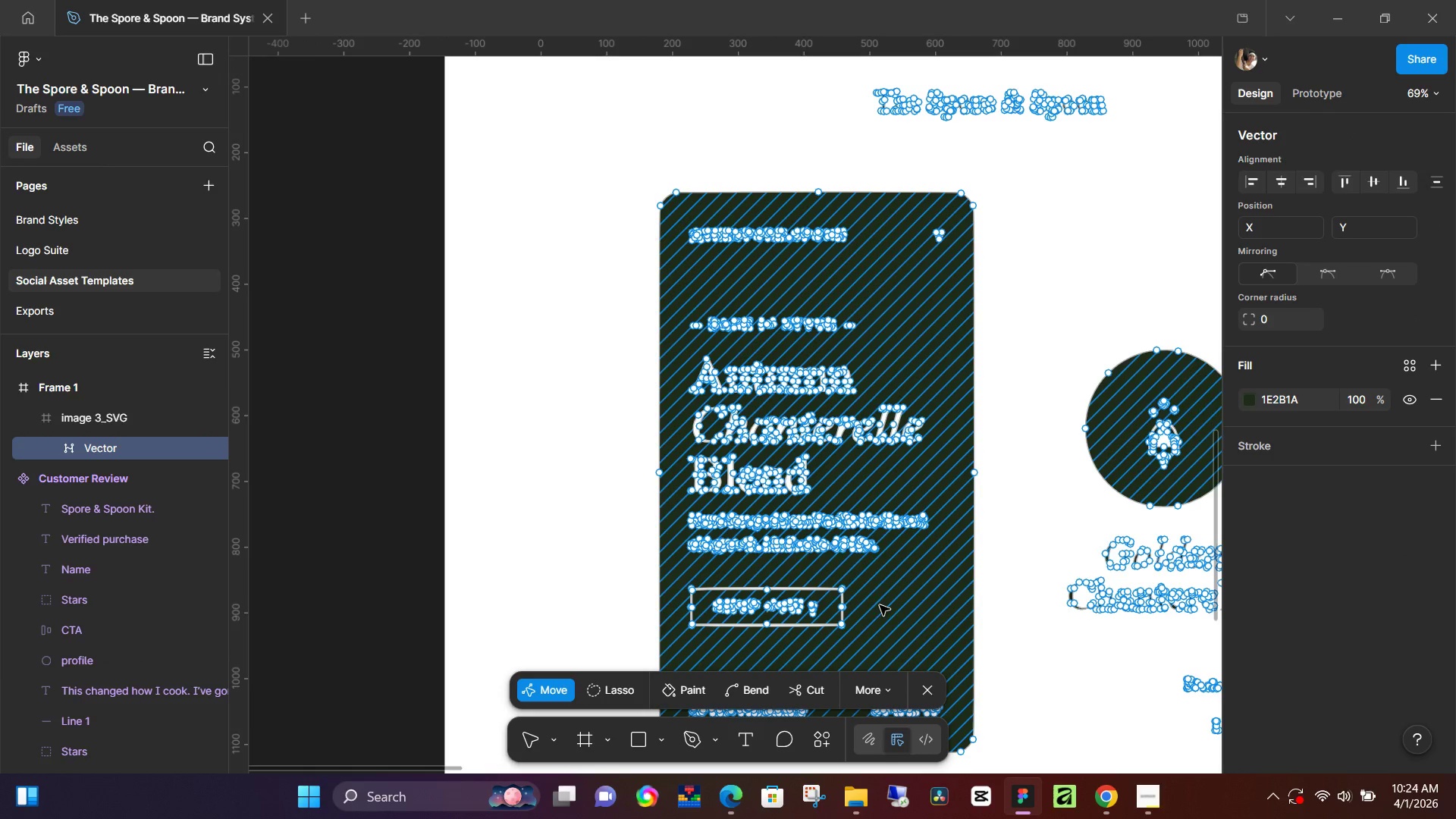 
left_click_drag(start_coordinate=[864, 639], to_coordinate=[817, 584])
 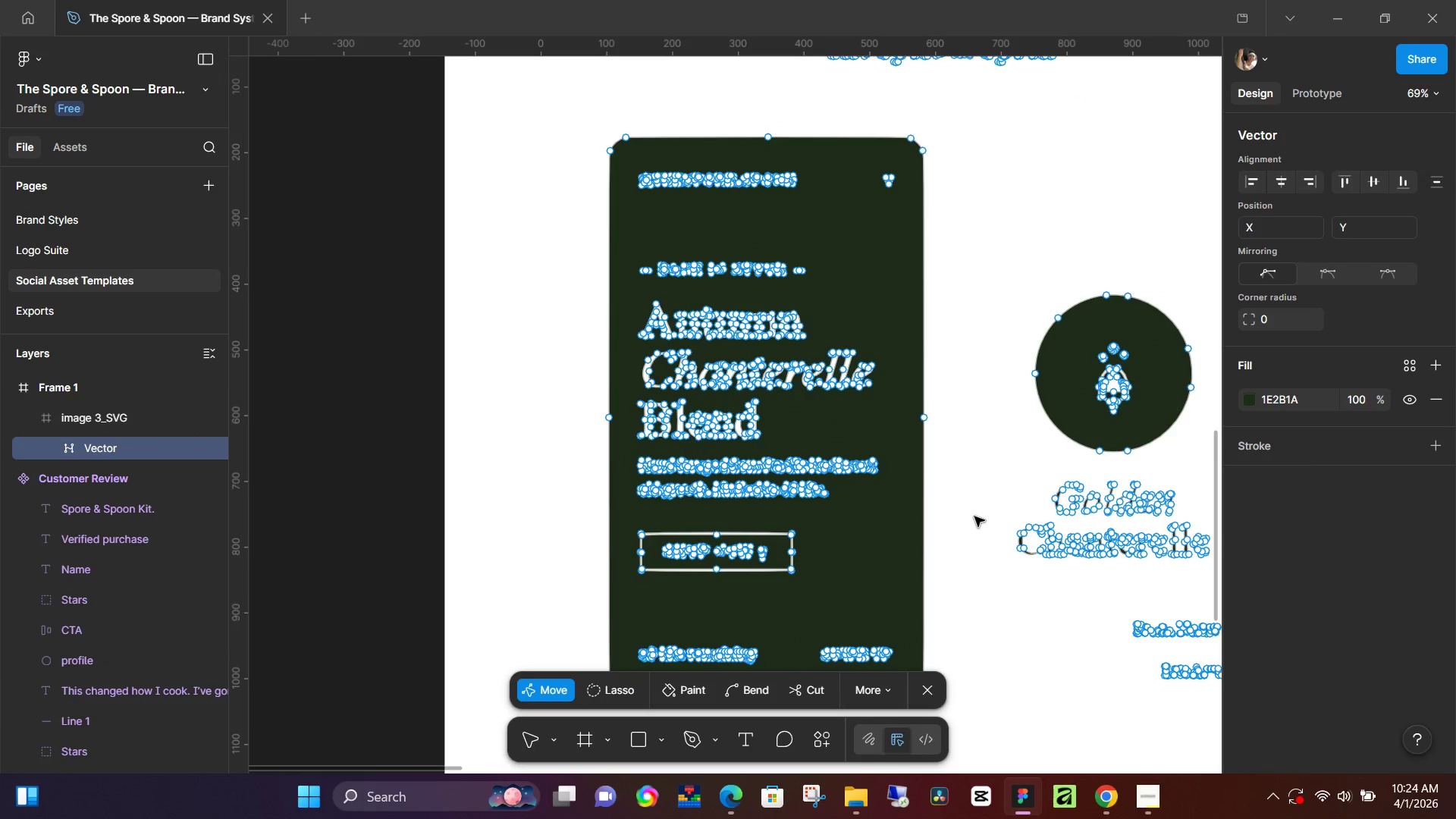 
double_click([974, 516])
 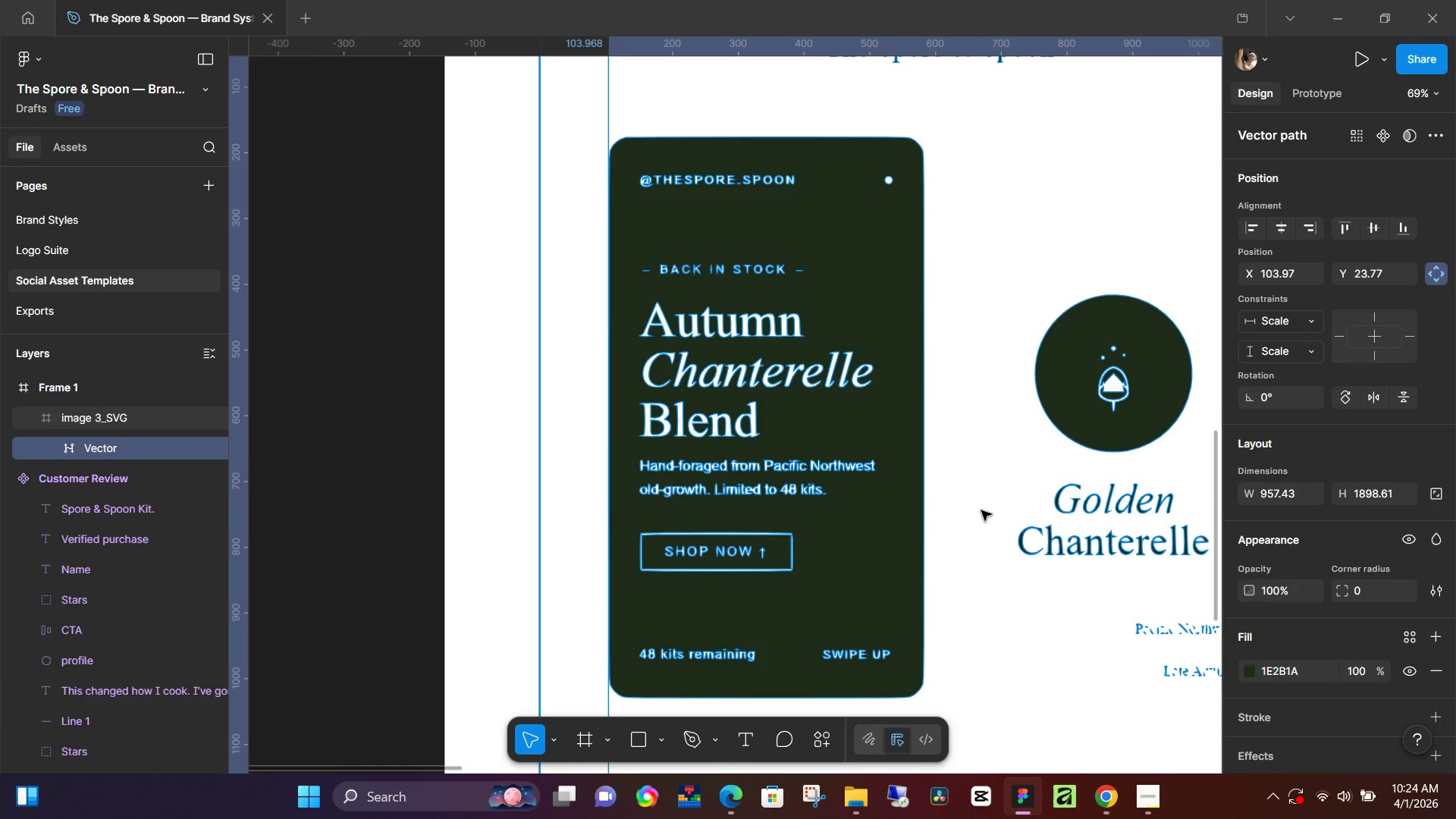 
left_click([1010, 667])
 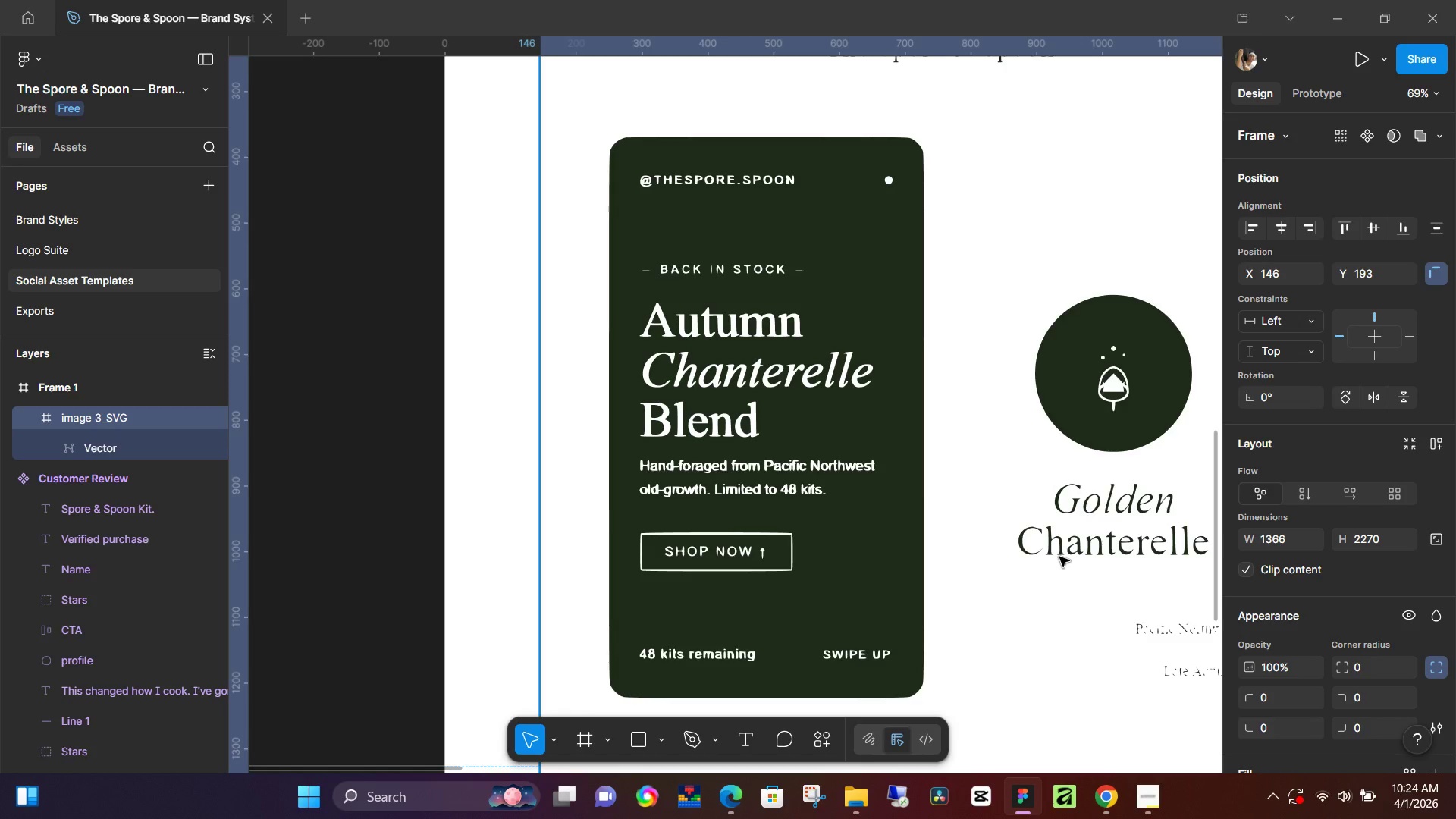 
key(Control+ControlLeft)
 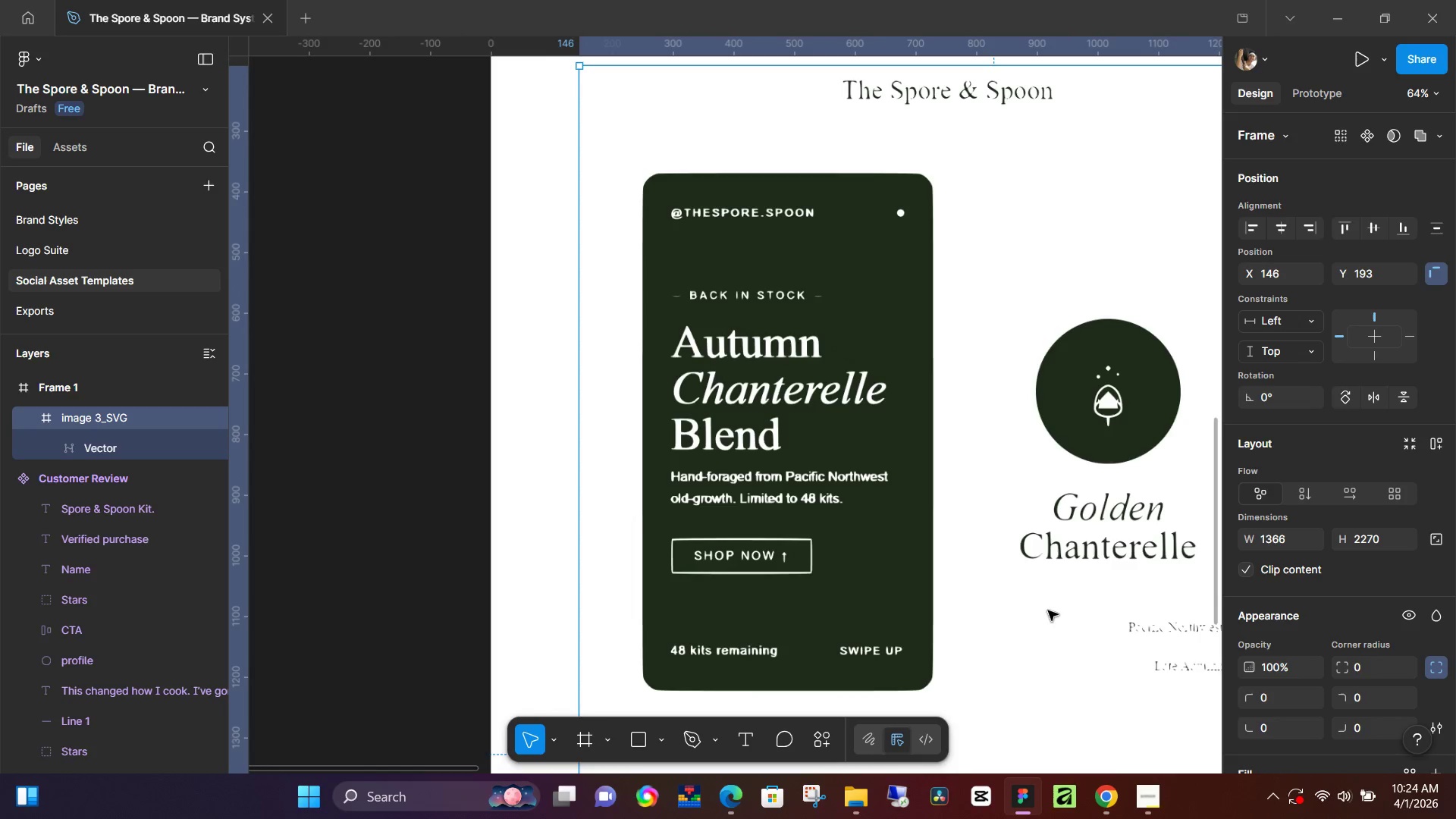 
hold_key(key=Space, duration=0.8)
 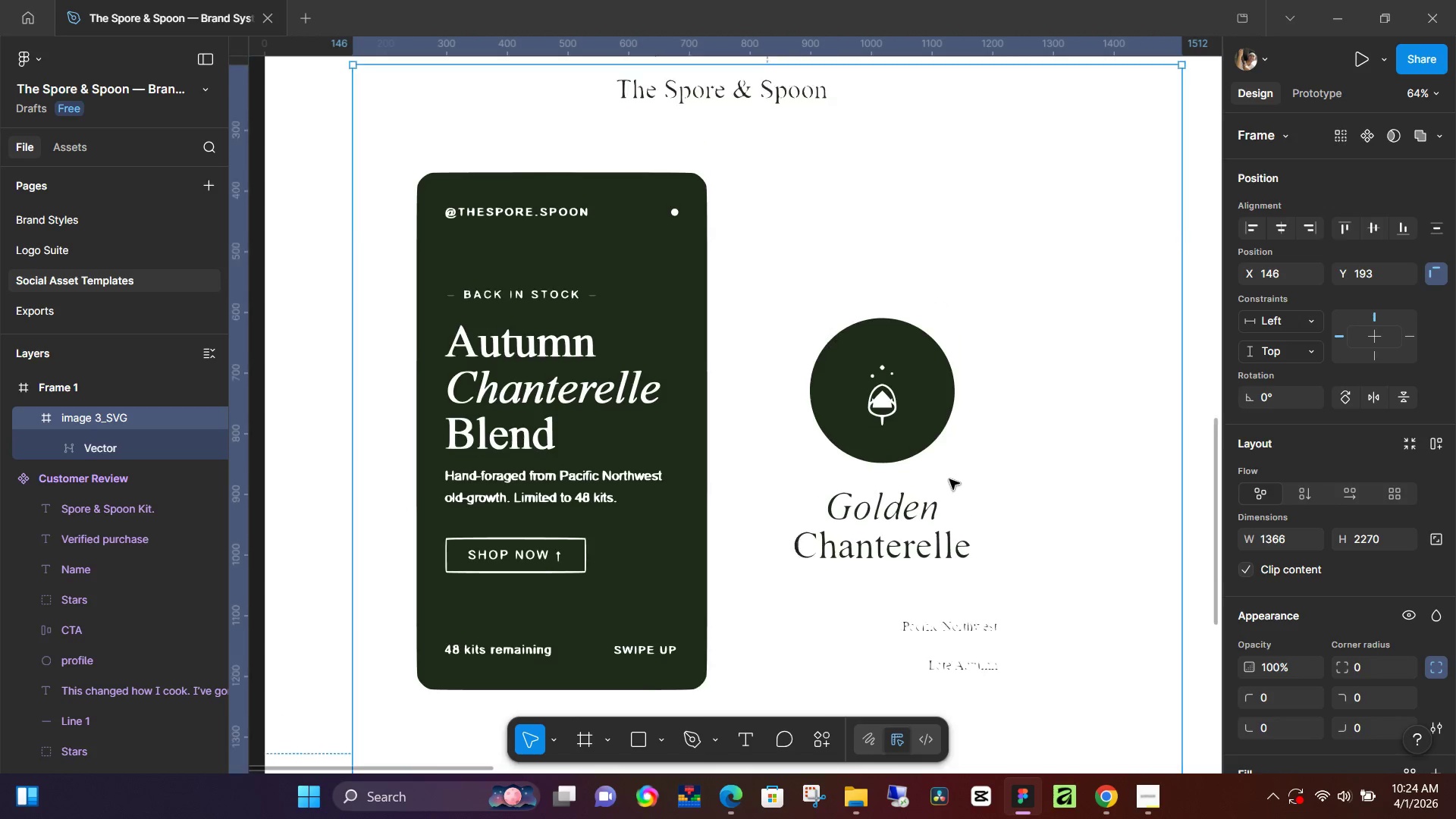 
scroll: coordinate [1048, 610], scroll_direction: down, amount: 2.0
 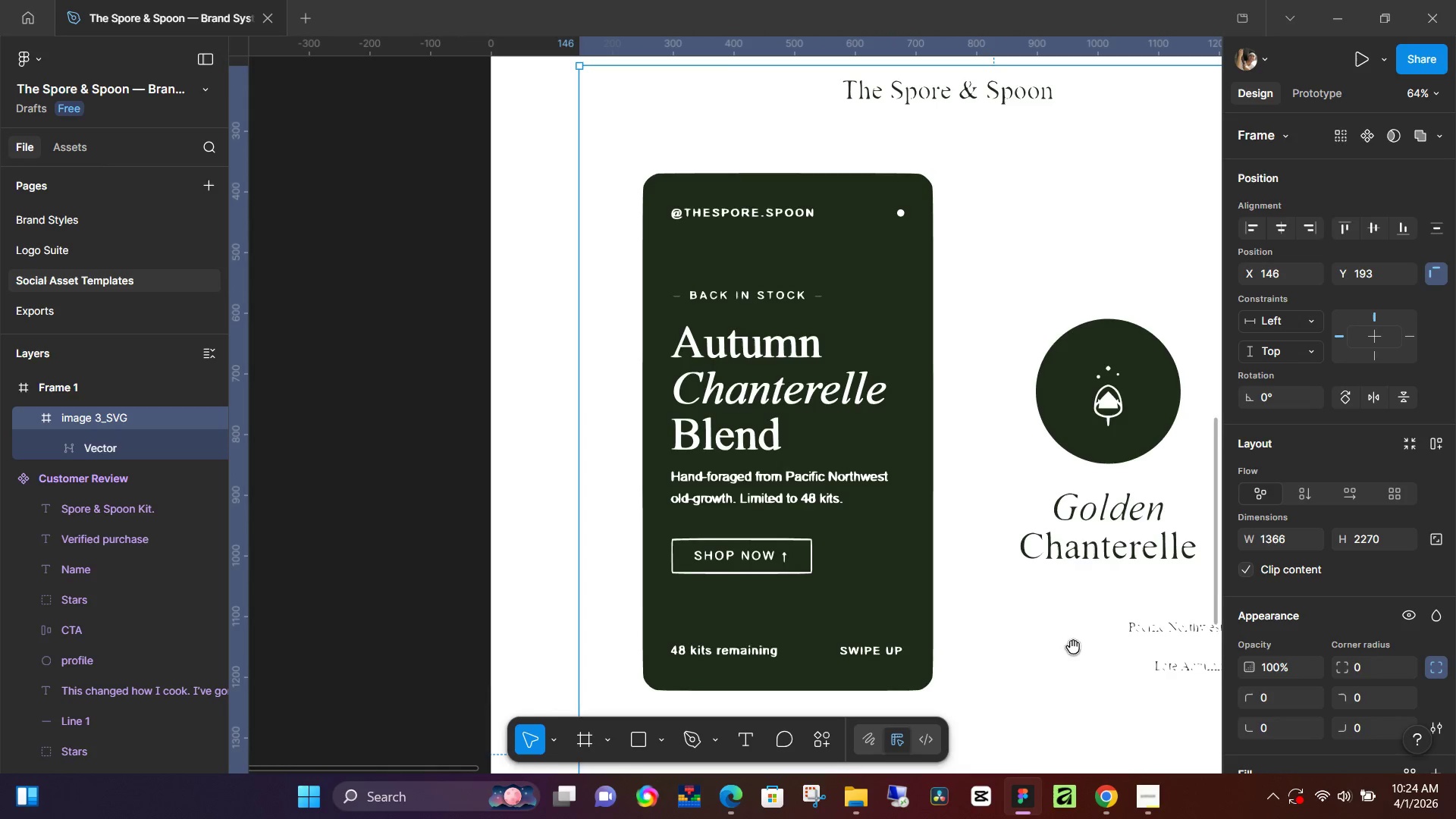 
left_click_drag(start_coordinate=[1073, 651], to_coordinate=[846, 616])
 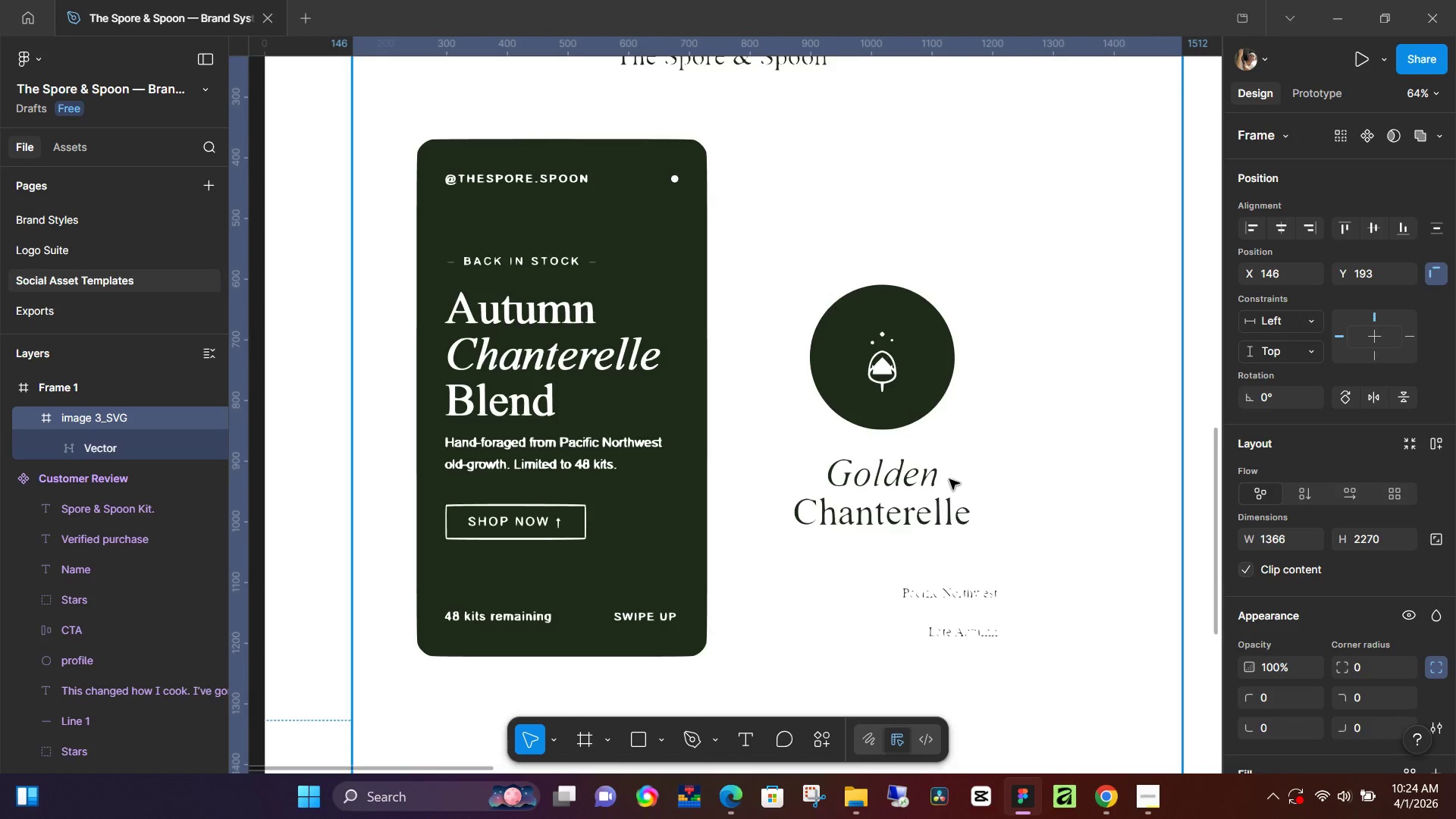 
scroll: coordinate [949, 479], scroll_direction: up, amount: 5.0
 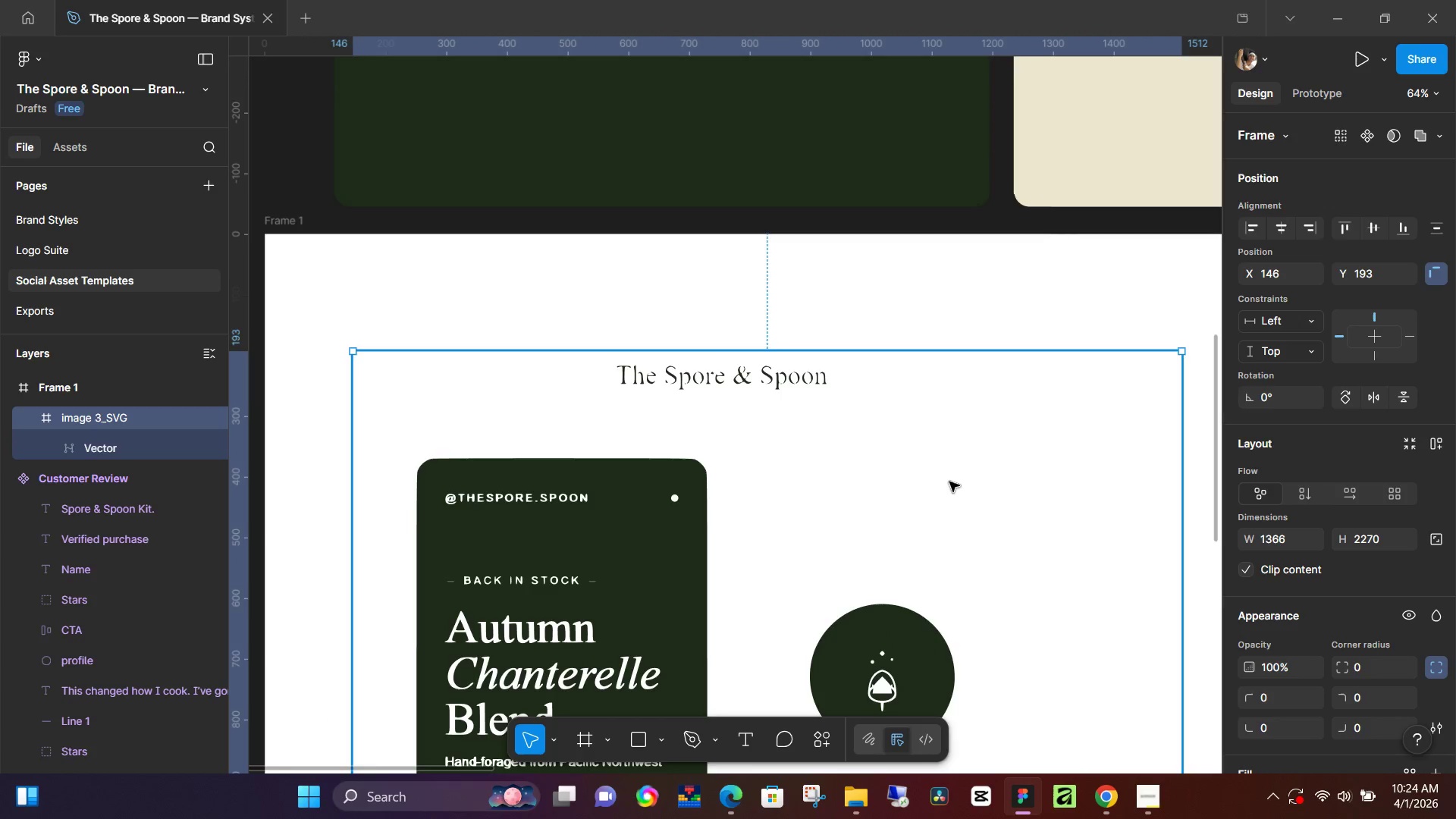 
hold_key(key=ControlLeft, duration=0.31)
 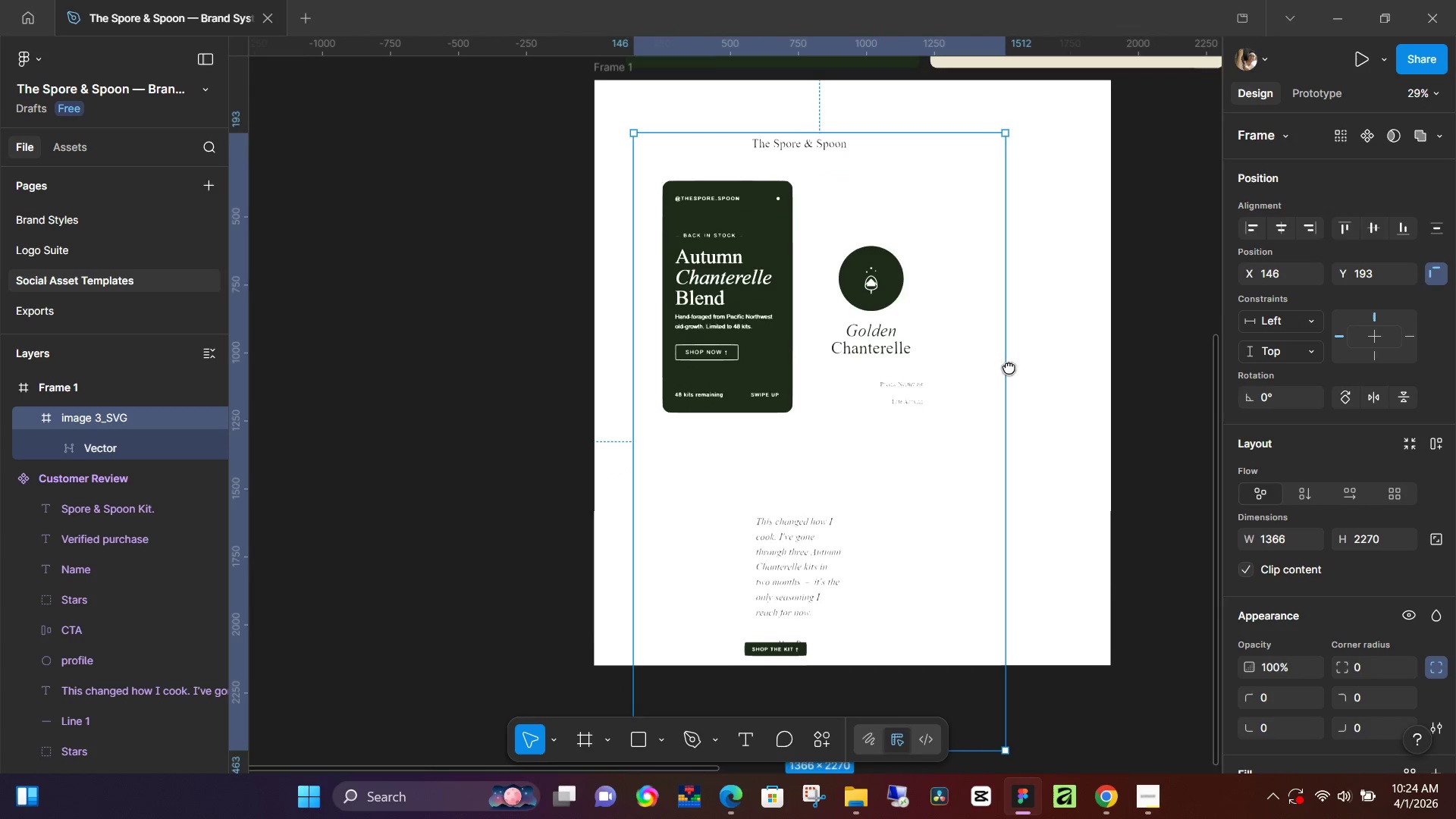 
hold_key(key=Space, duration=1.05)
 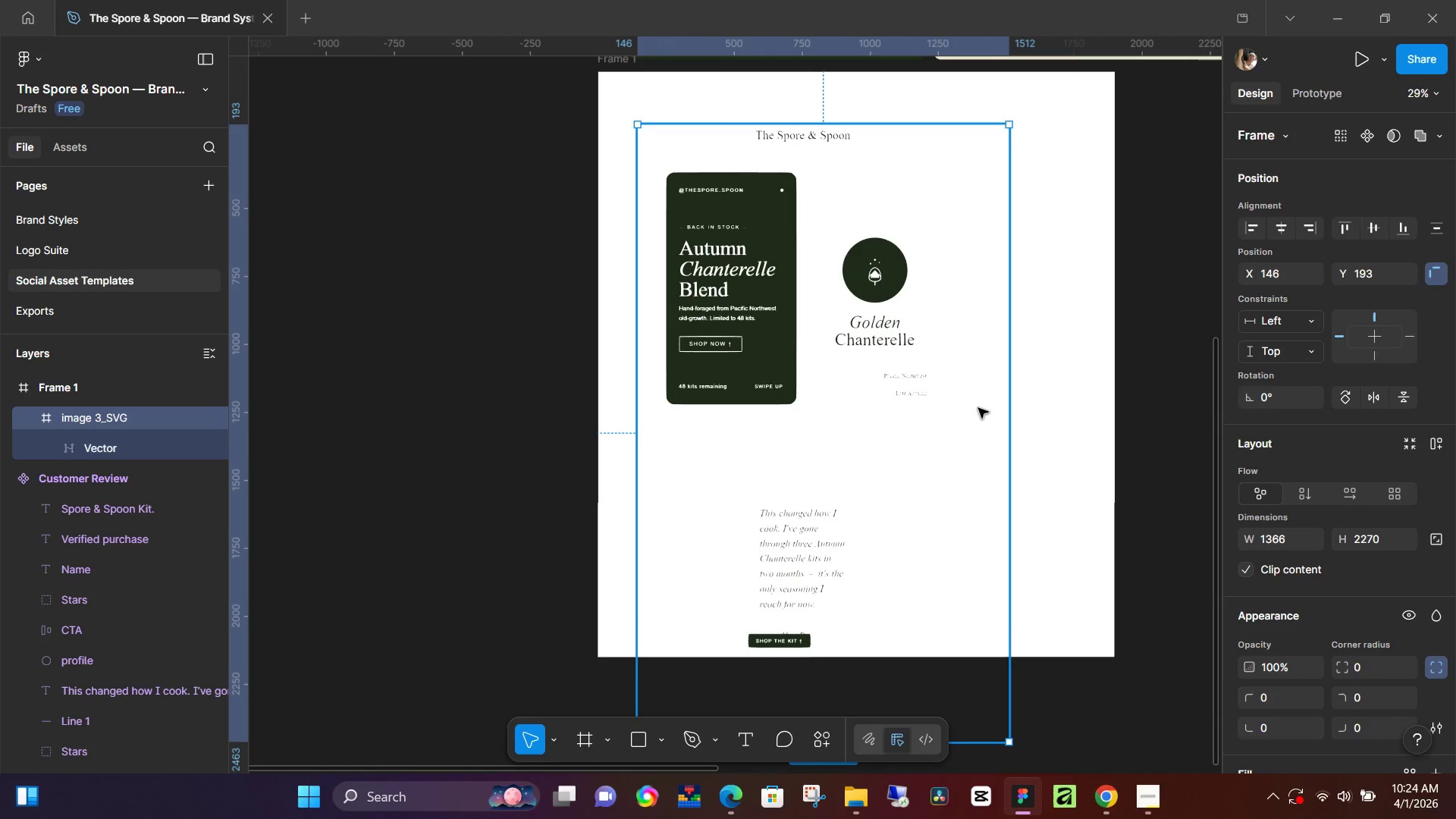 
left_click_drag(start_coordinate=[1054, 661], to_coordinate=[1010, 363])
 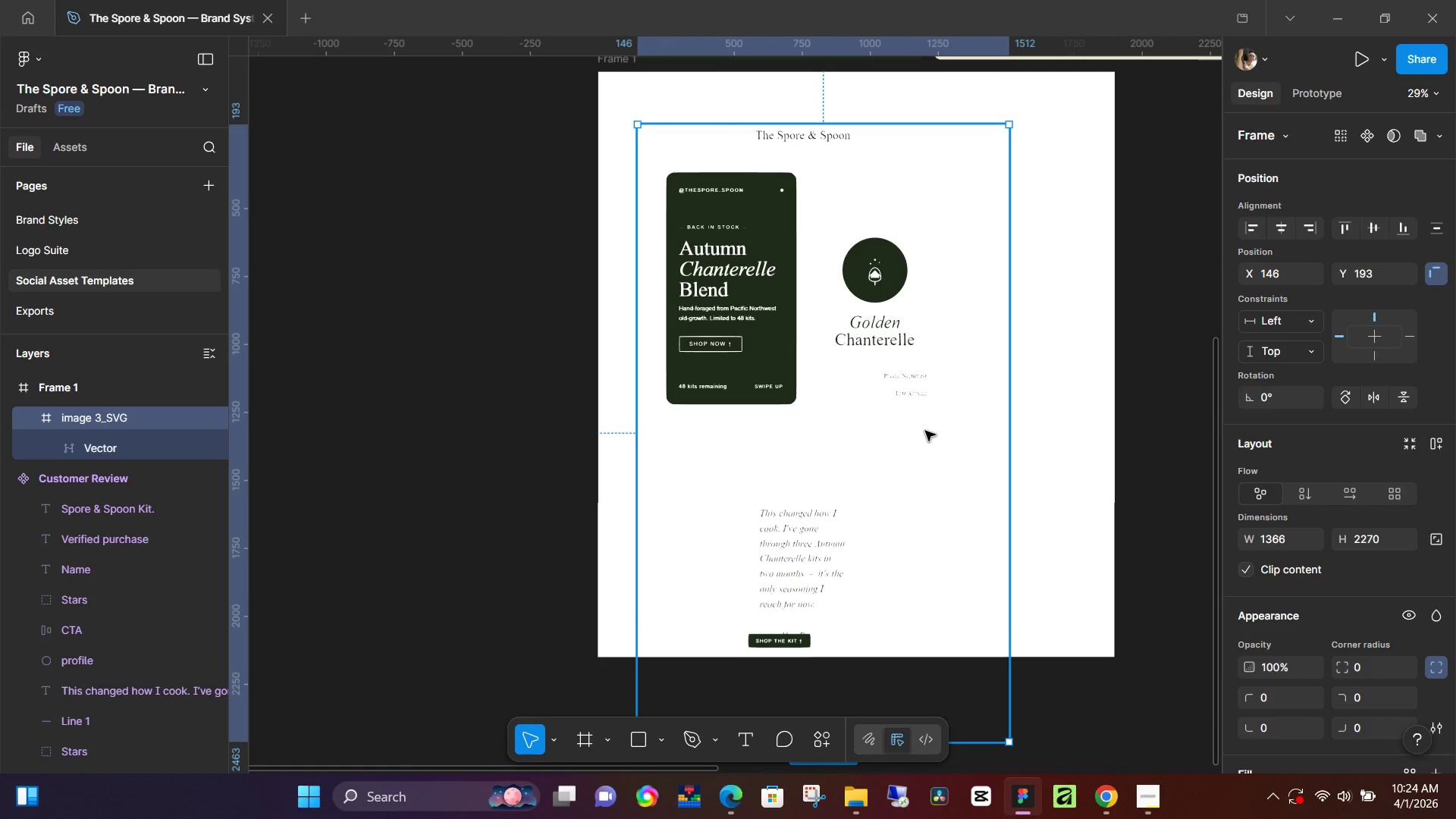 
scroll: coordinate [949, 482], scroll_direction: down, amount: 6.0
 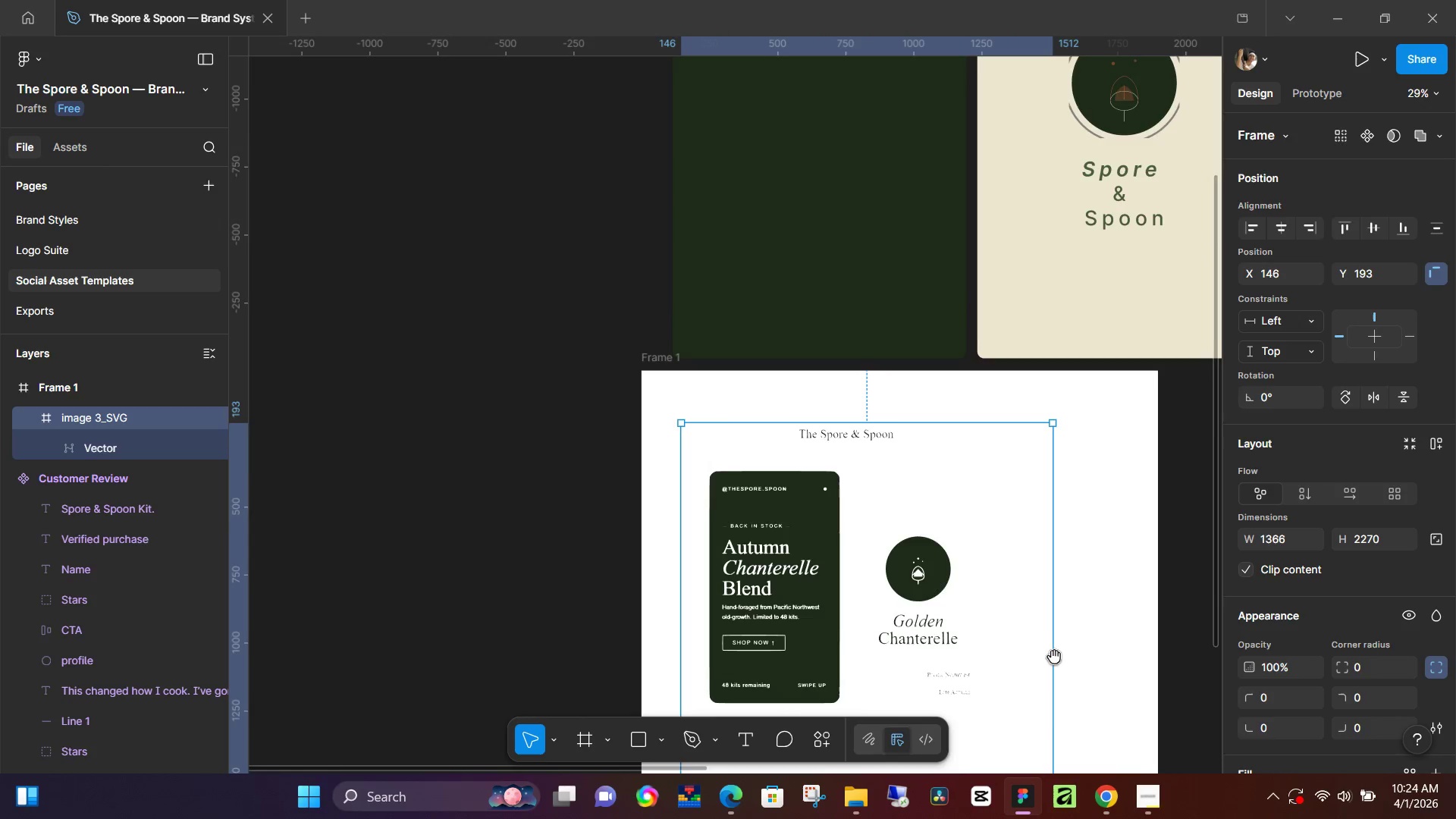 
key(Backspace)
 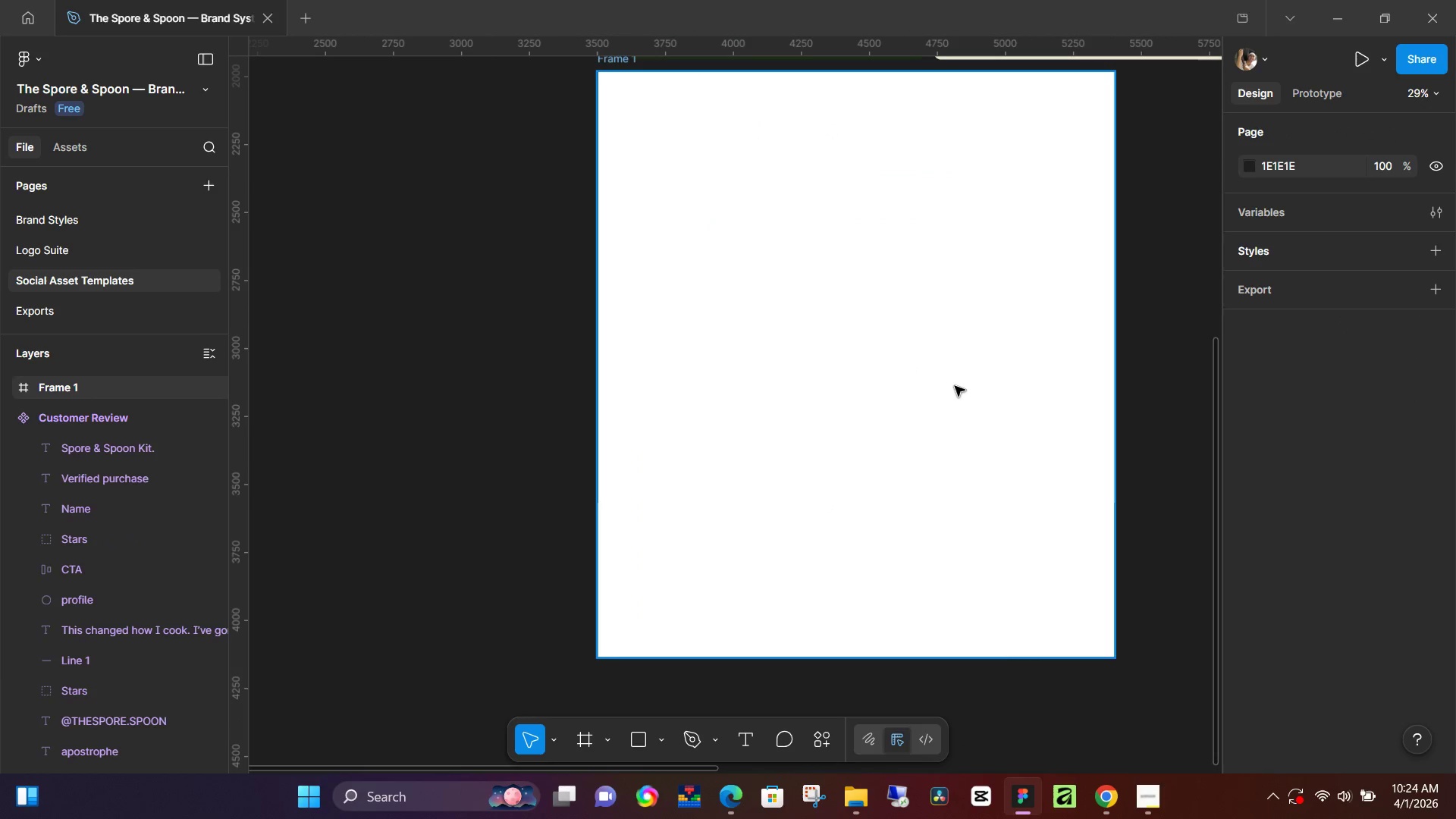 
left_click([955, 386])
 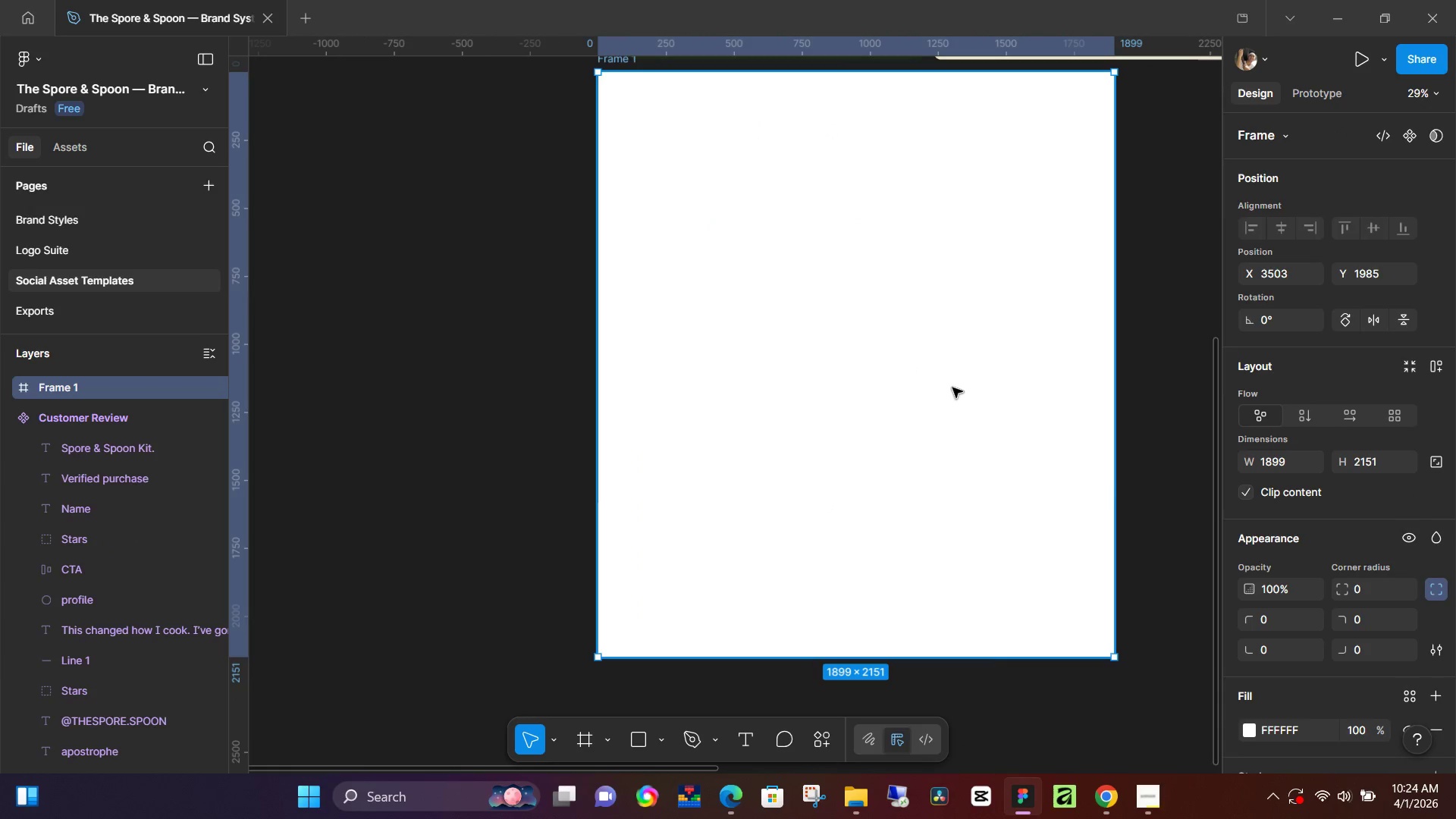 
key(Backspace)
 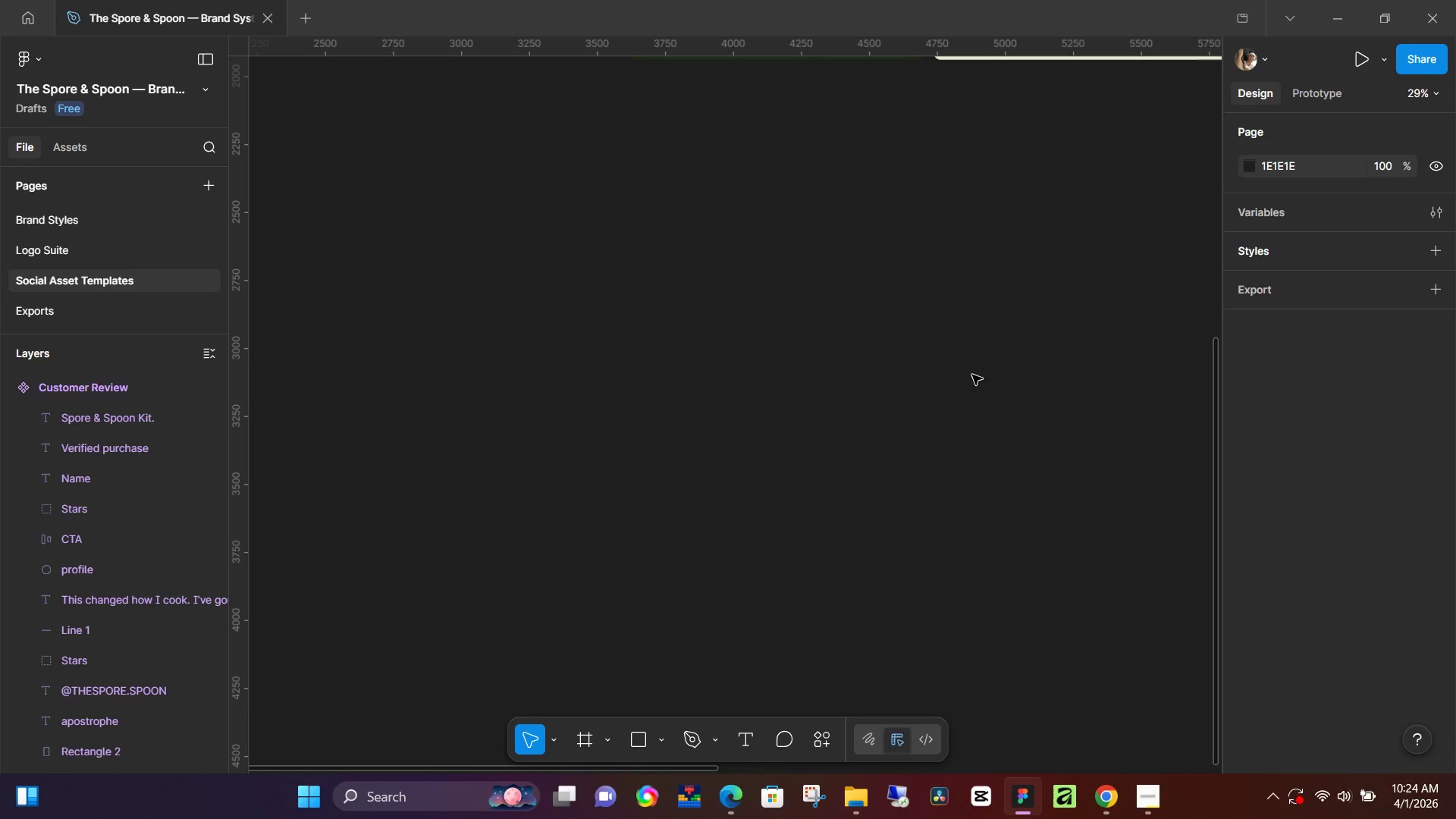 
key(Control+ControlLeft)
 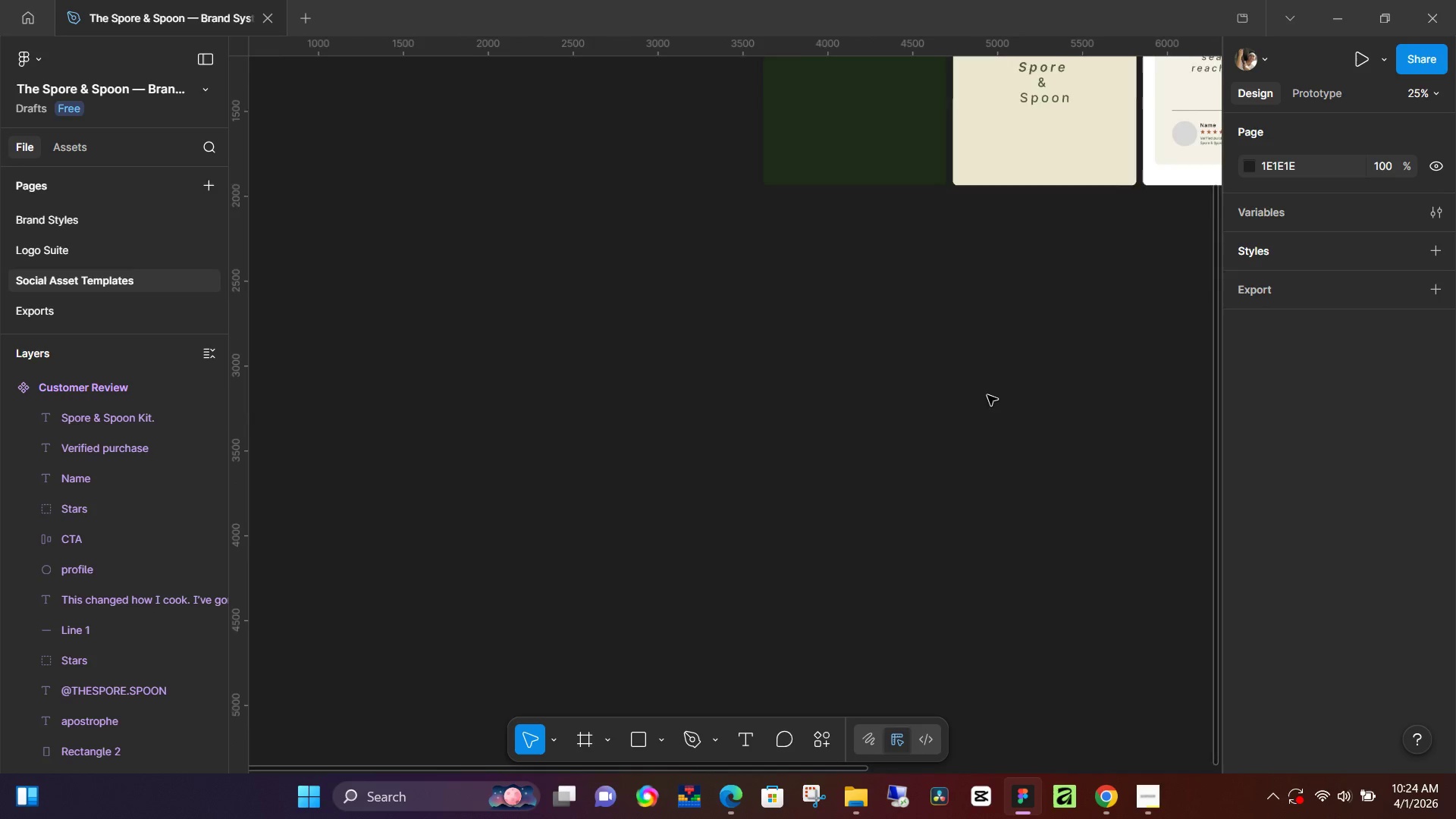 
hold_key(key=Space, duration=0.64)
 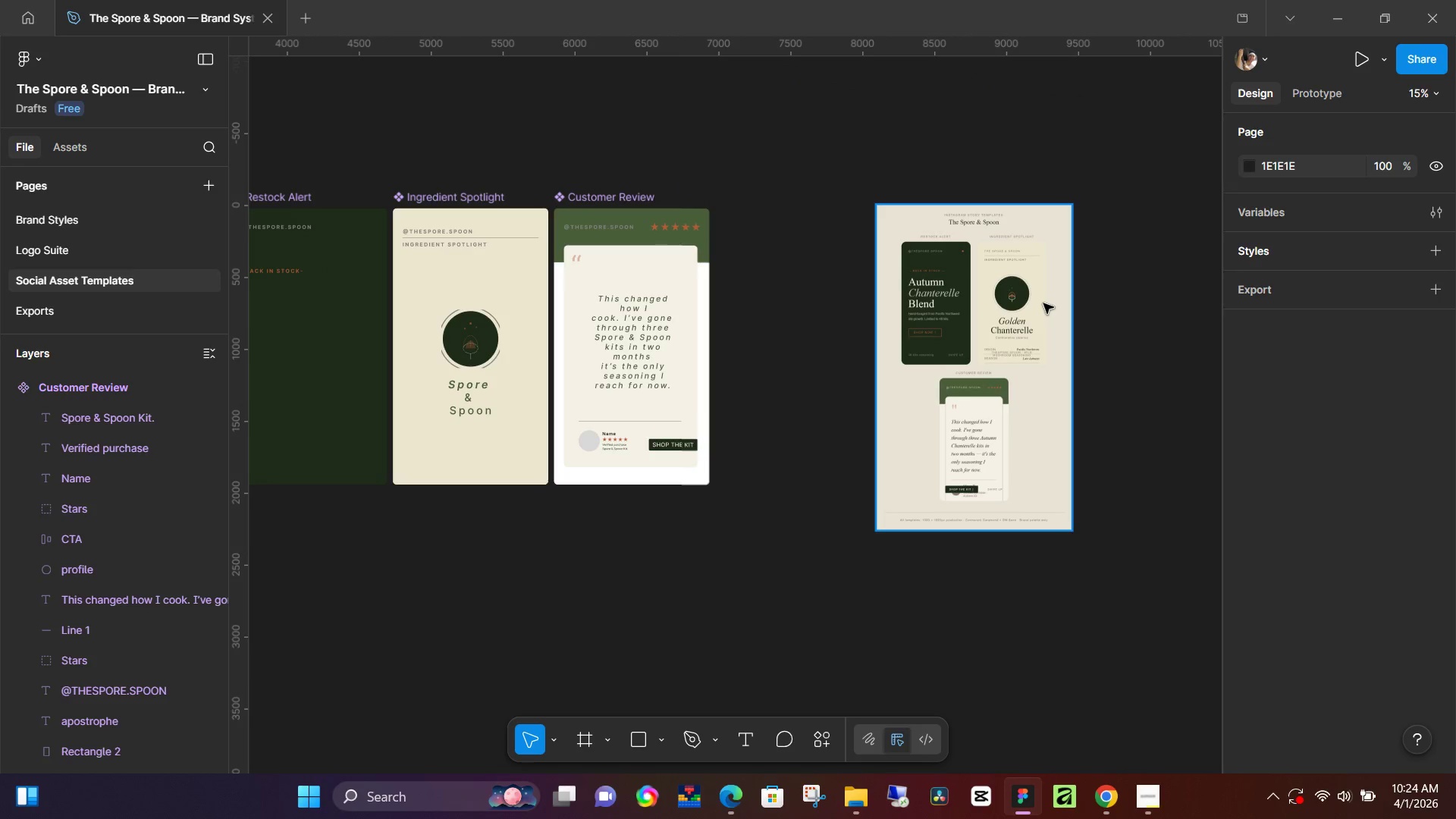 
left_click_drag(start_coordinate=[1080, 397], to_coordinate=[516, 664])
 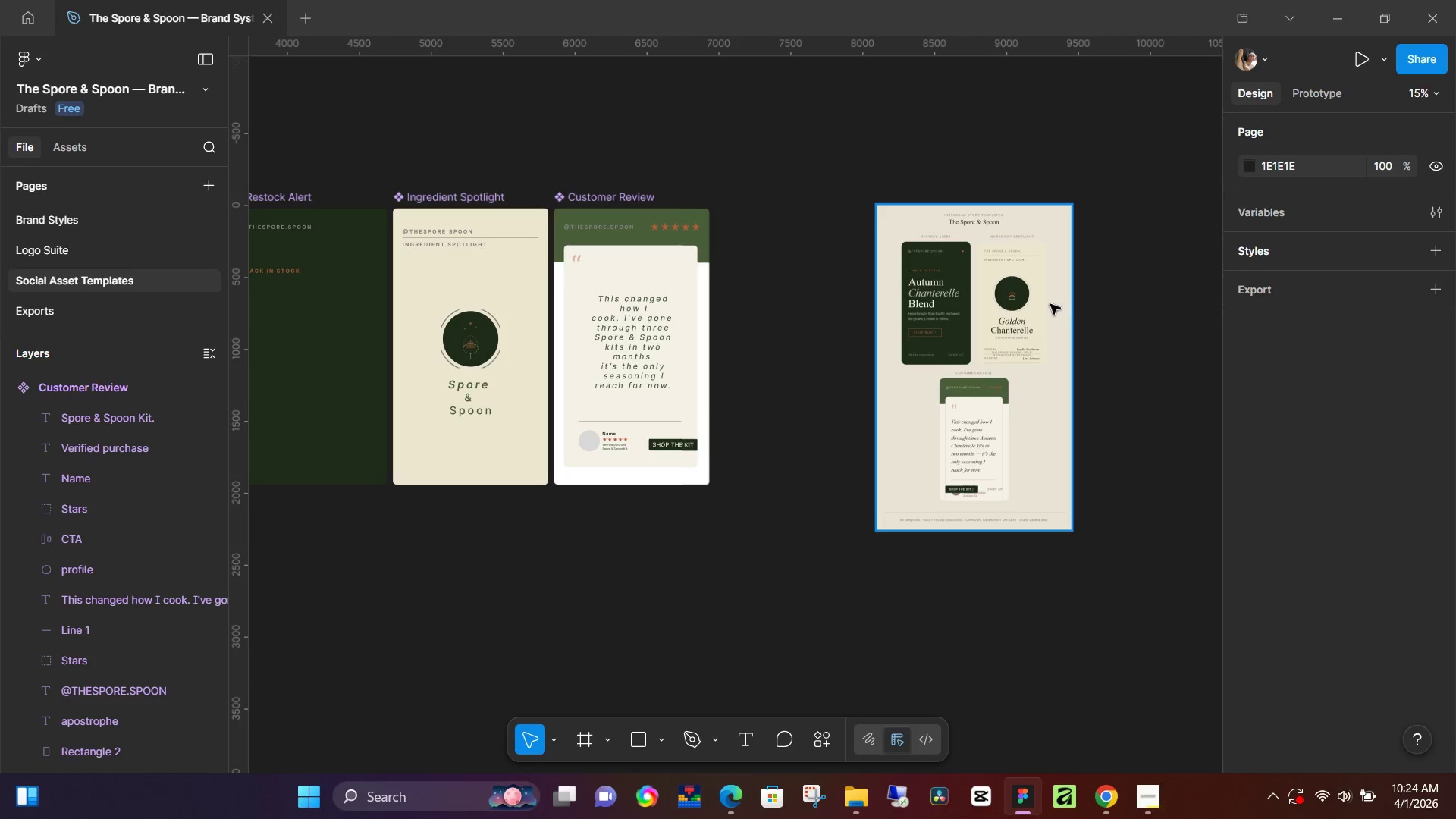 
scroll: coordinate [984, 393], scroll_direction: down, amount: 6.0
 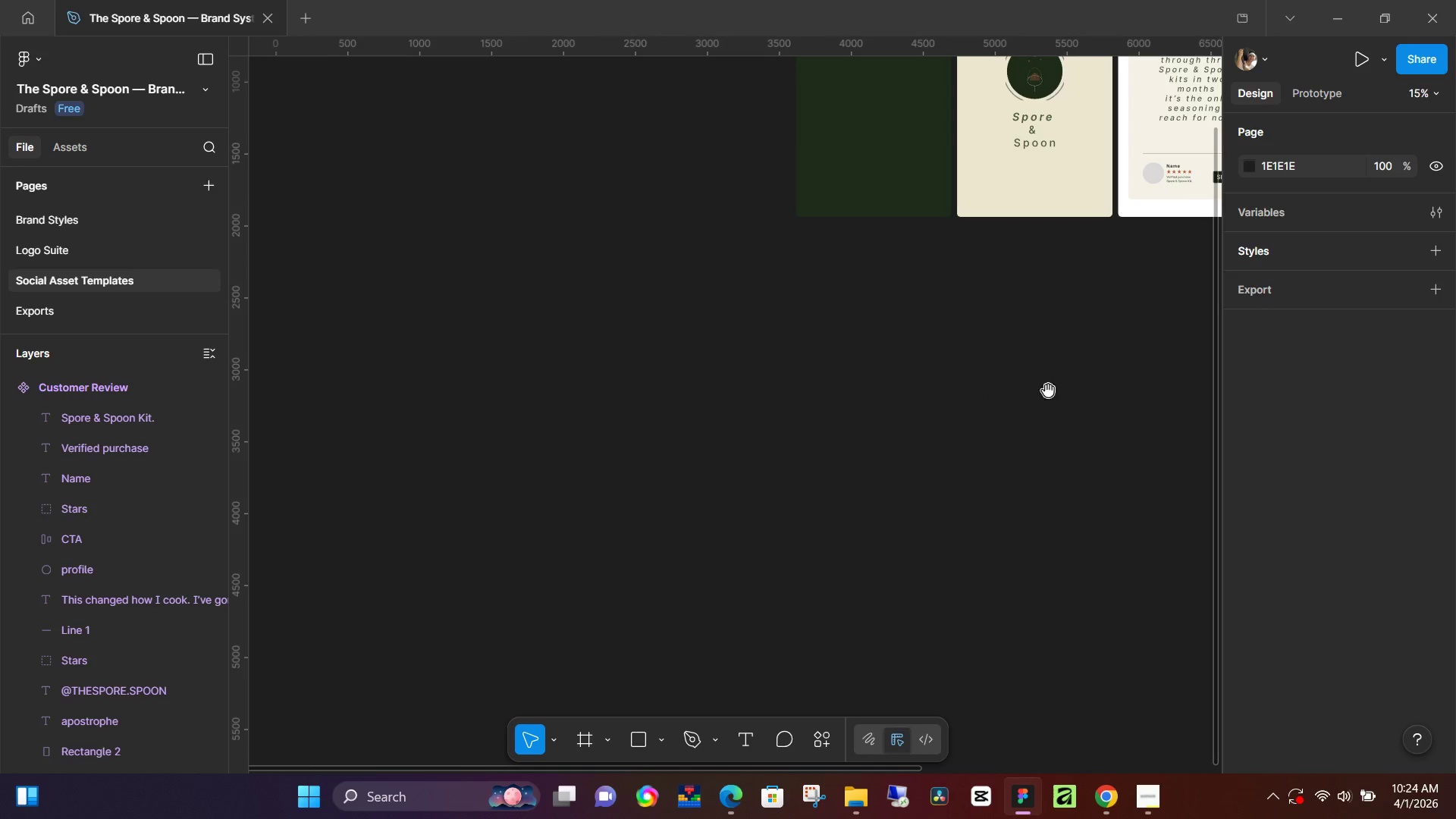 
left_click([1043, 303])
 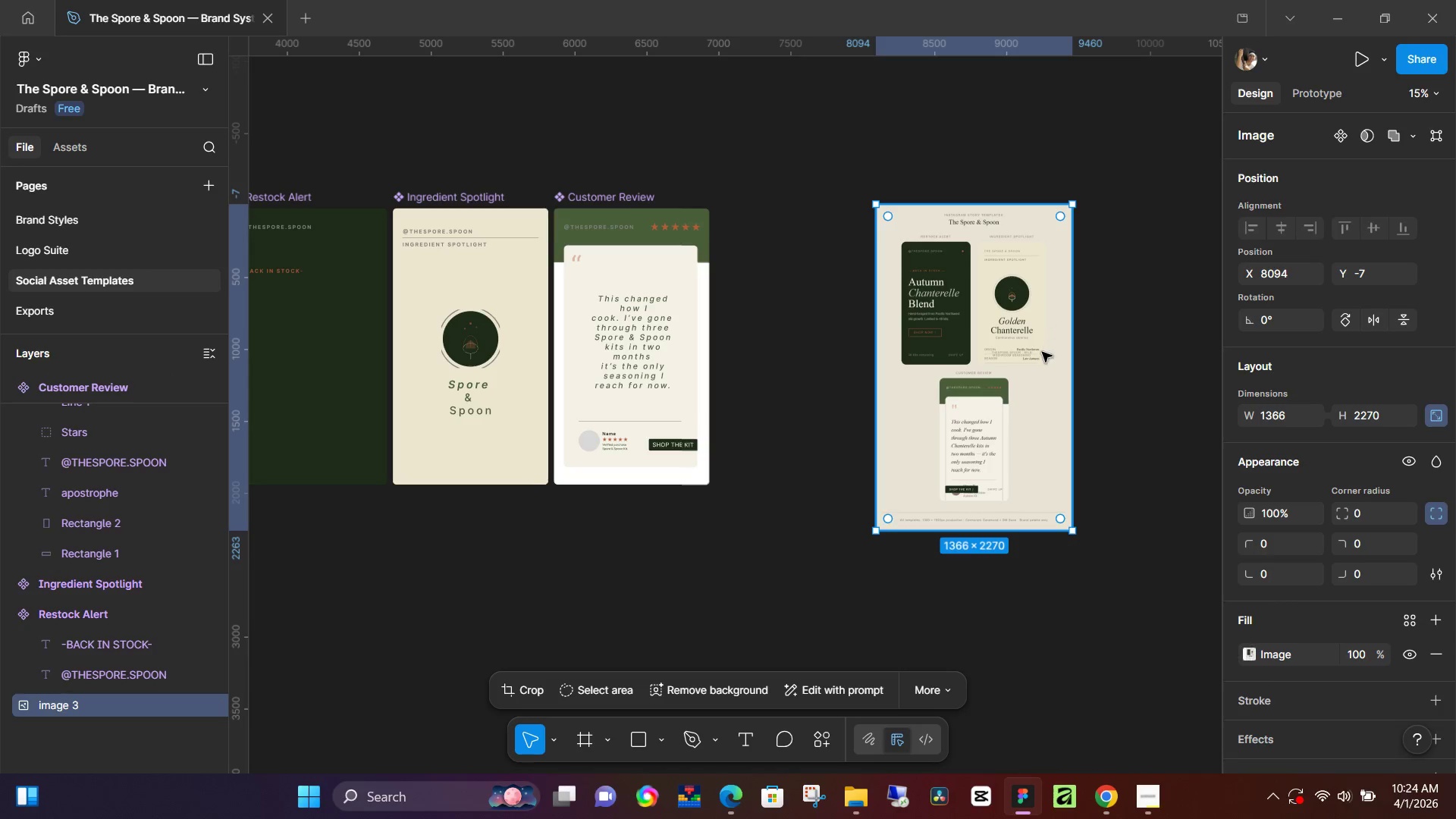 
left_click_drag(start_coordinate=[1042, 352], to_coordinate=[924, 322])
 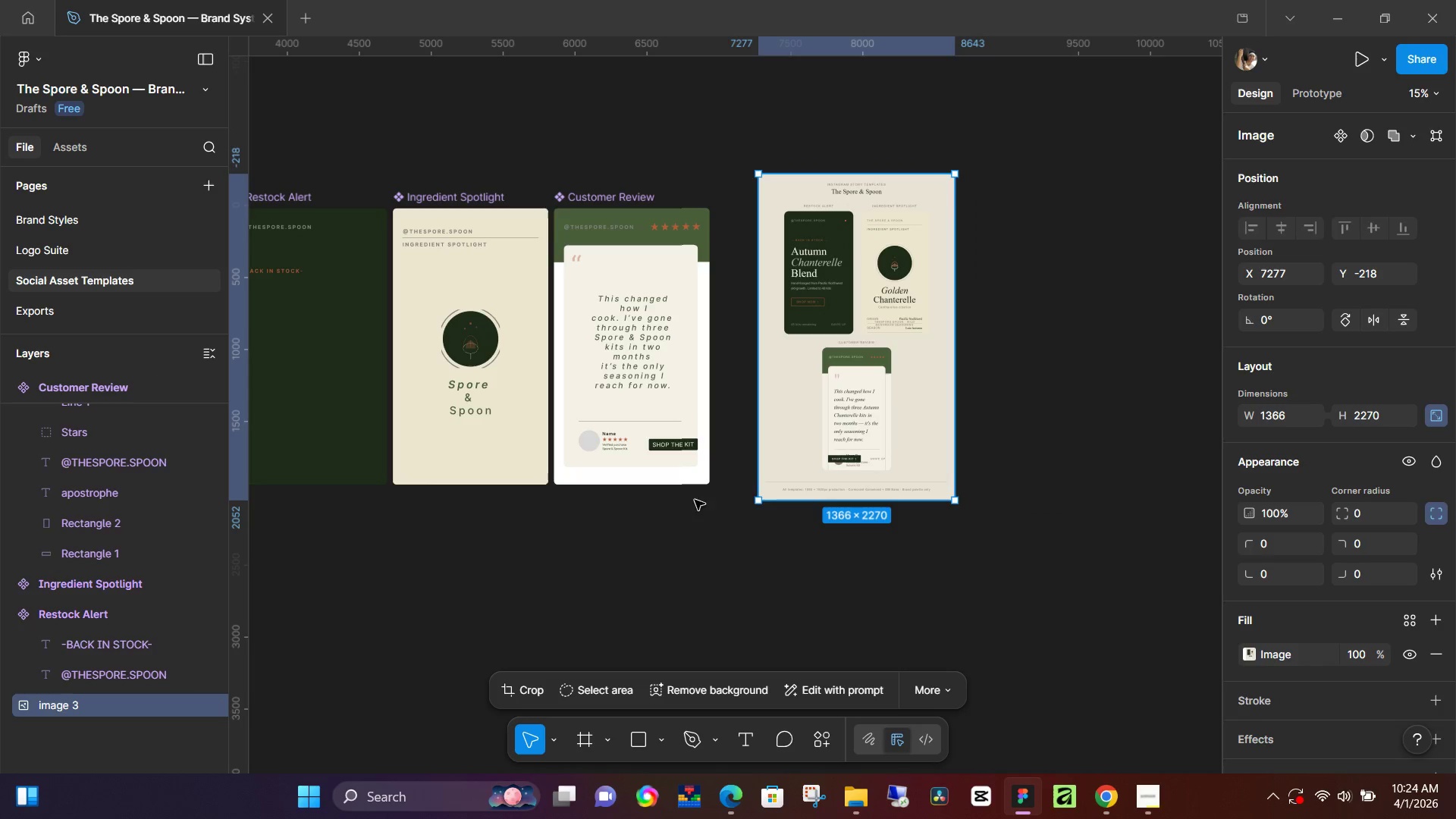 
key(V)
 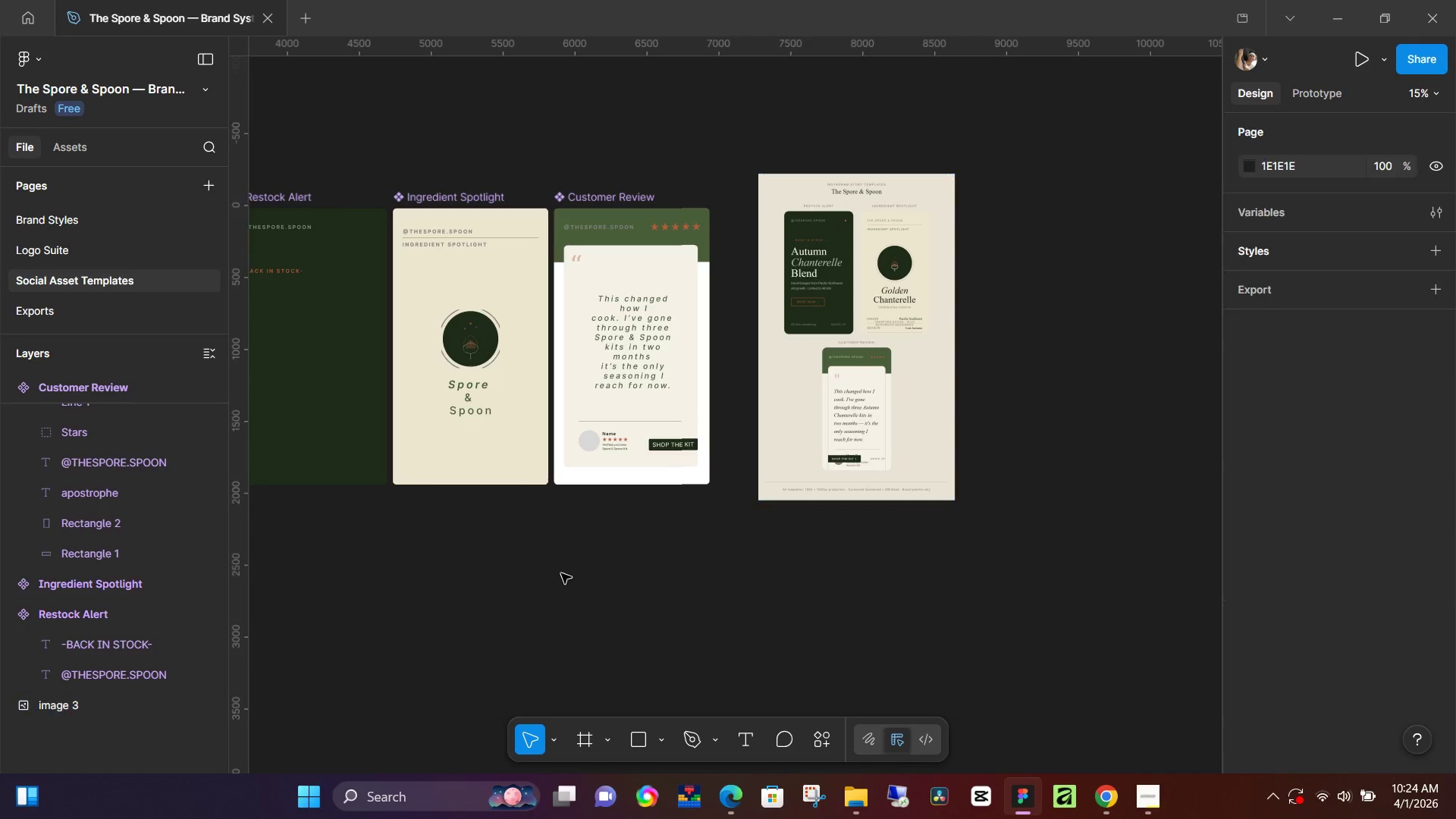 
hold_key(key=Space, duration=0.83)
 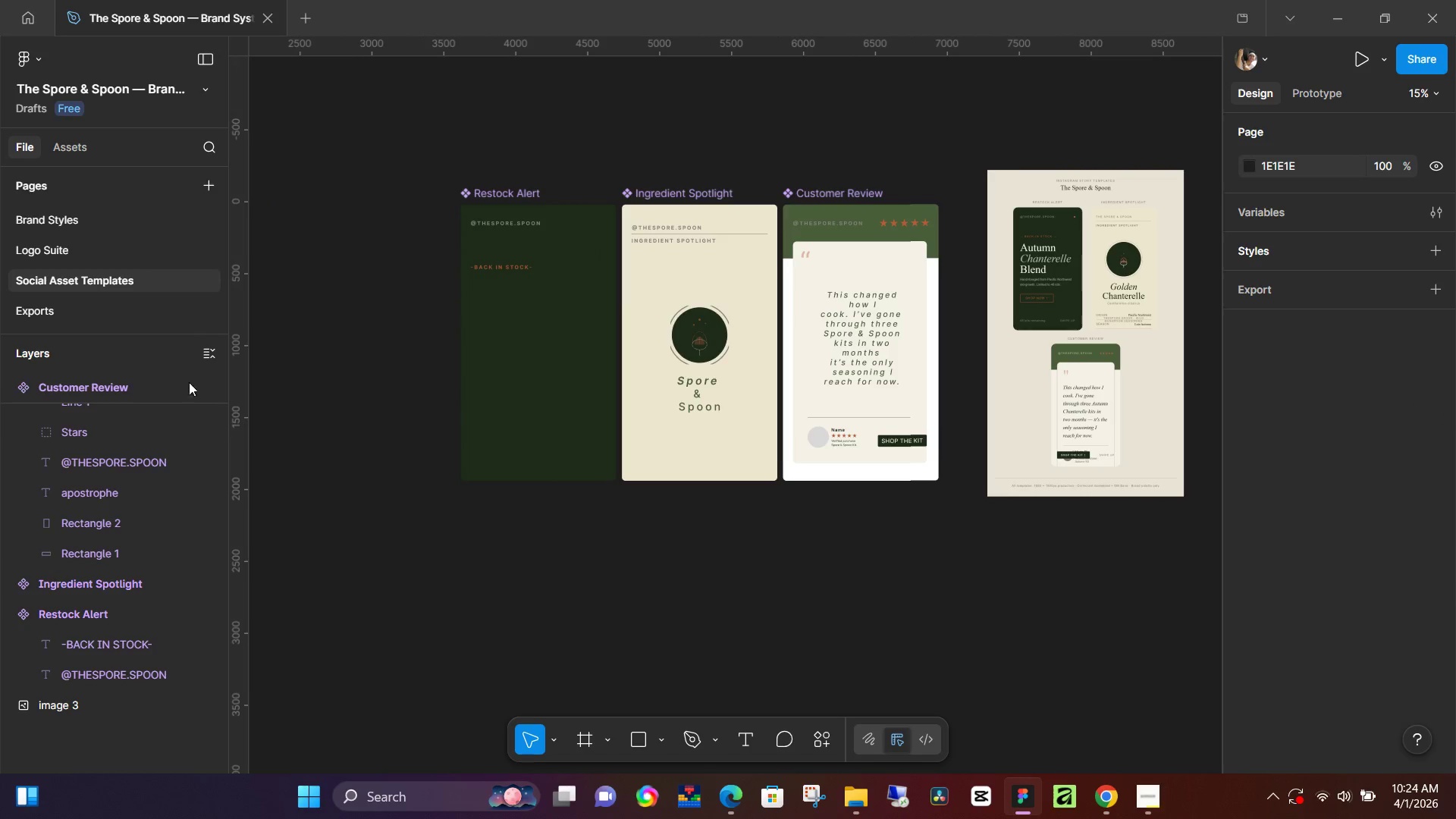 
left_click_drag(start_coordinate=[501, 573], to_coordinate=[730, 570])
 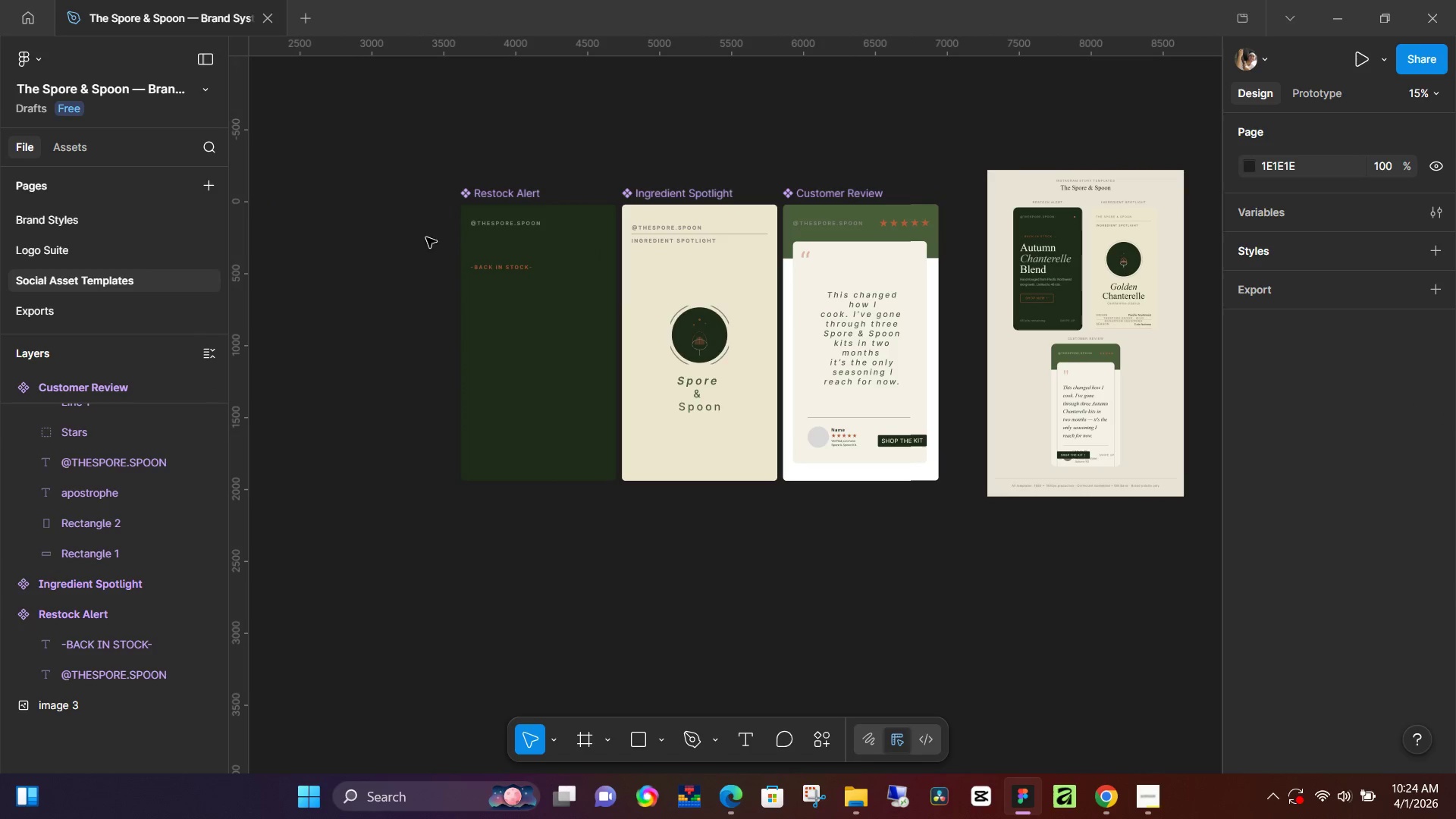 
wait(6.19)
 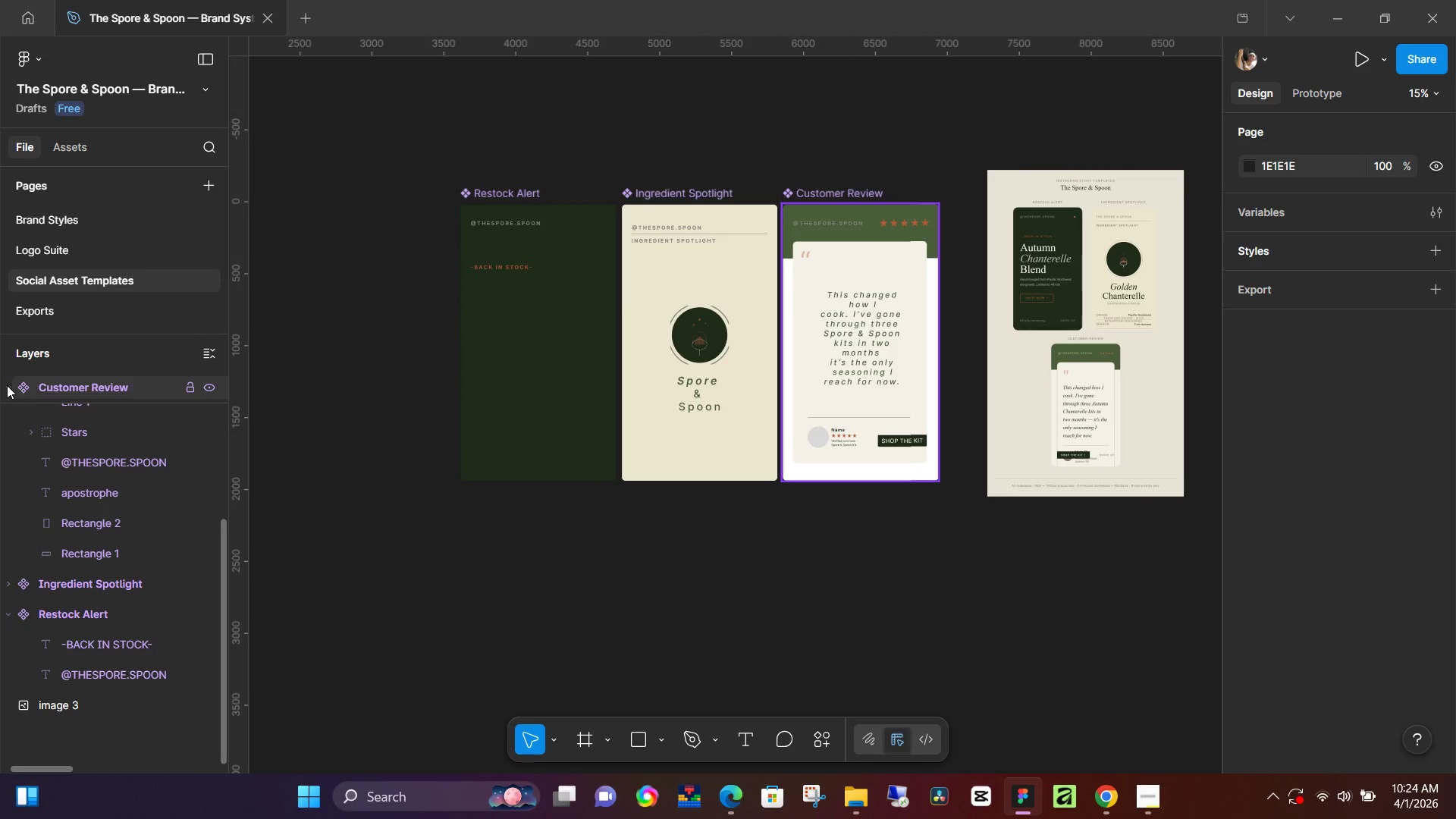 
hold_key(key=ControlLeft, duration=0.61)
 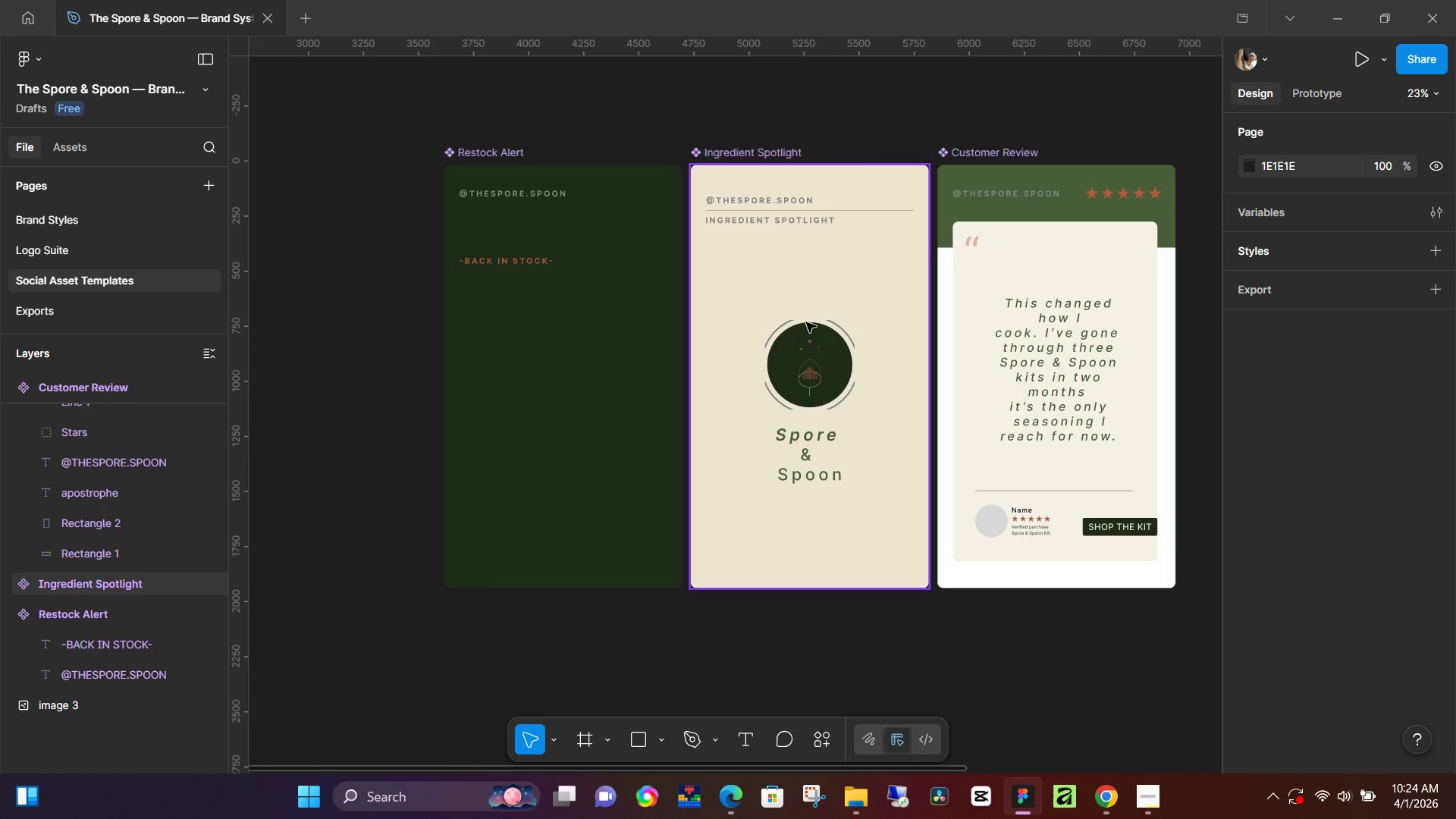 
key(Control+ControlLeft)
 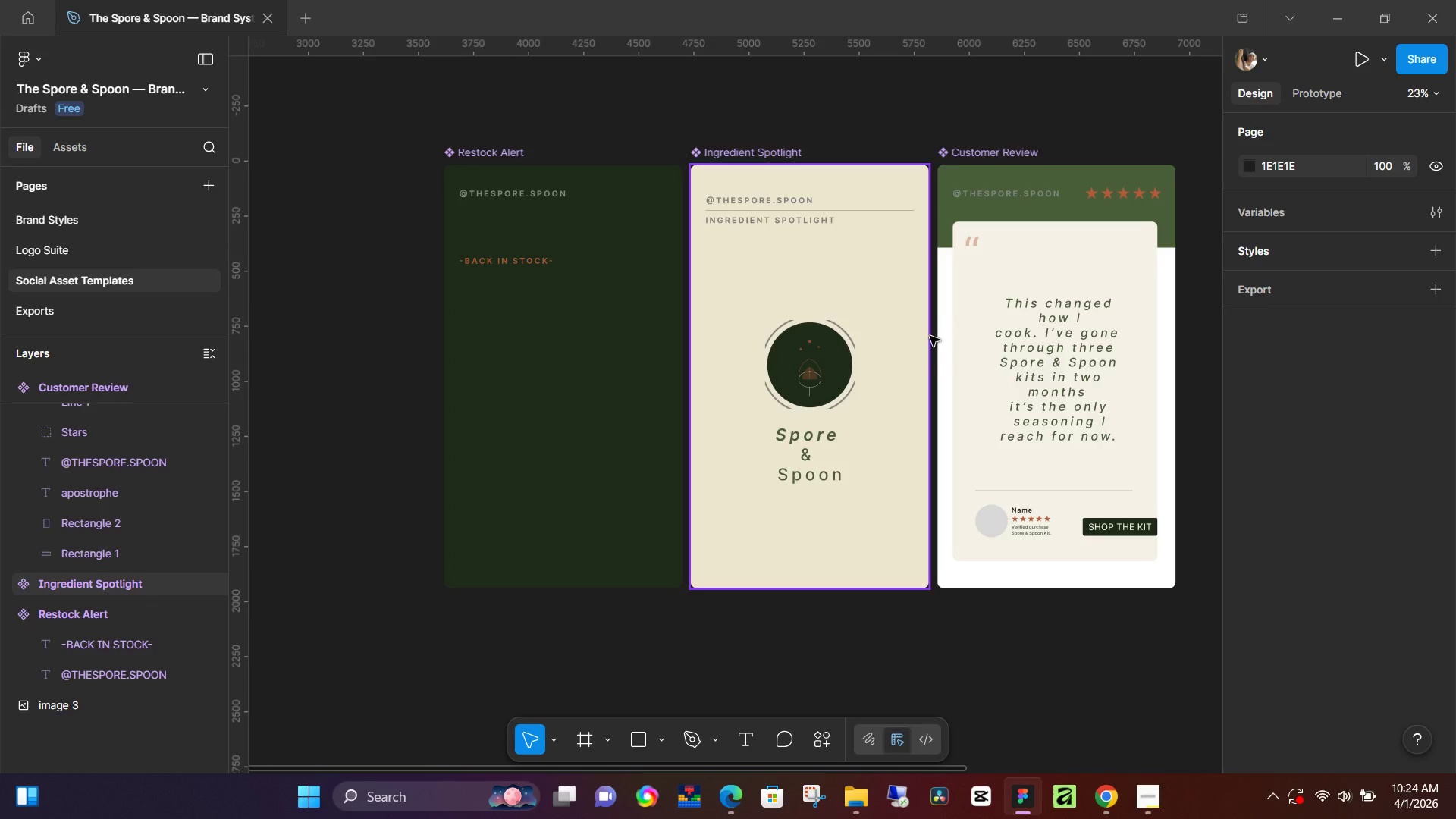 
scroll: coordinate [494, 278], scroll_direction: up, amount: 6.0
 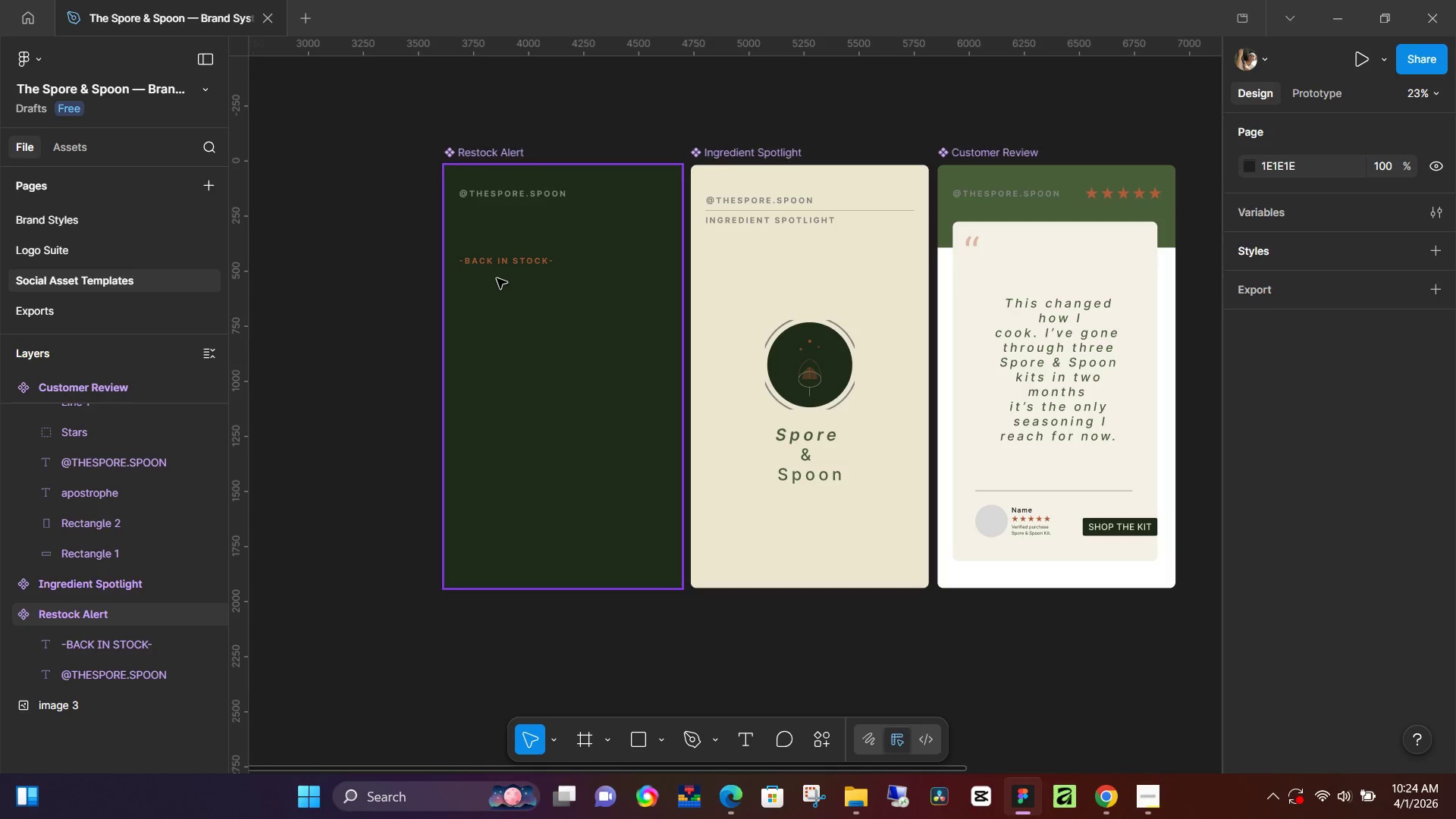 
key(Control+ControlLeft)
 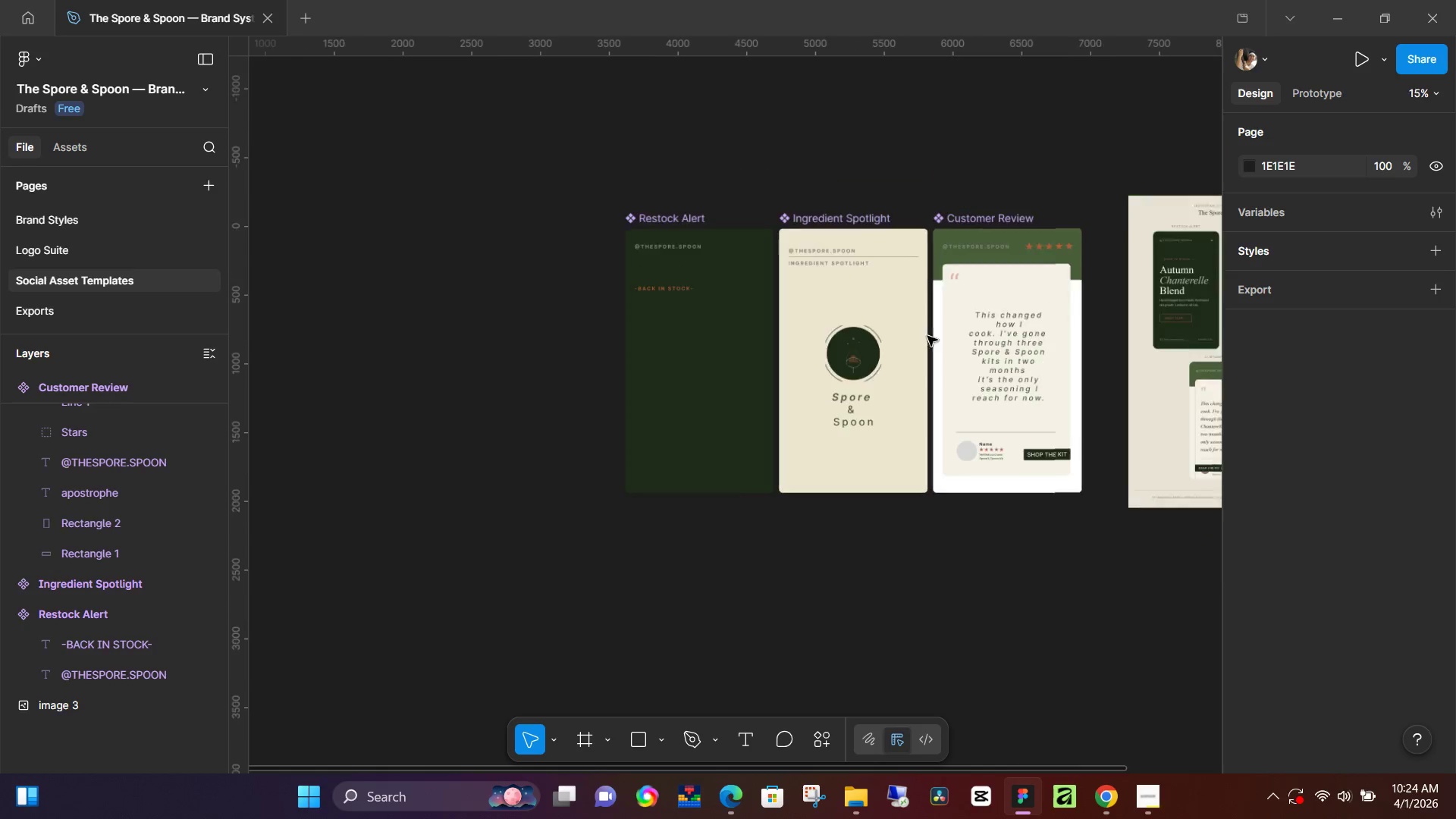 
scroll: coordinate [927, 336], scroll_direction: down, amount: 4.0
 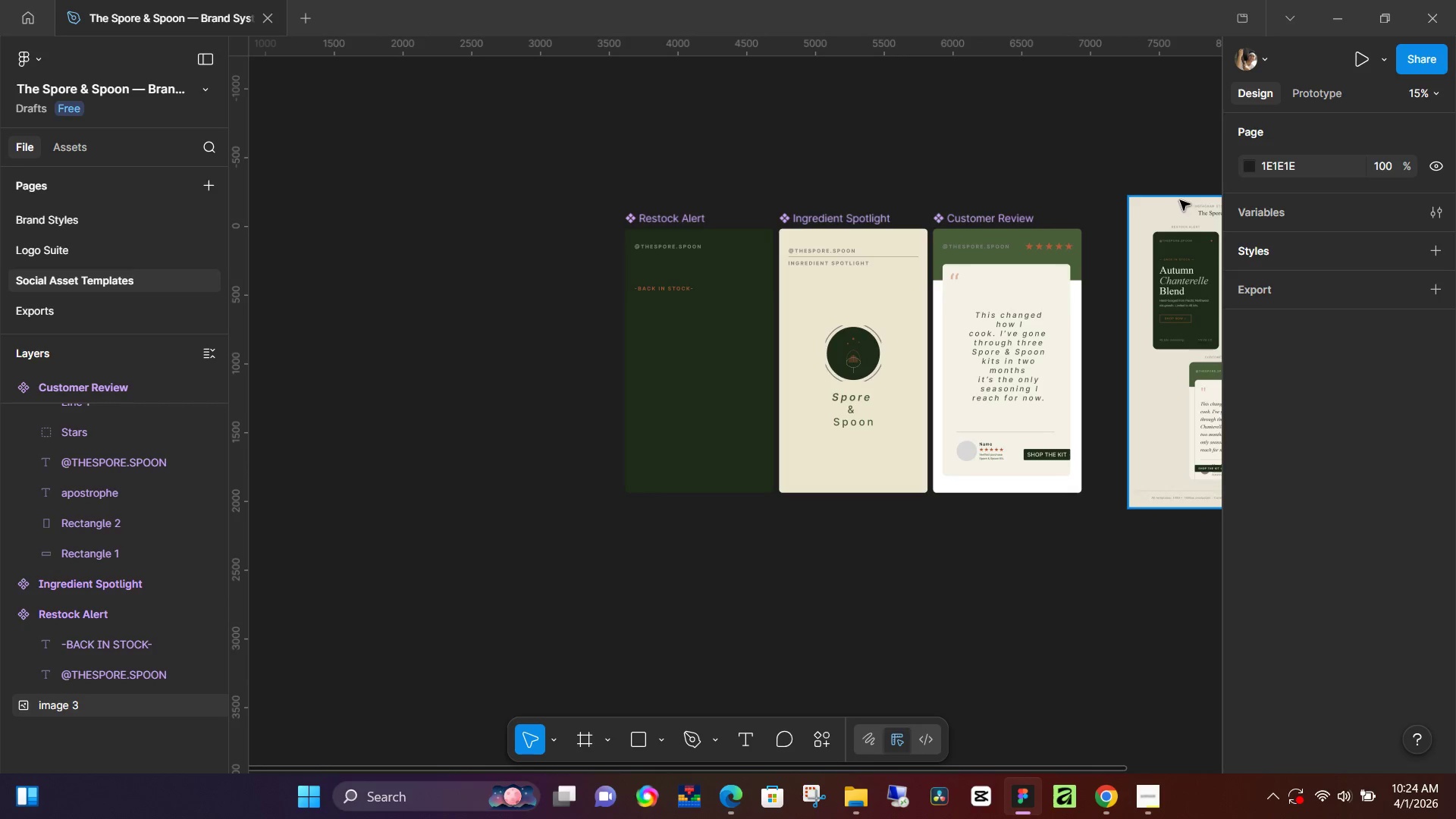 
left_click_drag(start_coordinate=[1180, 200], to_coordinate=[468, 232])
 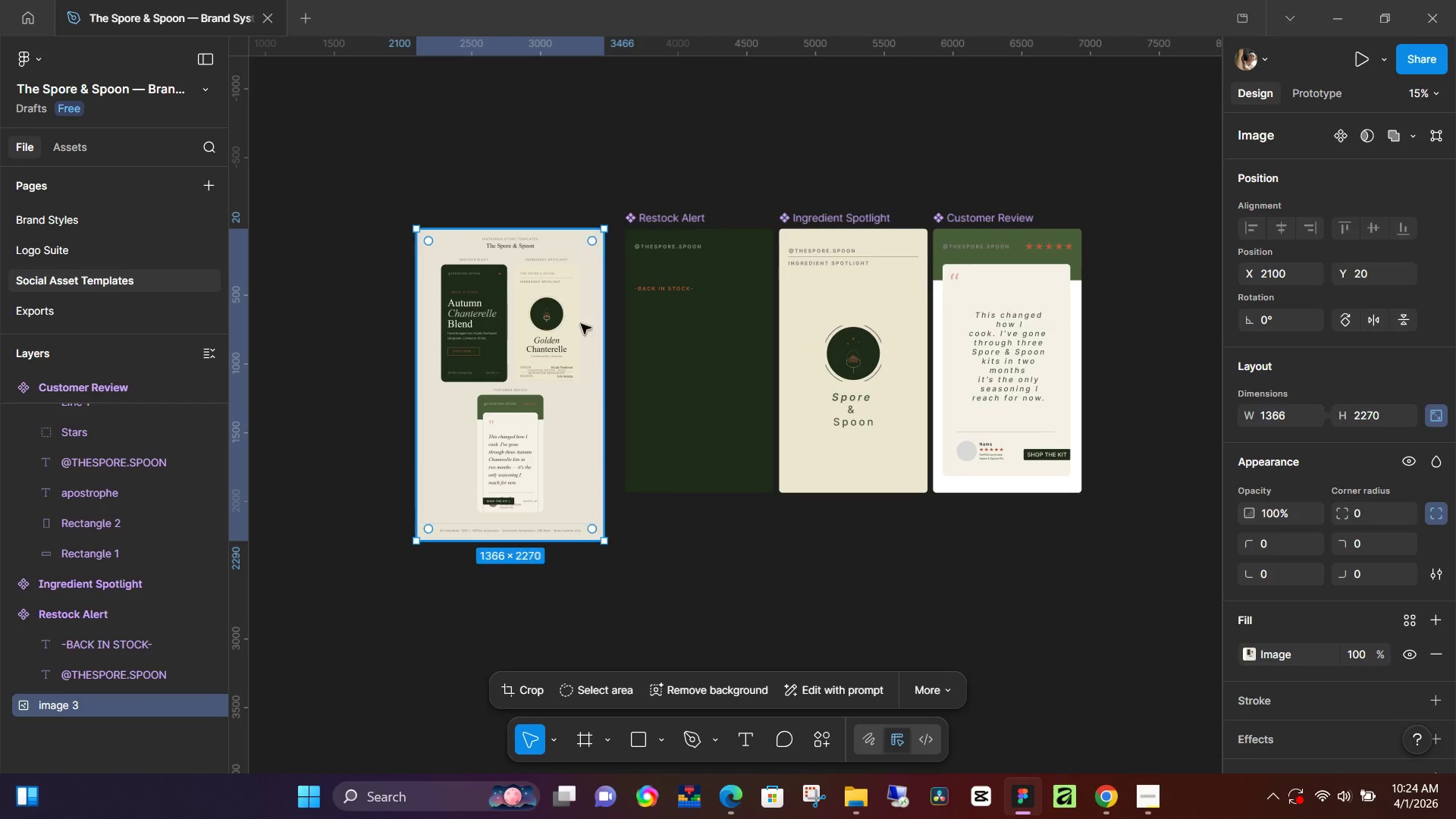 
hold_key(key=ControlLeft, duration=0.94)
scroll: coordinate [670, 323], scroll_direction: up, amount: 8.0
 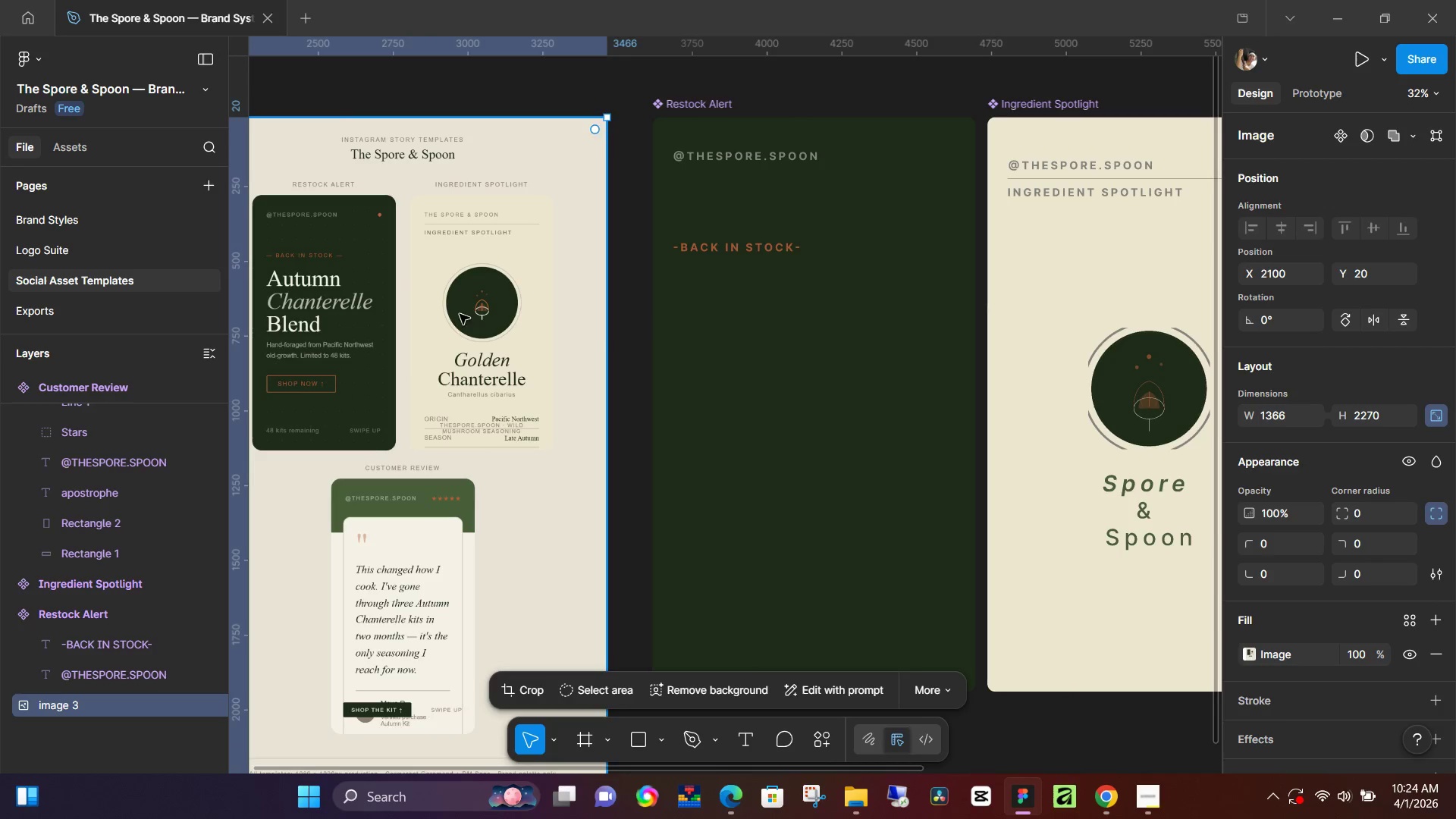 
left_click_drag(start_coordinate=[460, 314], to_coordinate=[502, 315])
 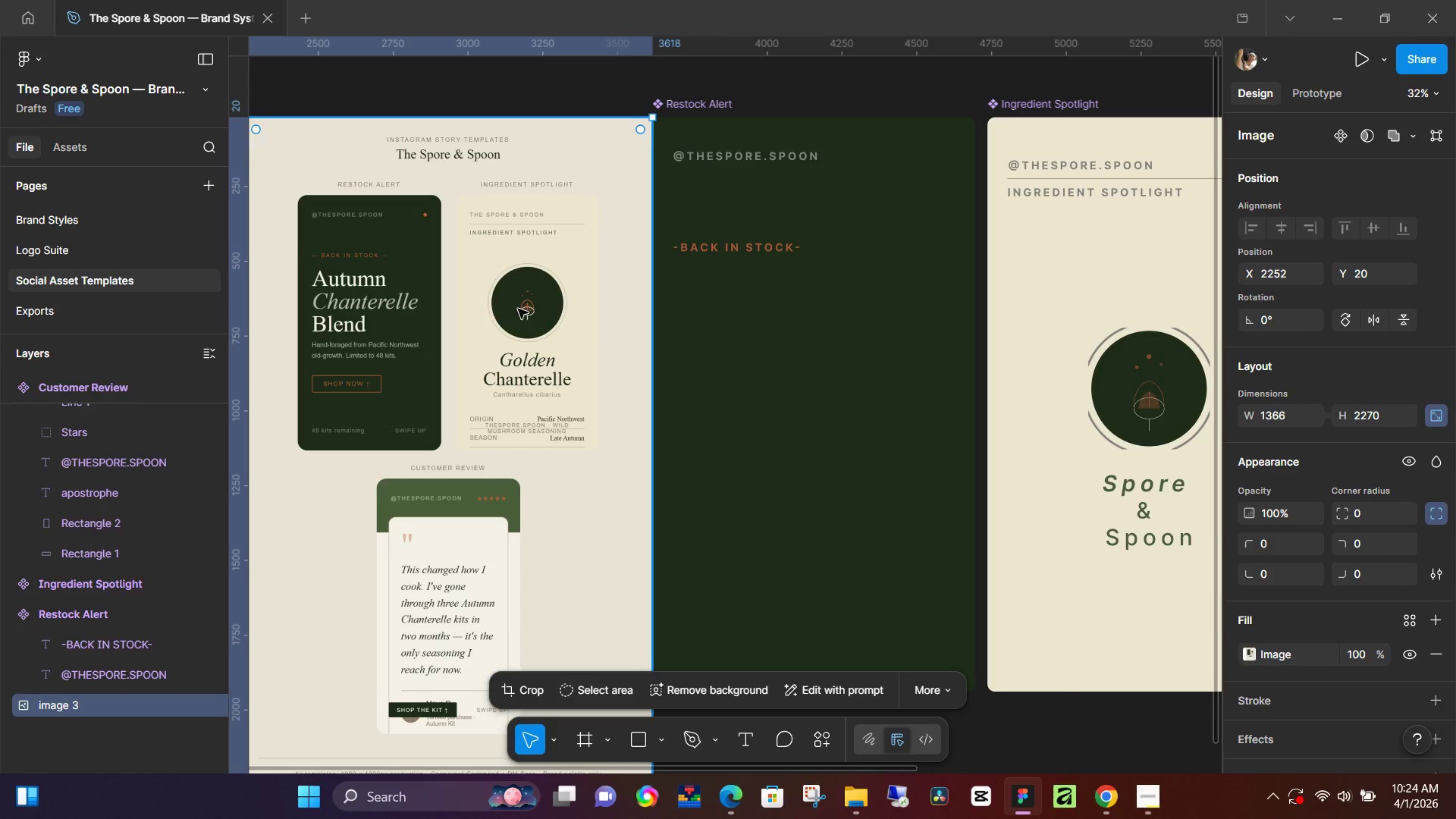 
left_click_drag(start_coordinate=[518, 309], to_coordinate=[481, 306])
 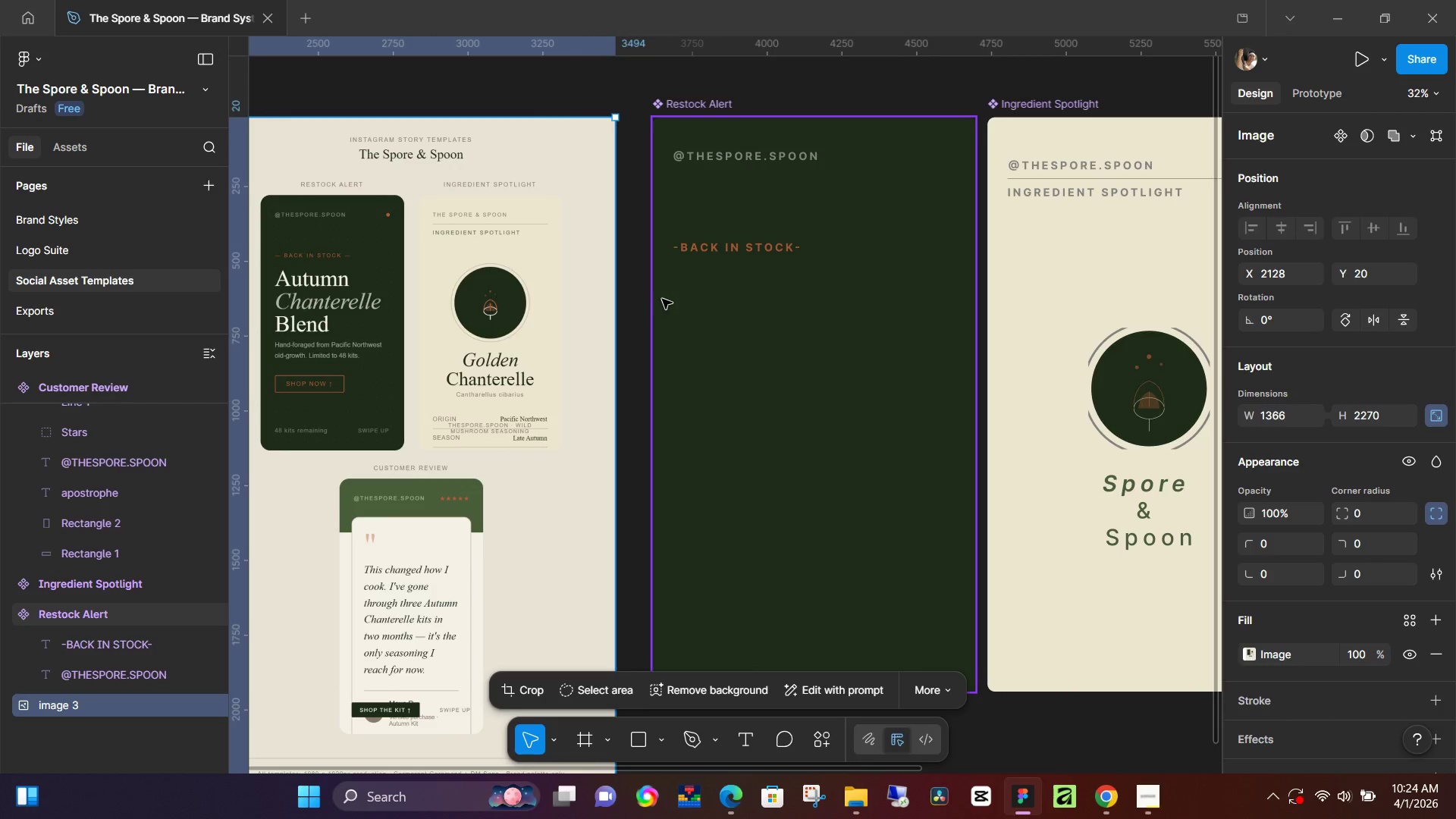 
key(T)
 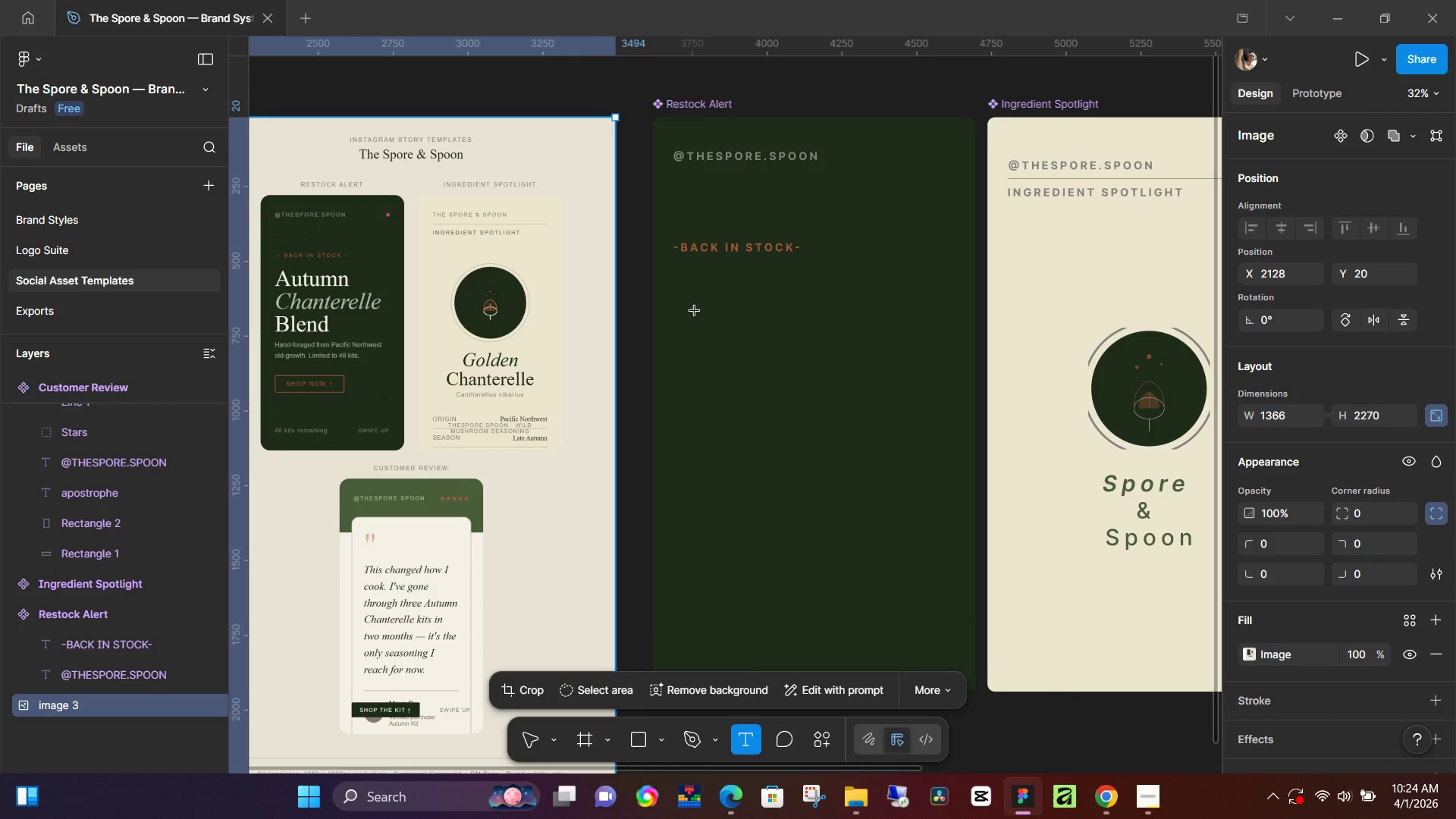 
left_click([695, 311])
 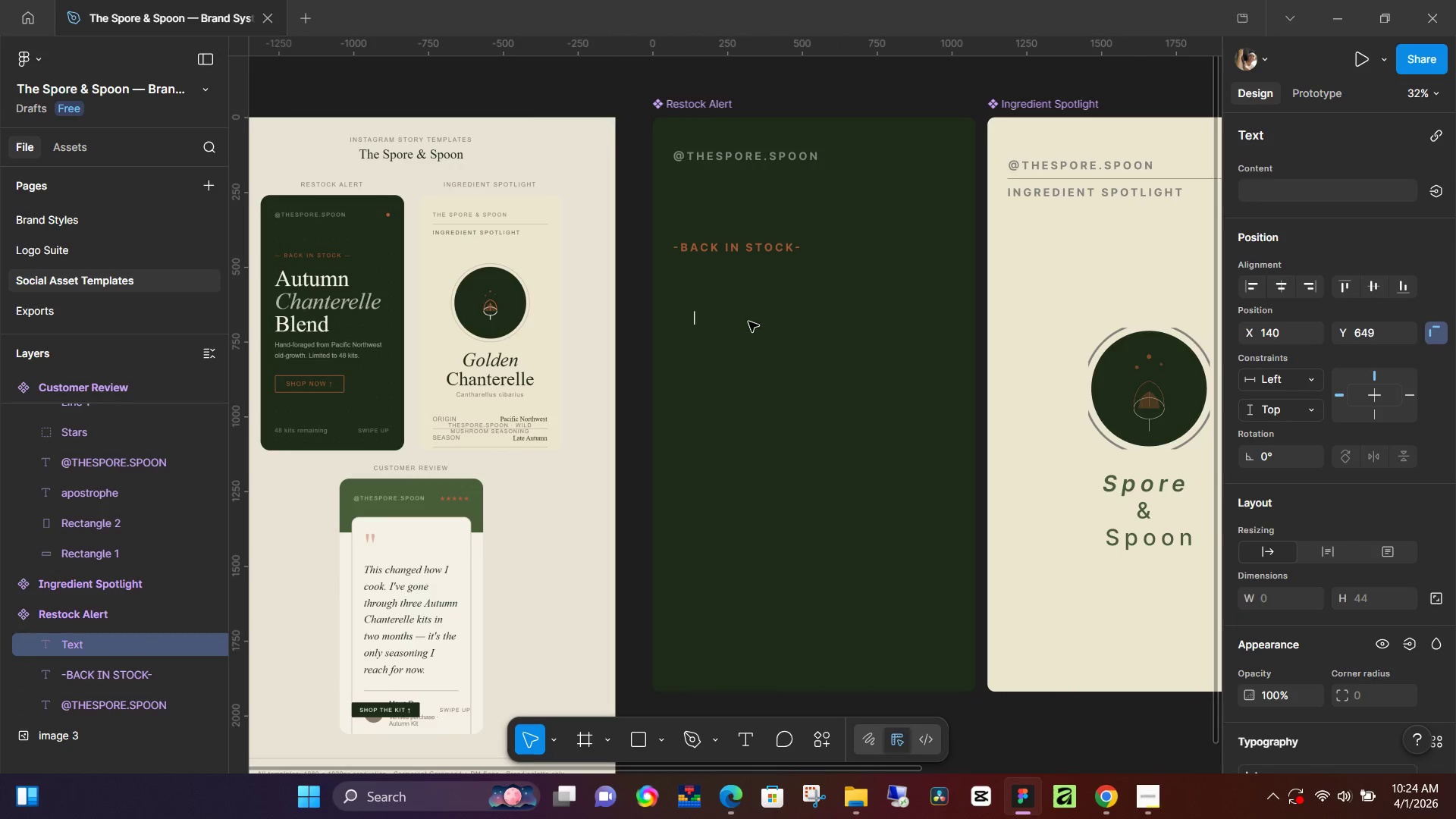 
type(SPORE)
 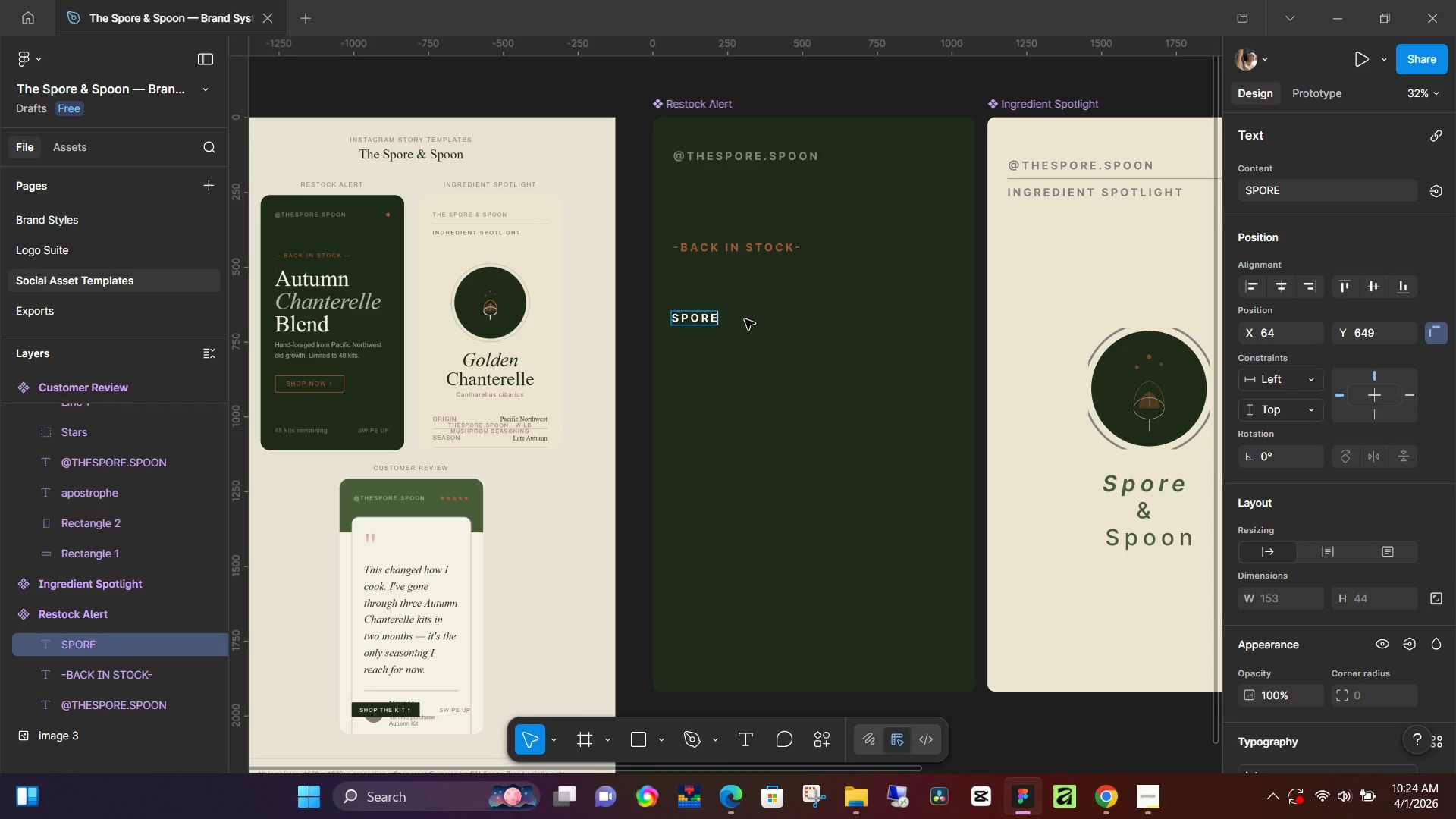 
key(Enter)
 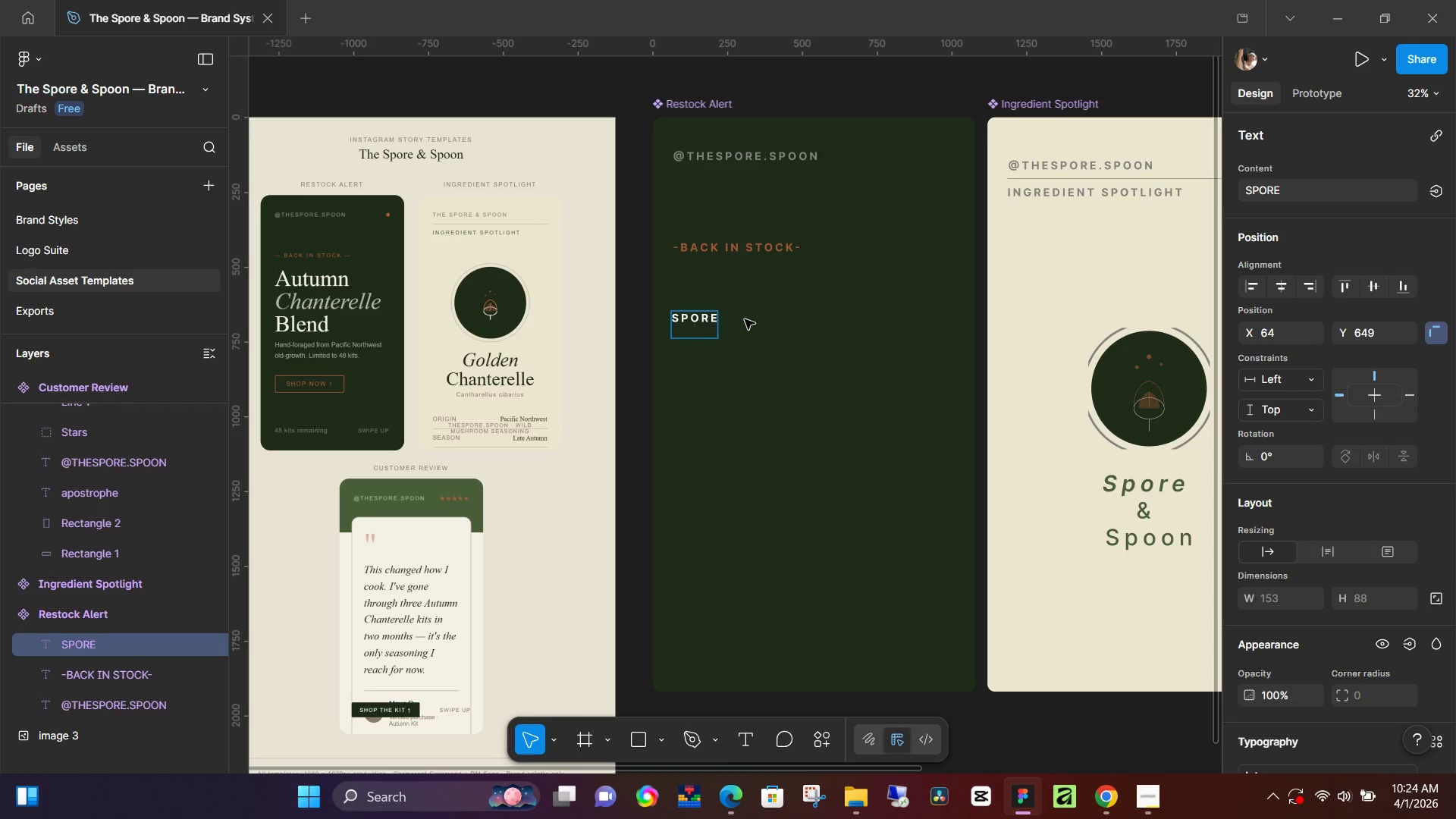 
key(Shift+ShiftLeft)
 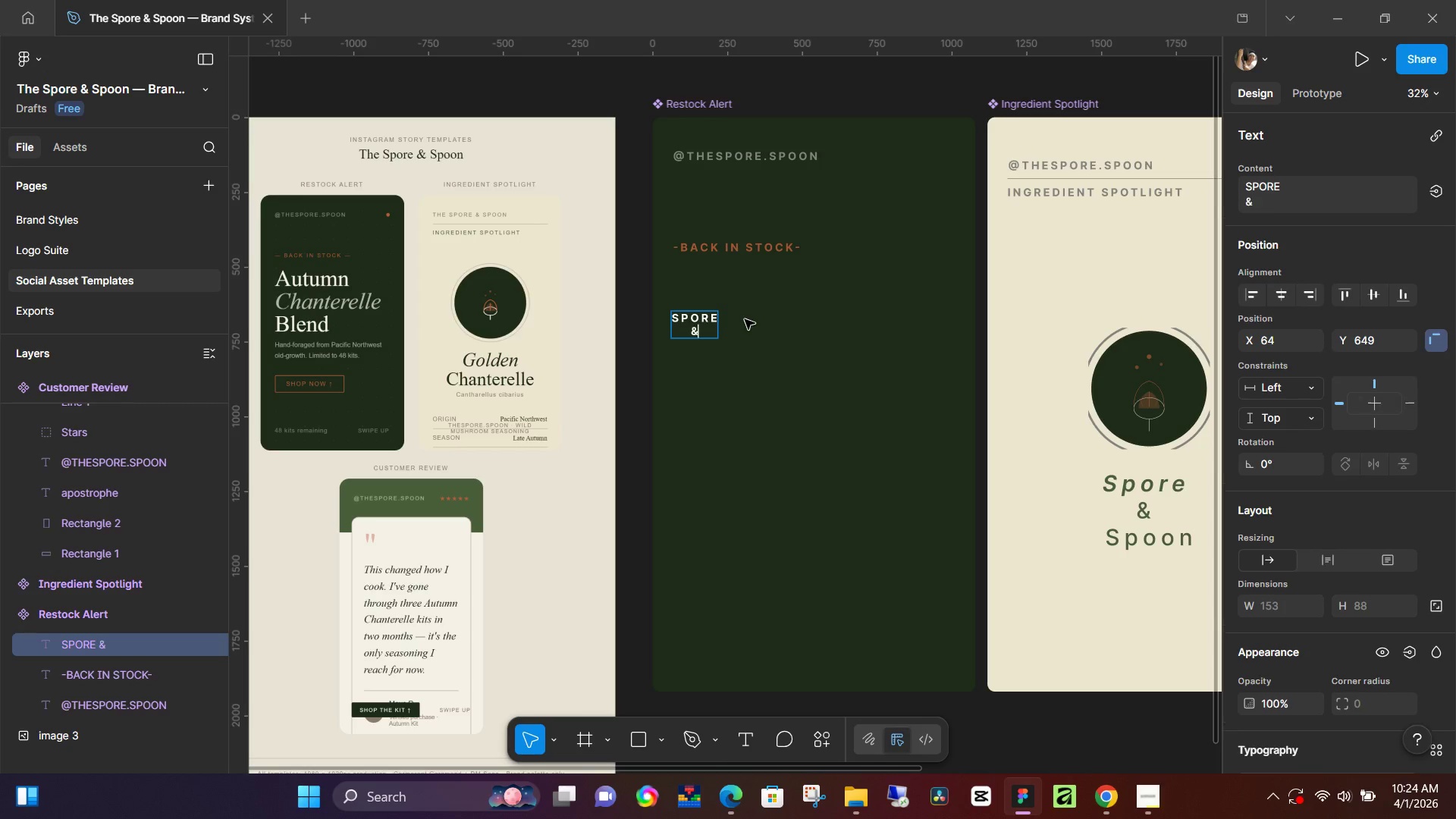 
key(Shift+7)
 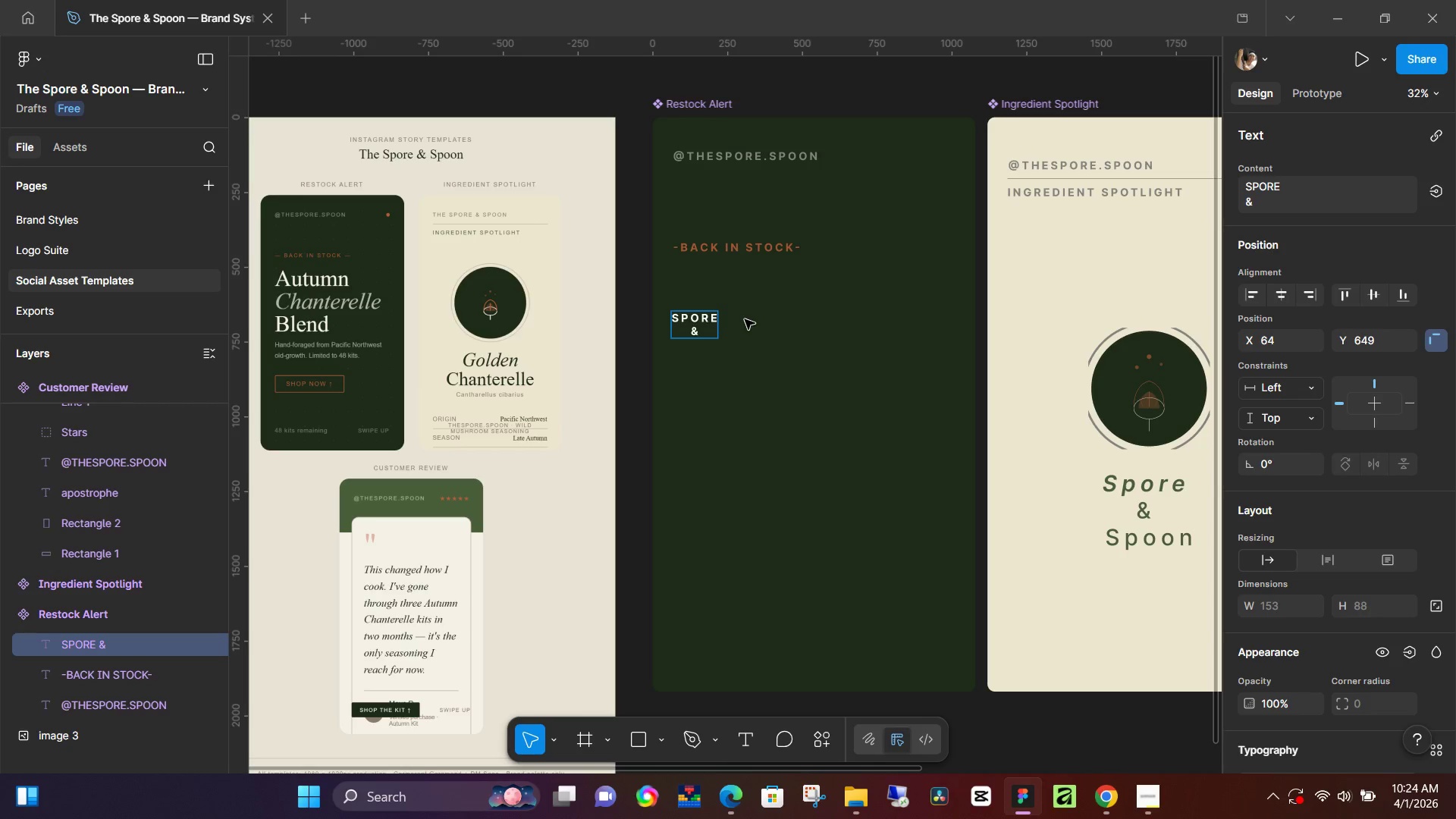 
key(Space)
 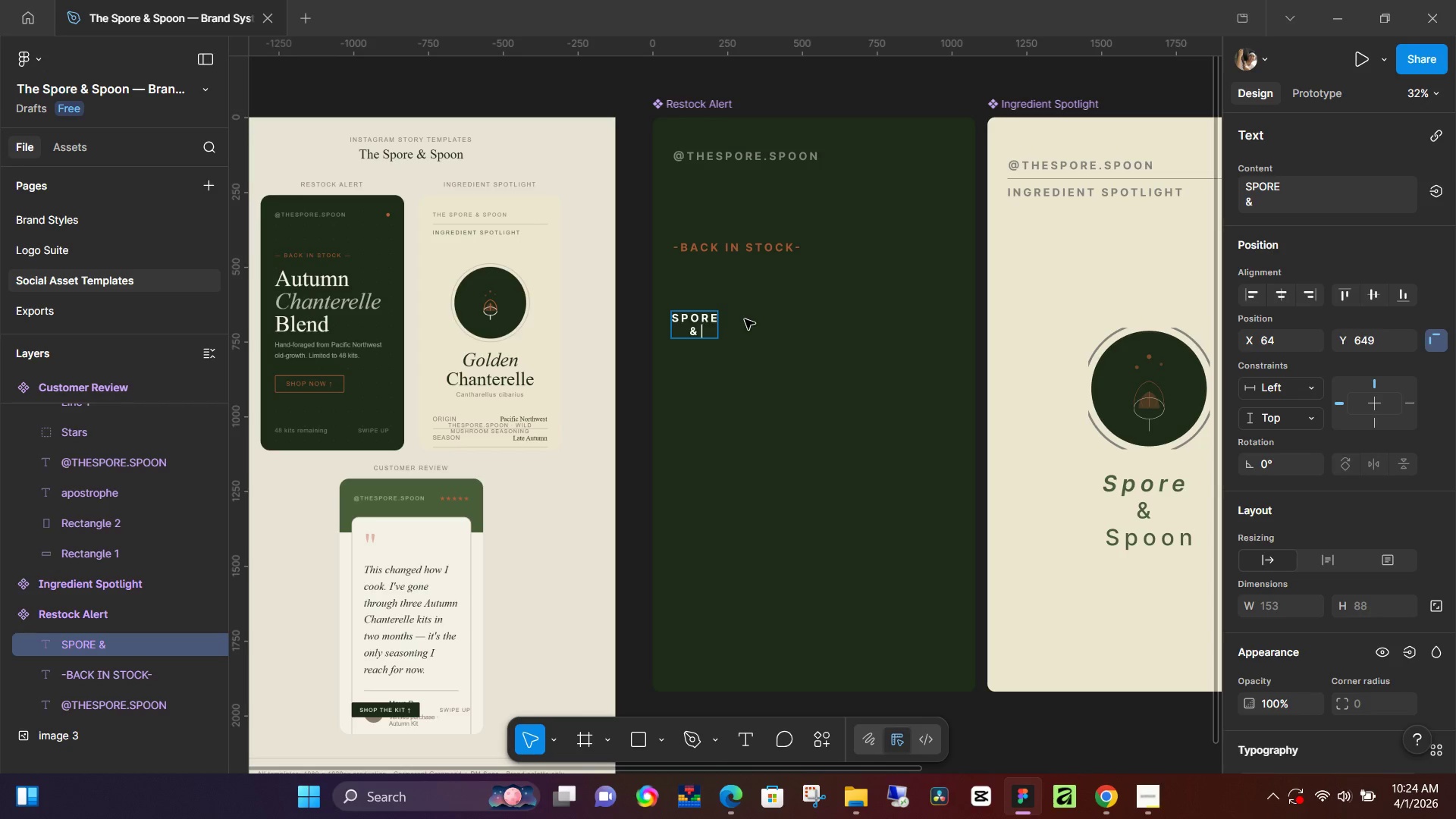 
key(Shift+S)
 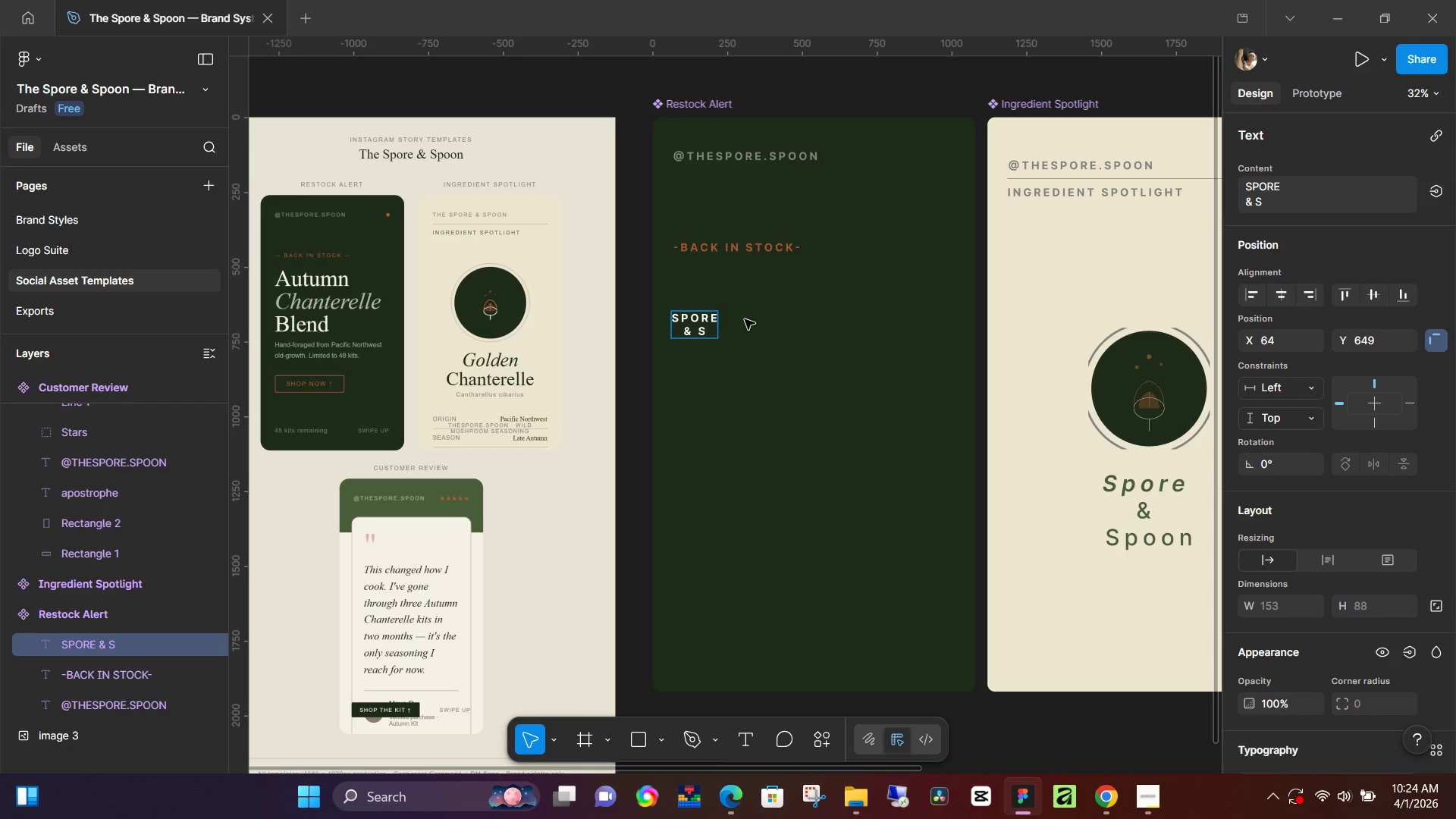 
hold_key(key=ShiftLeft, duration=0.31)
 